 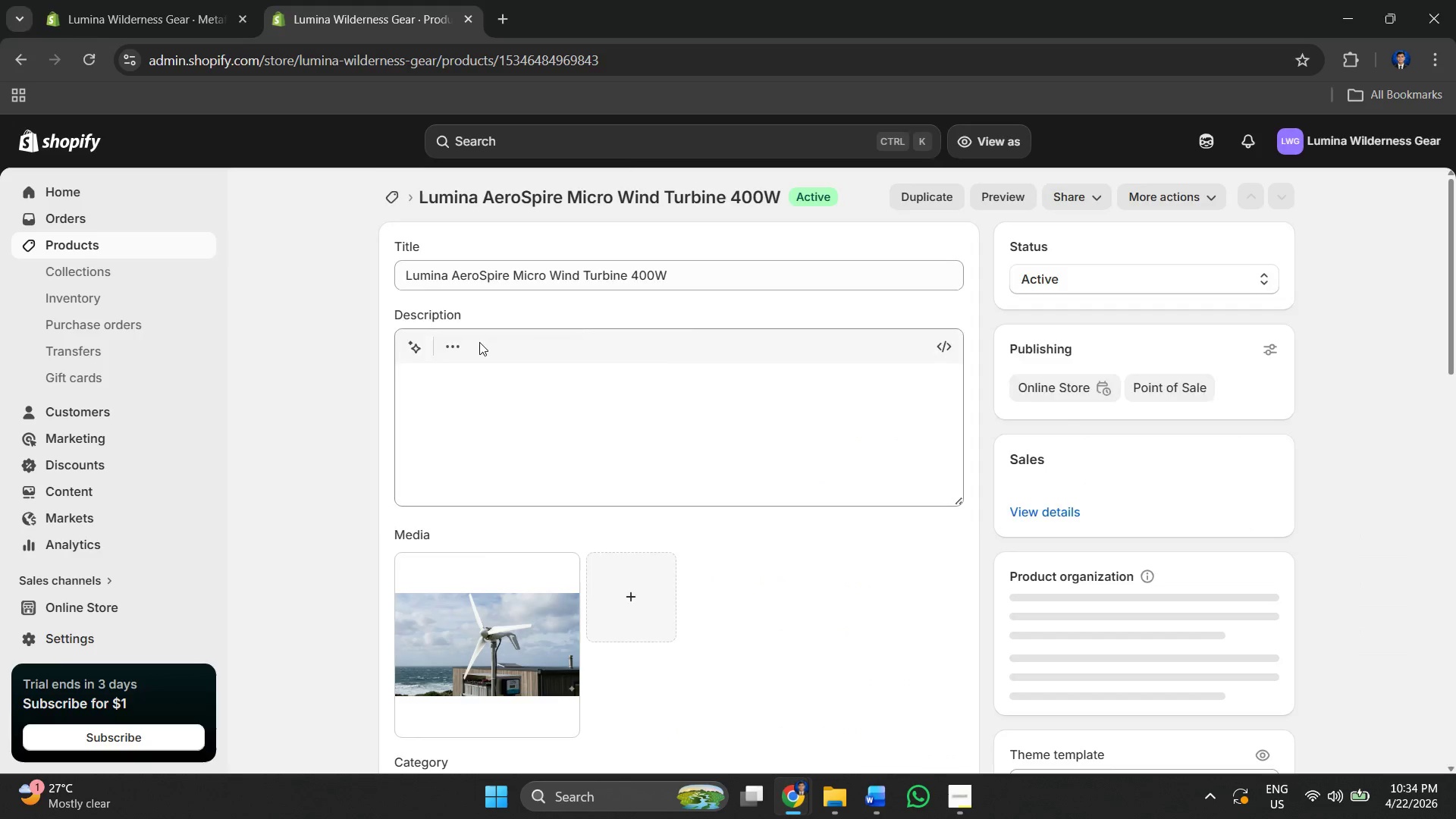 
key(Alt+Tab)
 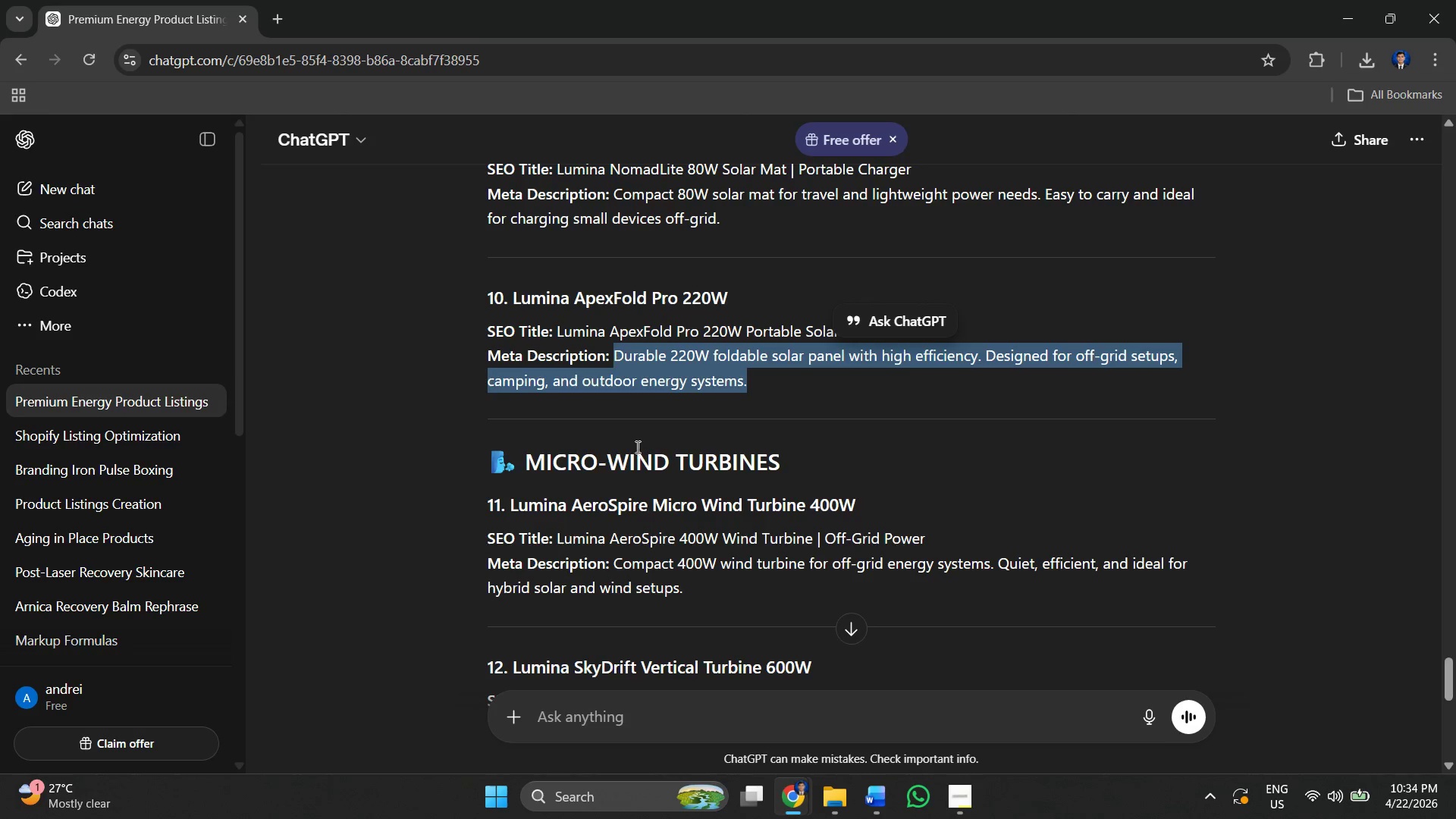 
scroll: coordinate [595, 475], scroll_direction: down, amount: 2.0
 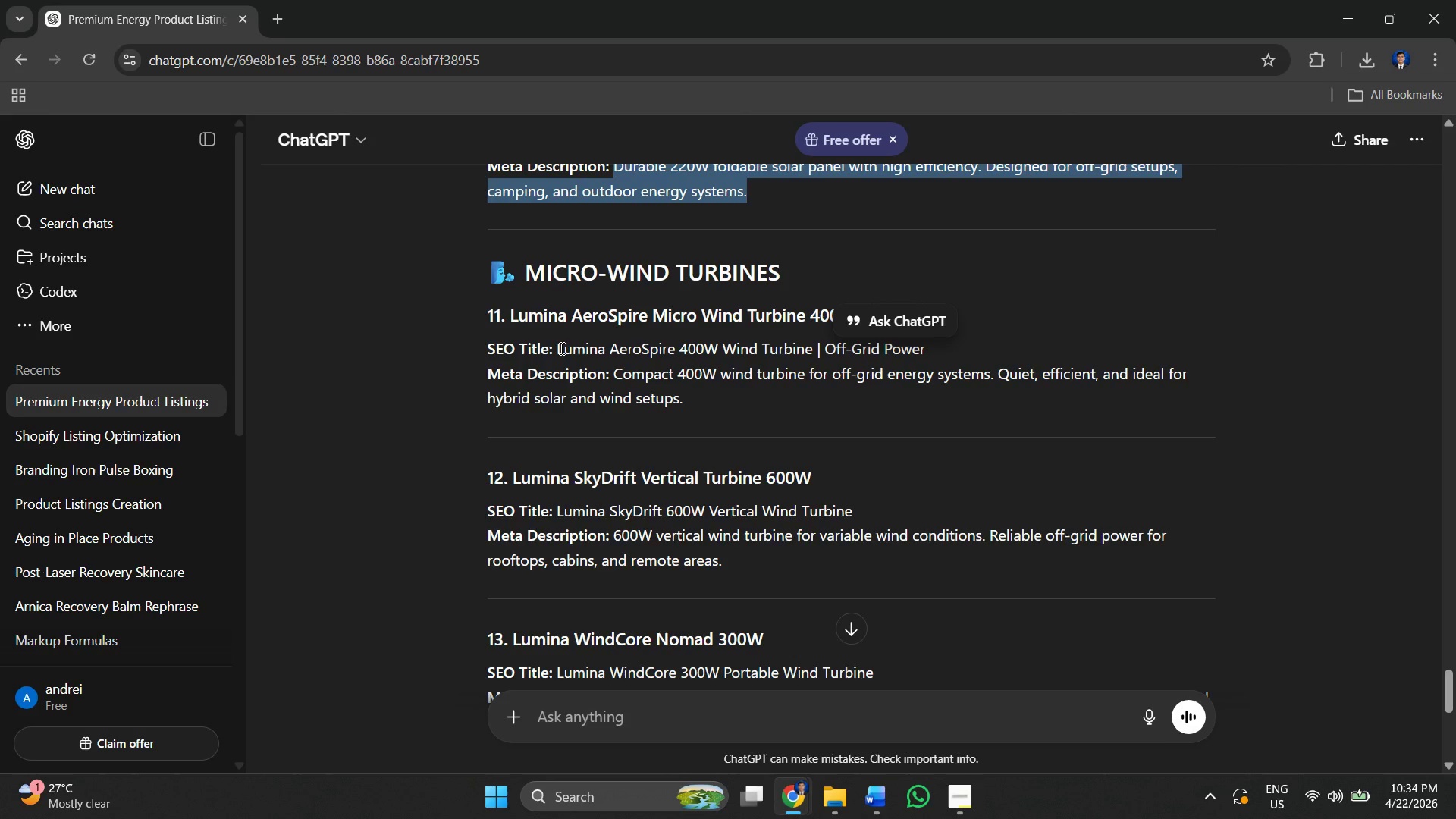 
left_click([560, 348])
 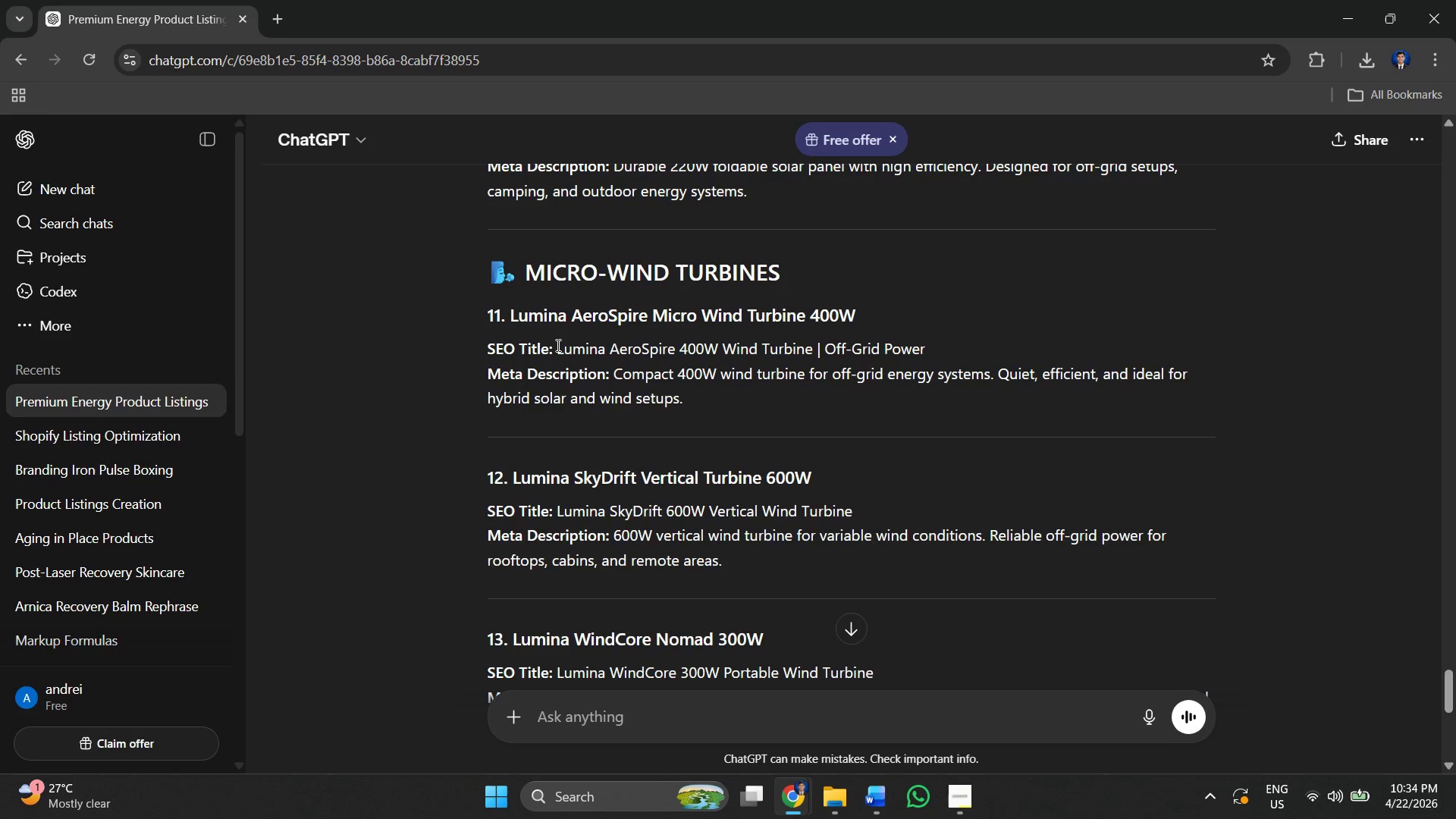 
left_click_drag(start_coordinate=[557, 345], to_coordinate=[932, 341])
 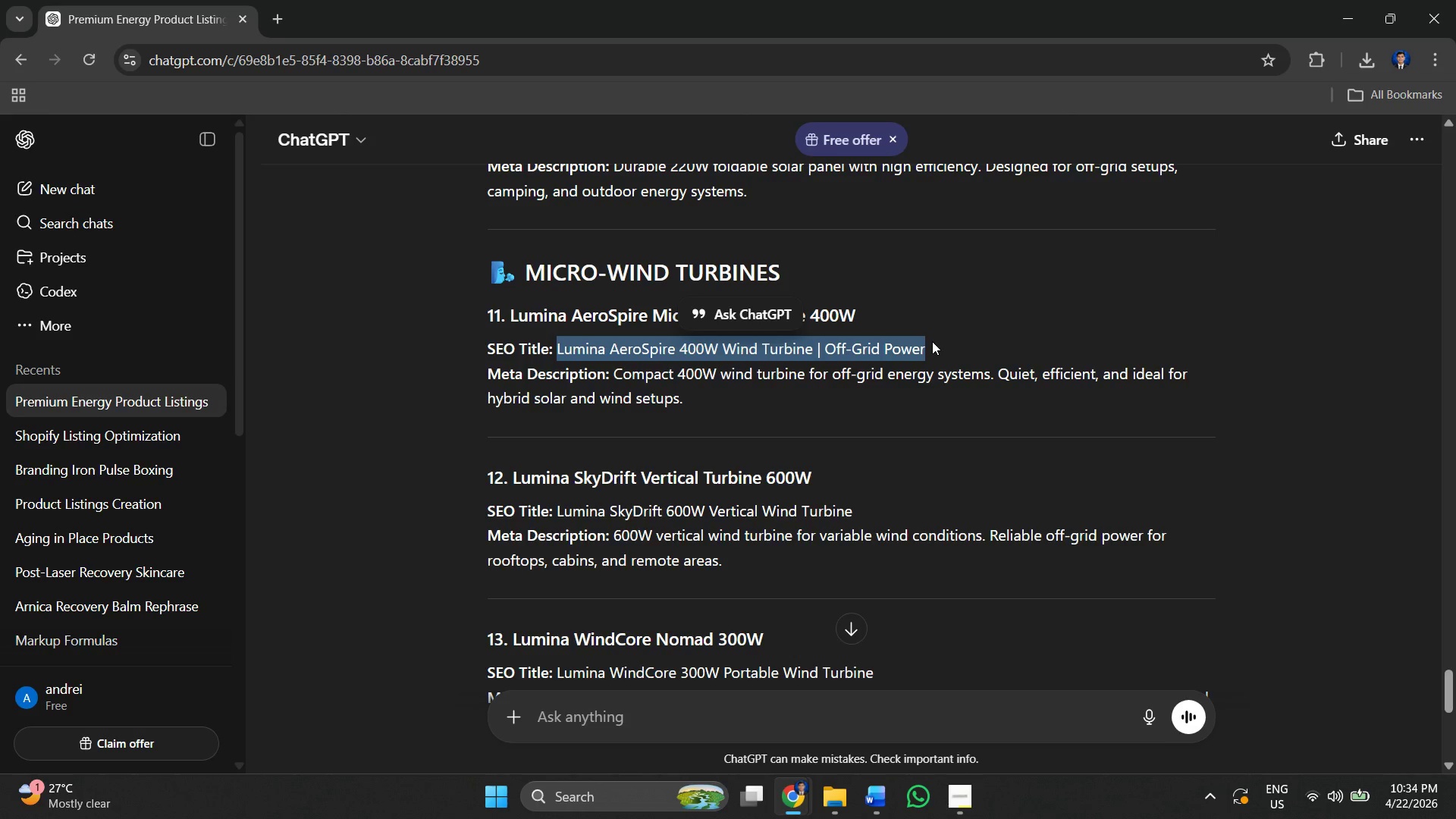 
key(Control+ControlLeft)
 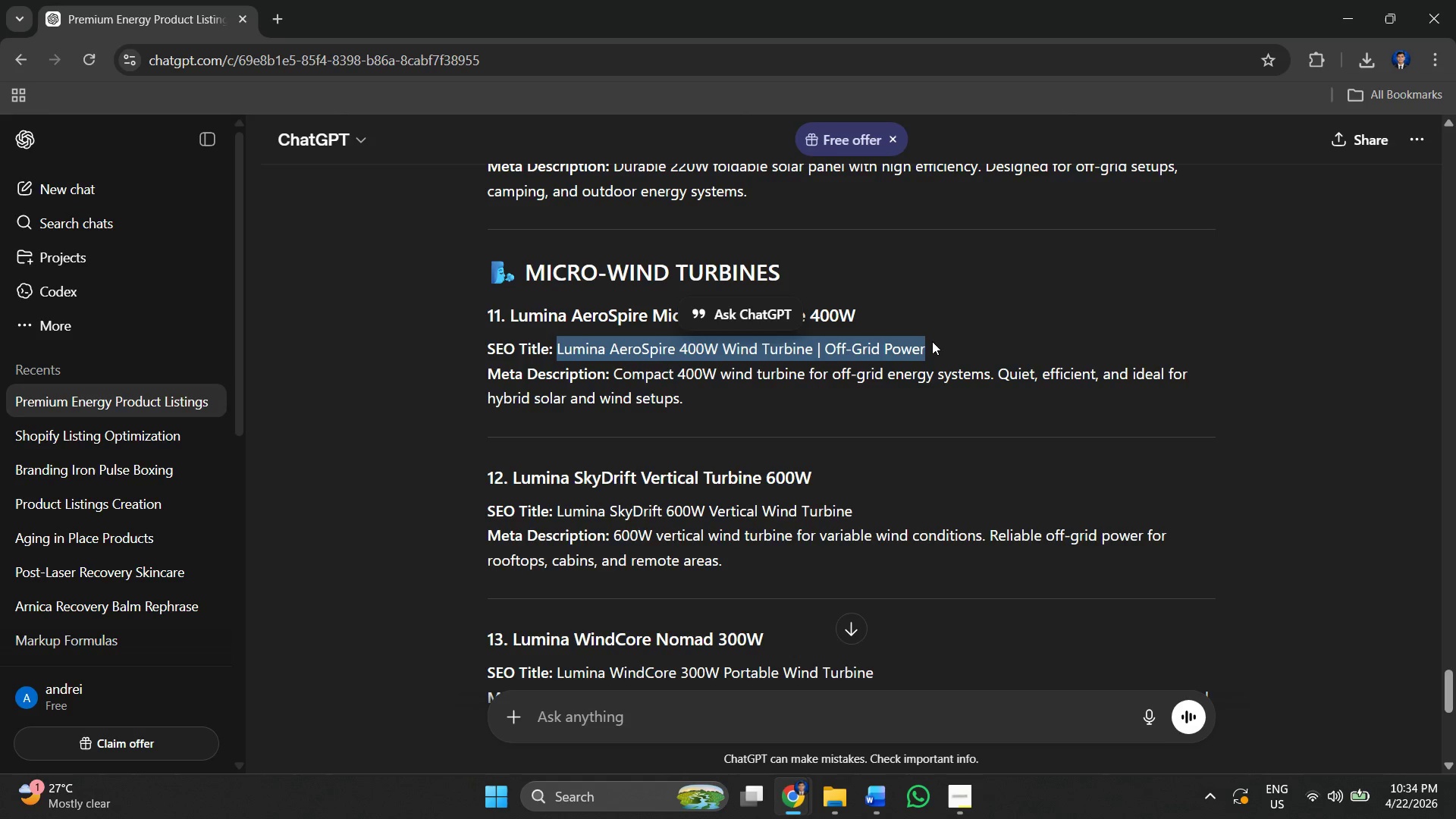 
key(Control+C)
 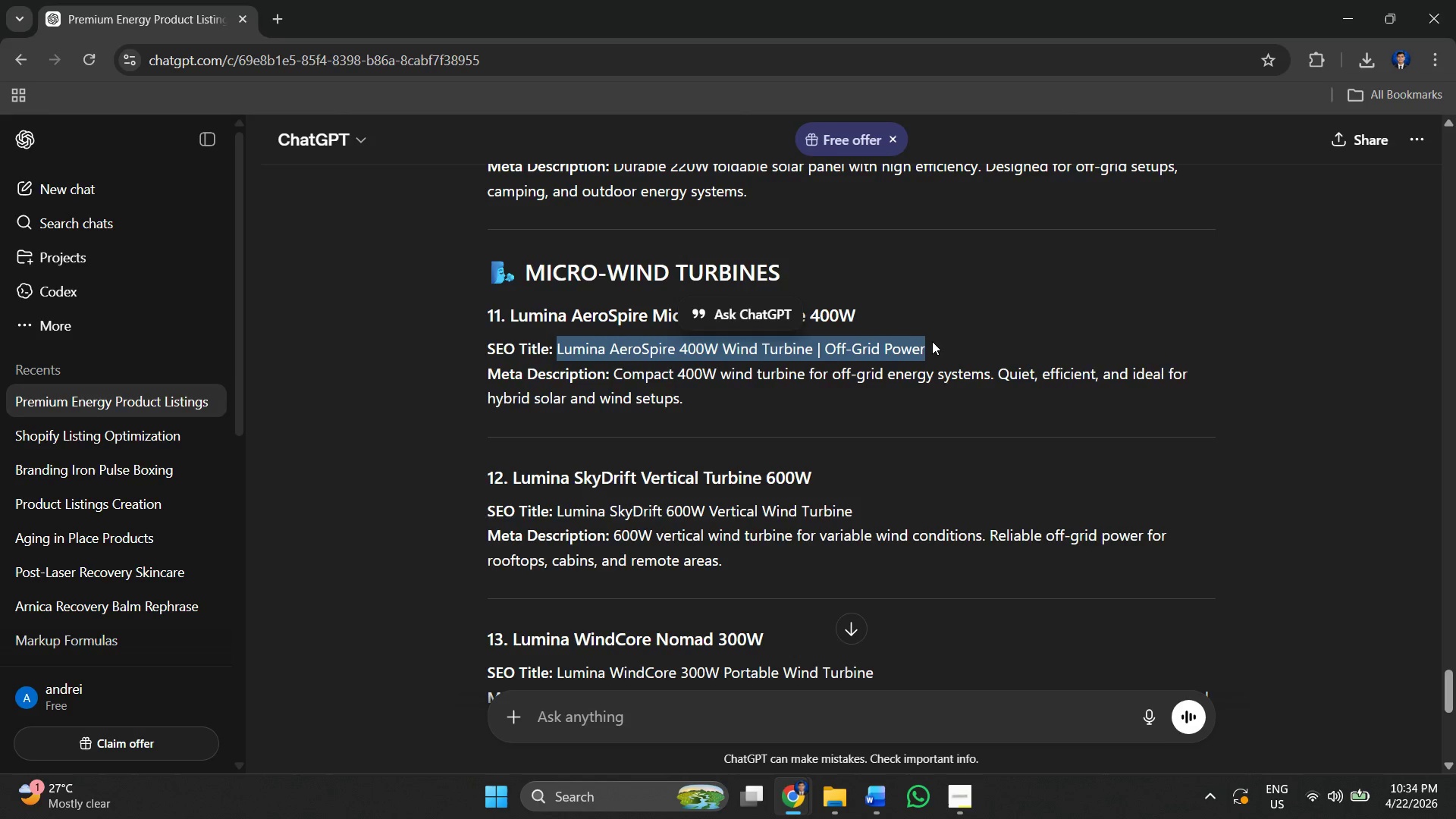 
key(Alt+AltLeft)
 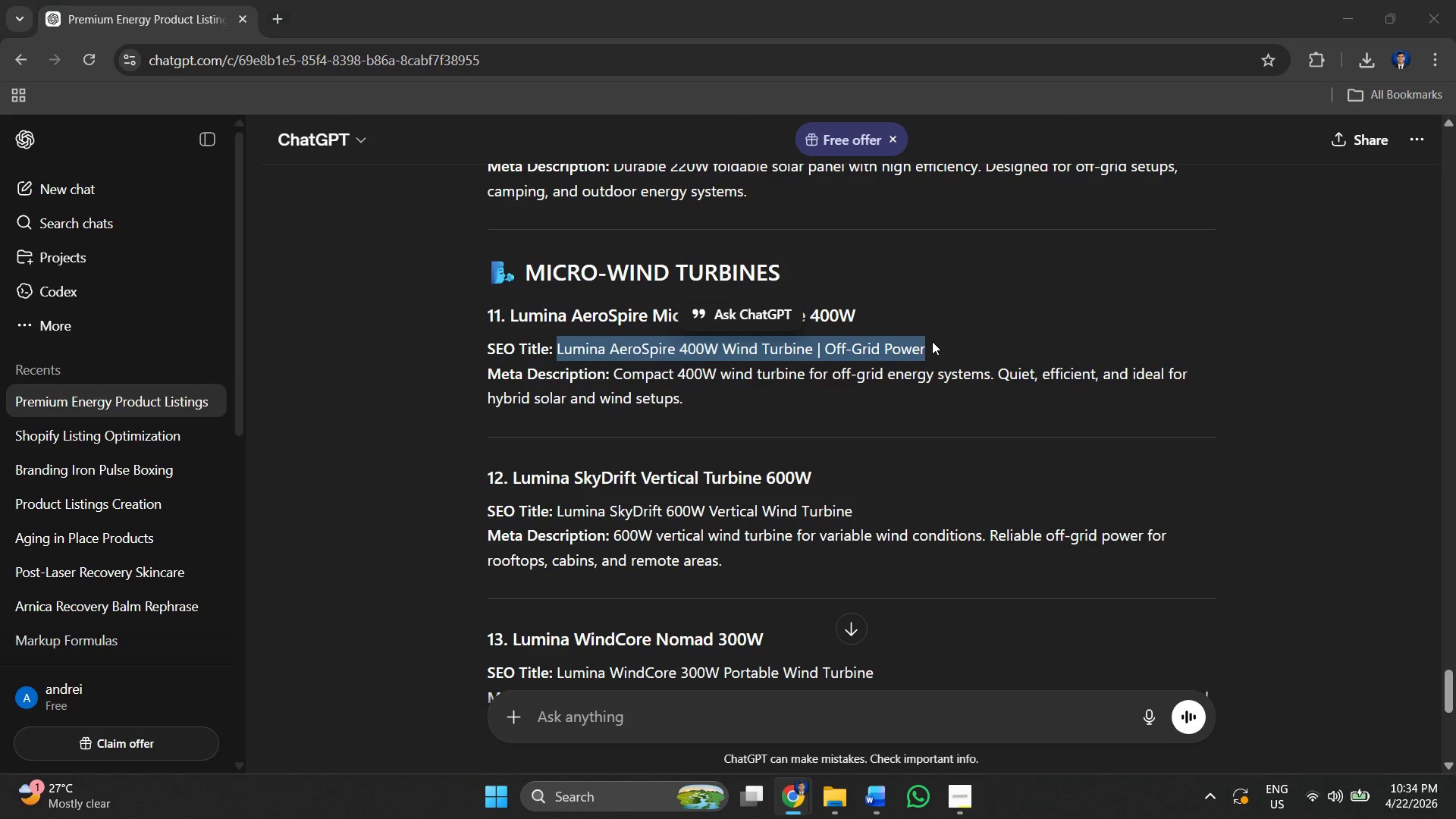 
key(Alt+Tab)
 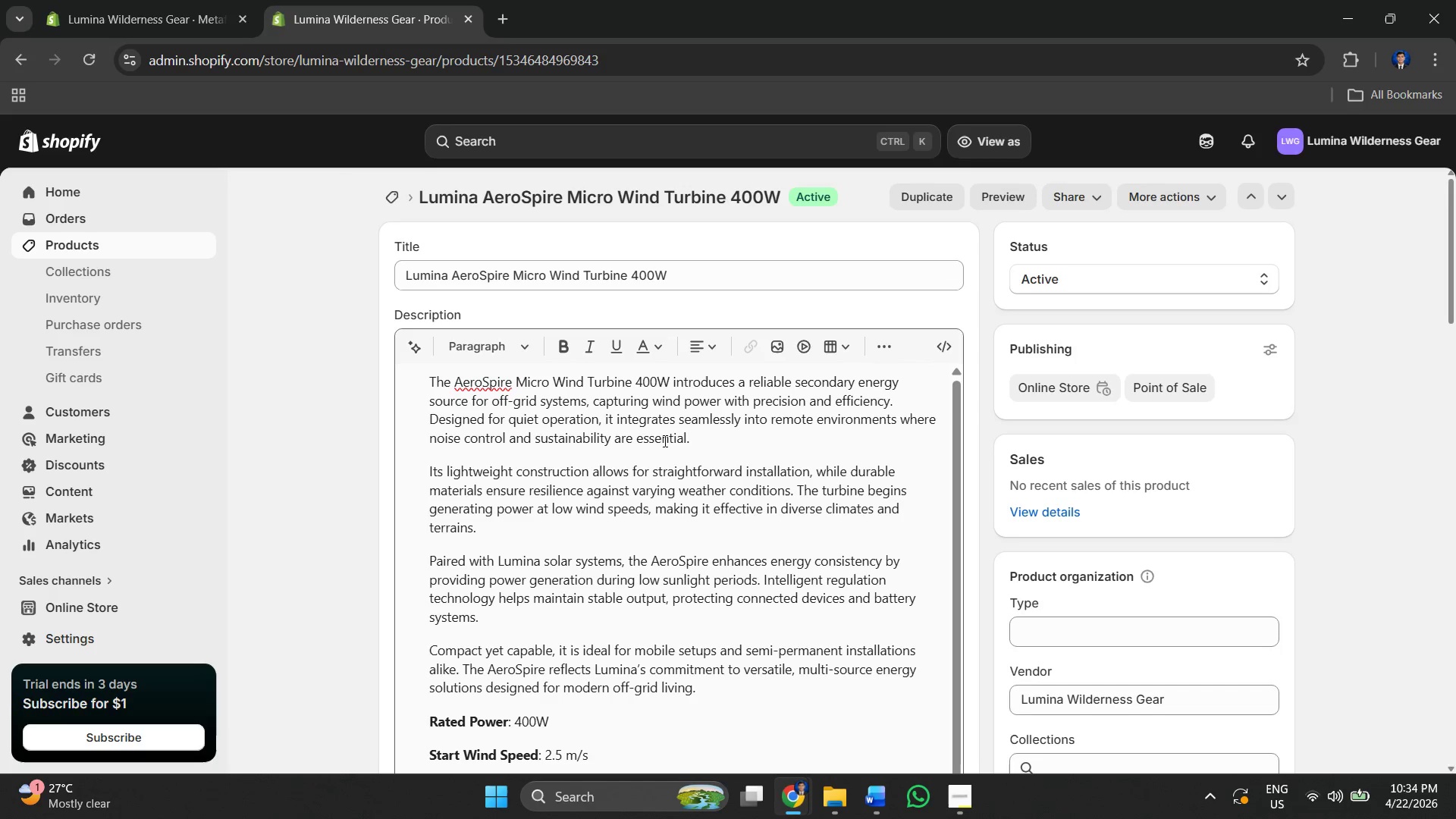 
hold_key(key=ControlLeft, duration=0.53)
 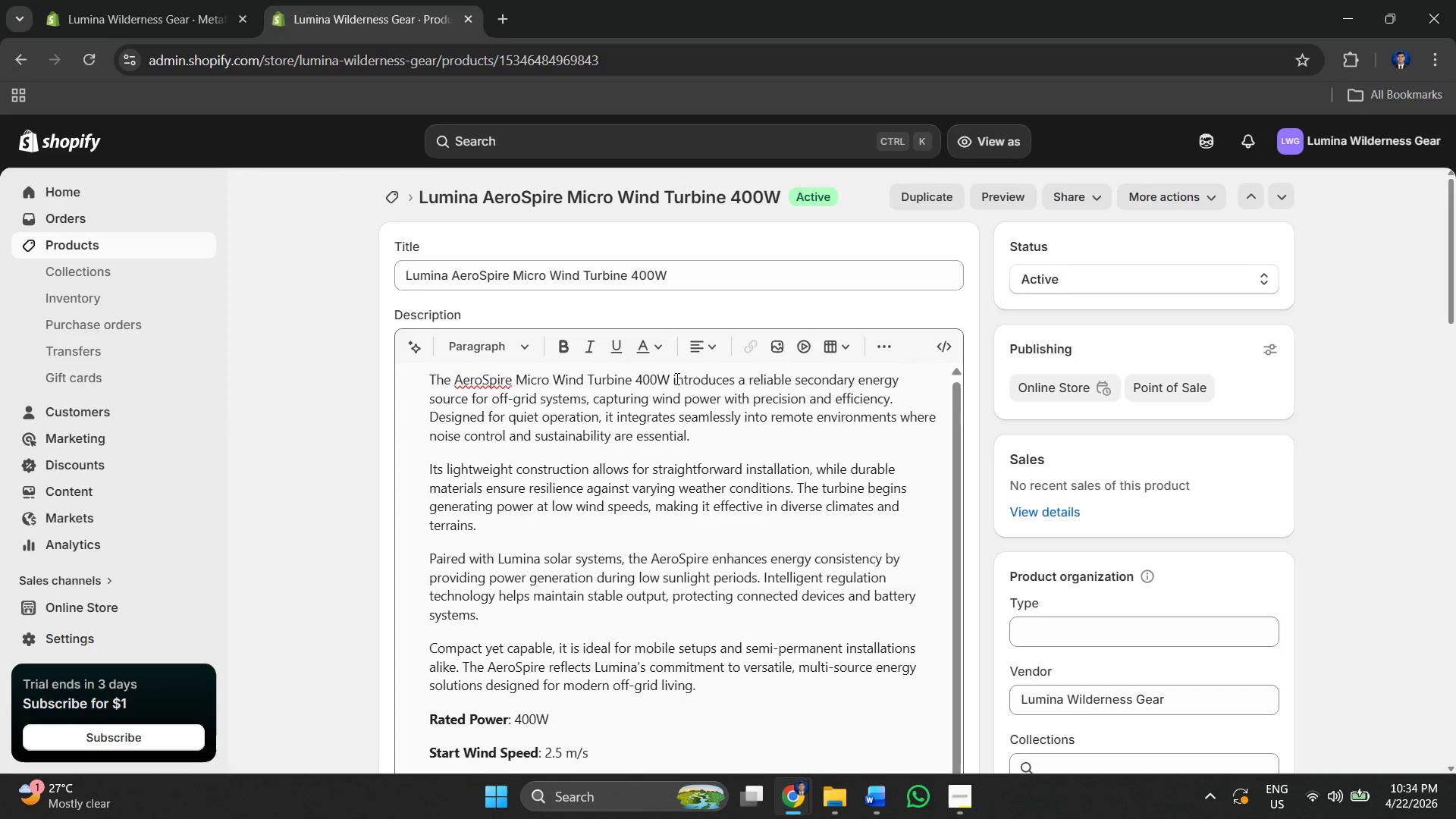 
scroll: coordinate [964, 320], scroll_direction: down, amount: 26.0
 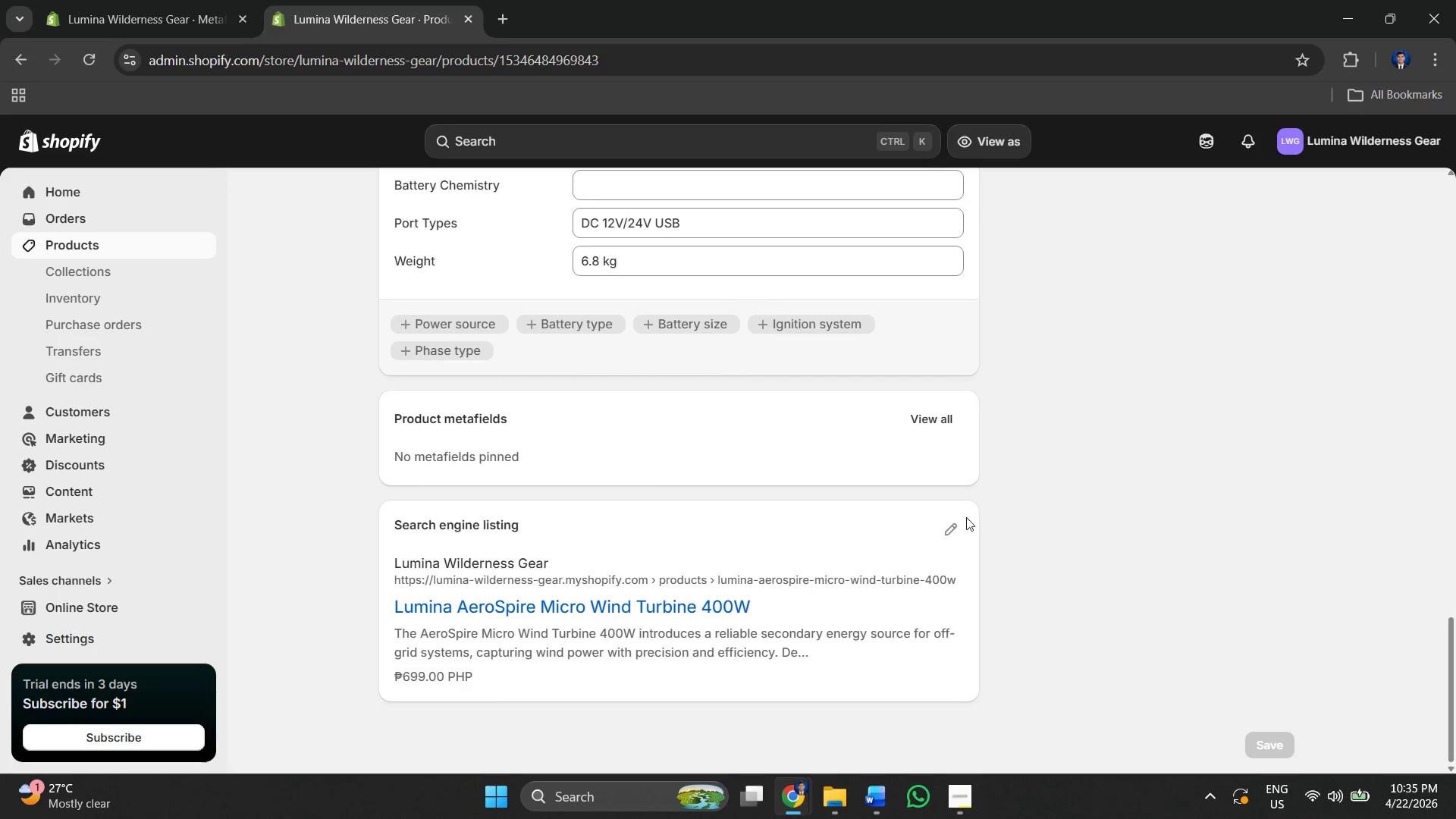 
left_click([940, 526])
 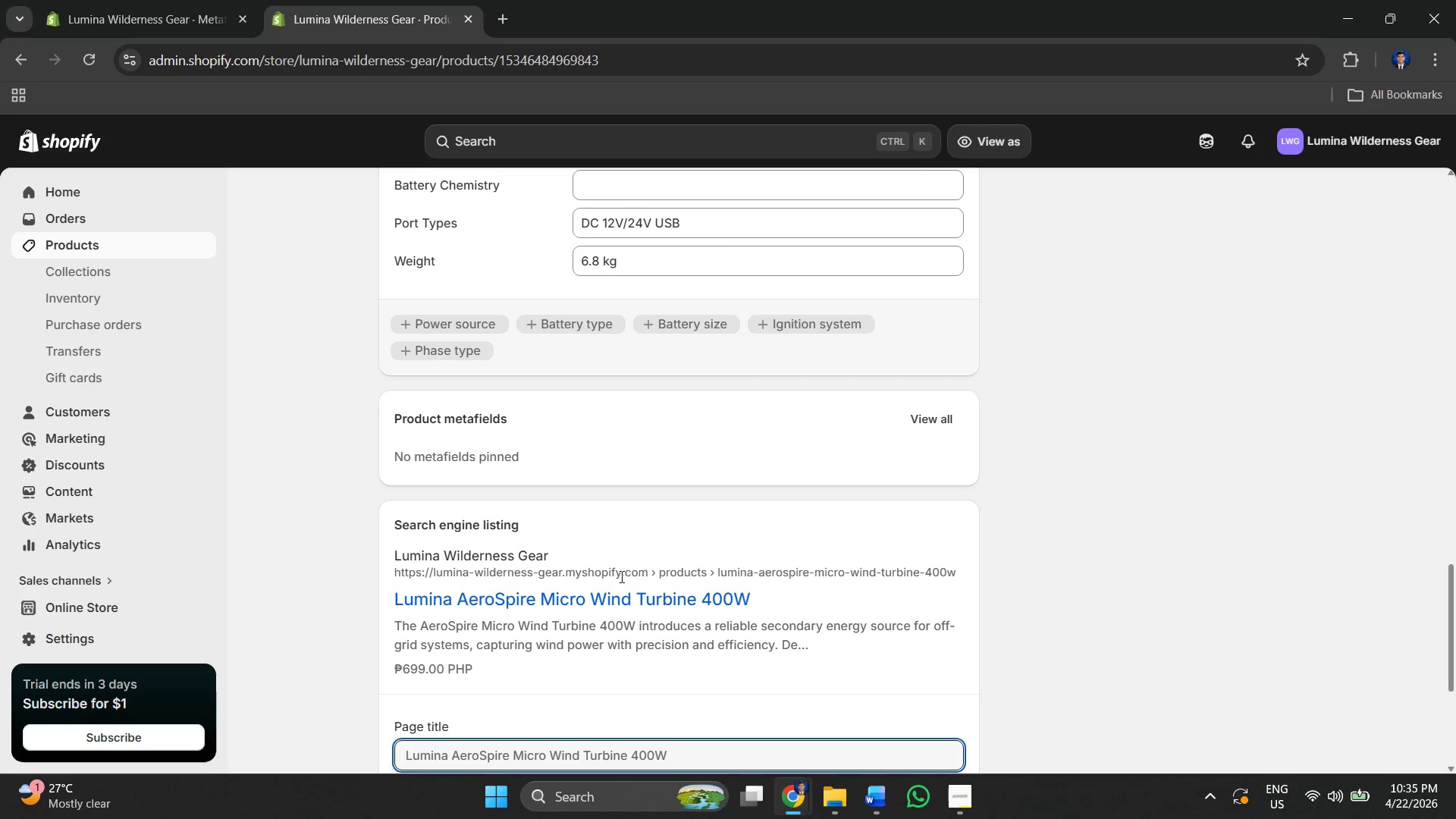 
scroll: coordinate [752, 451], scroll_direction: down, amount: 6.0
 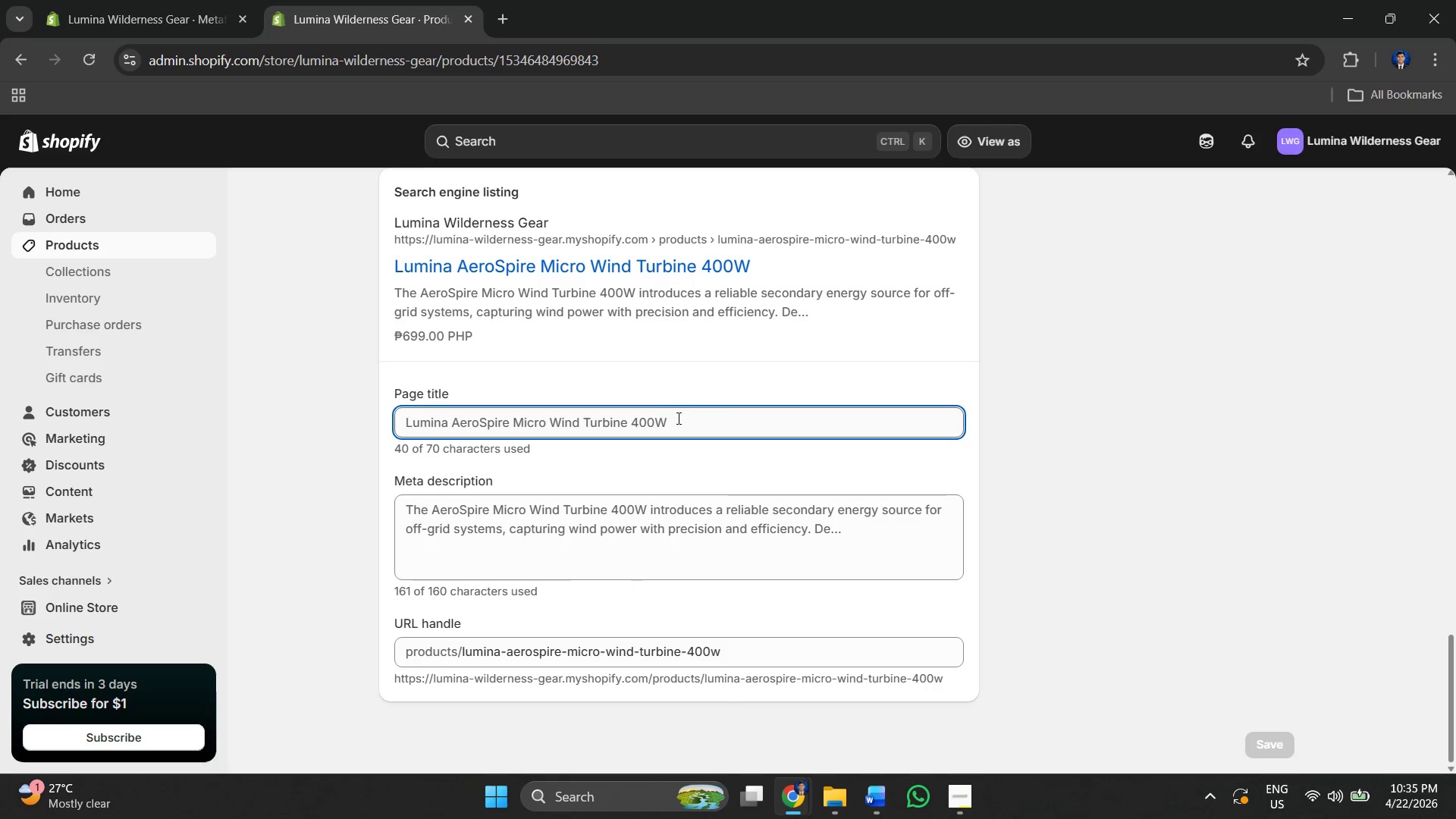 
key(Control+A)
 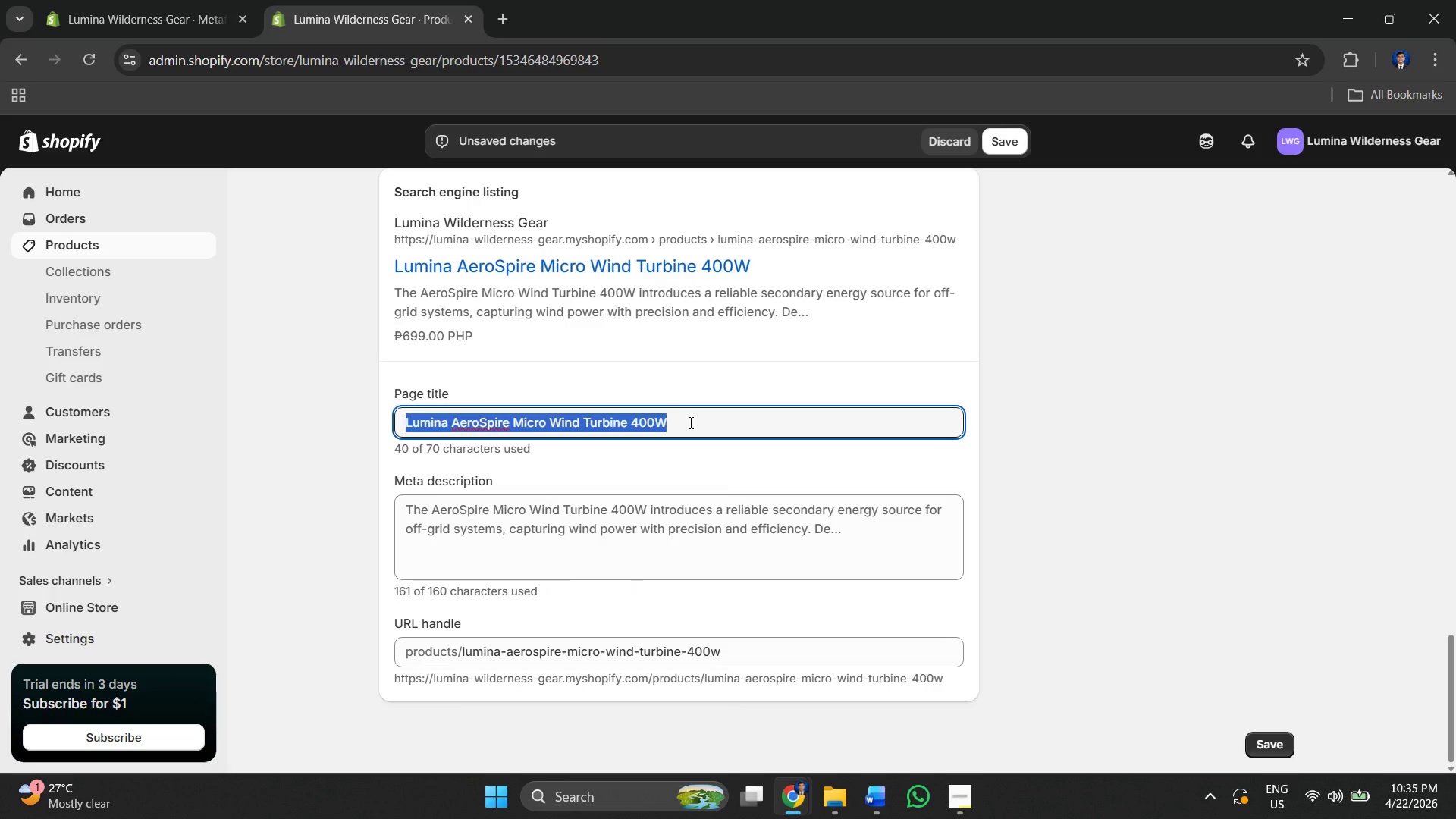 
key(Control+V)
 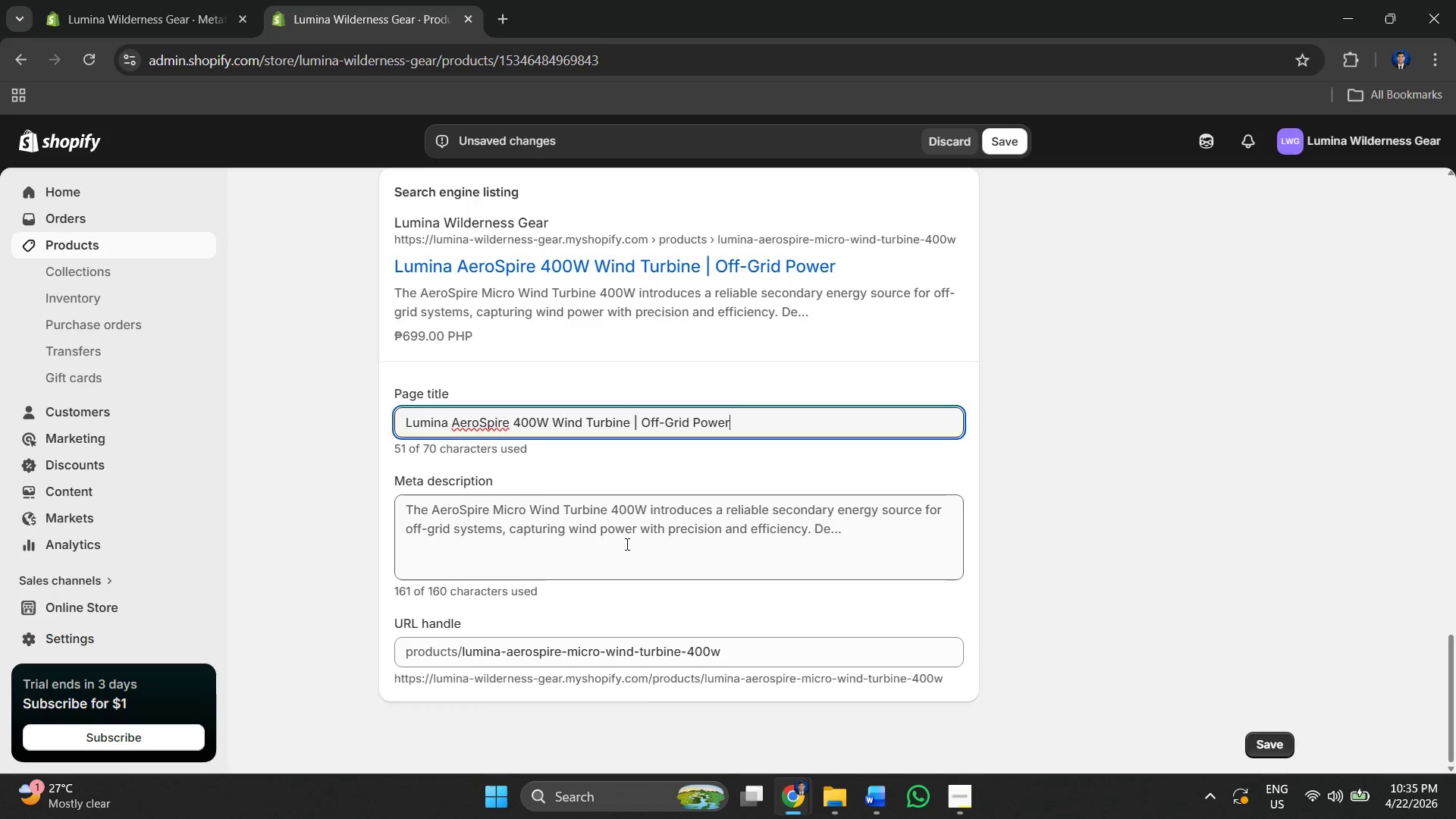 
key(Alt+AltLeft)
 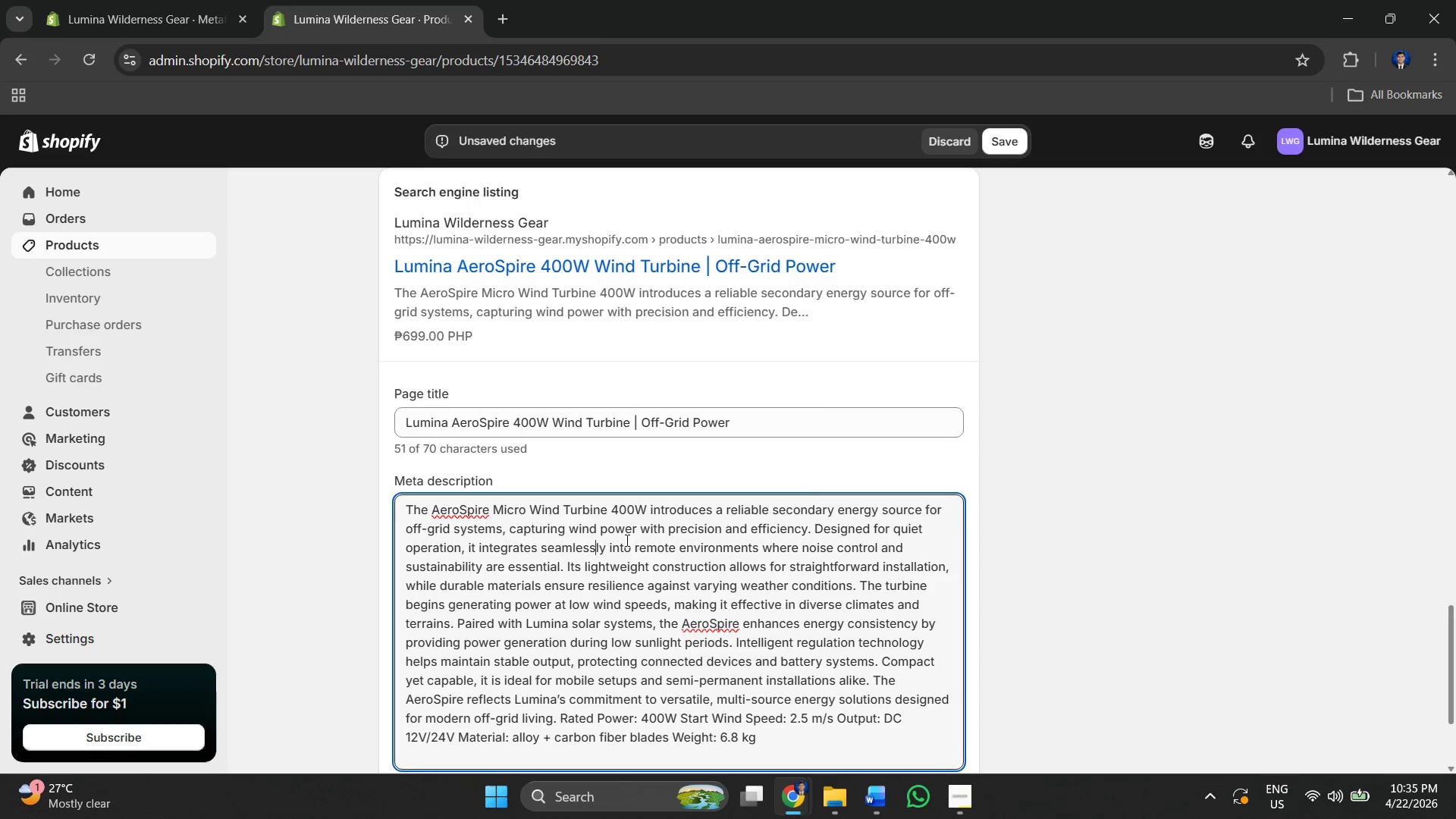 
key(Alt+Tab)
 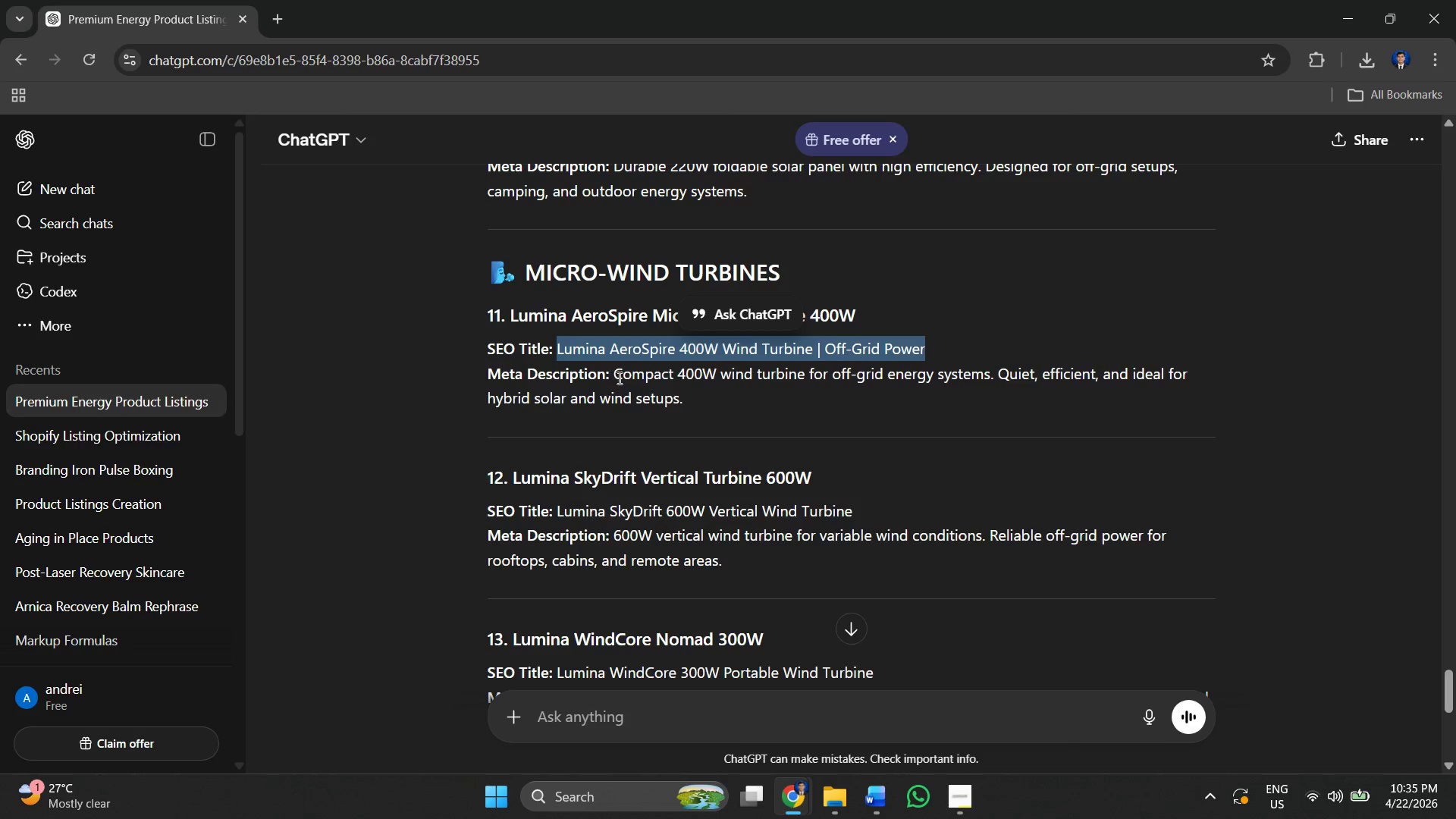 
left_click_drag(start_coordinate=[614, 371], to_coordinate=[704, 411])
 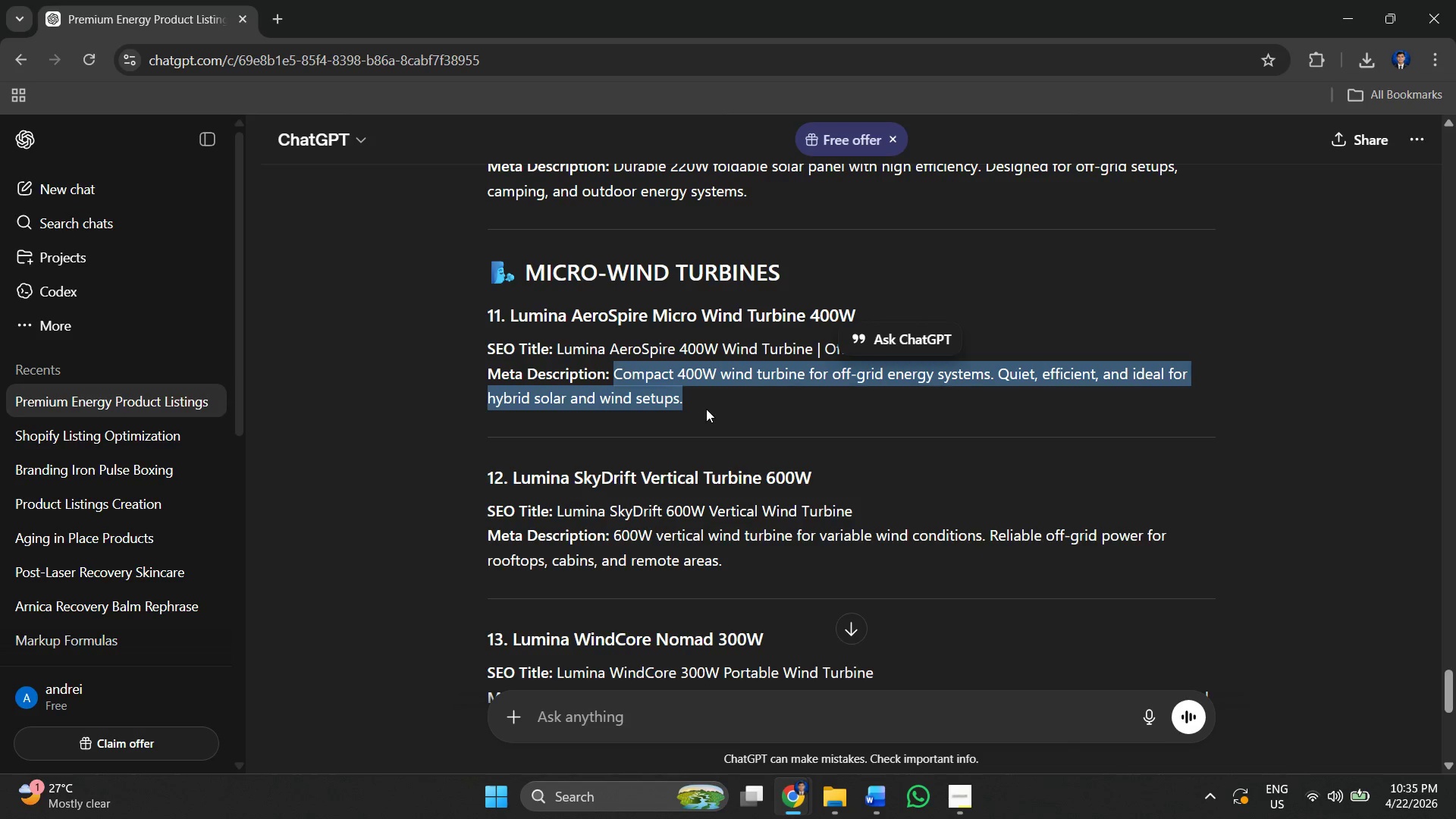 
key(Control+C)
 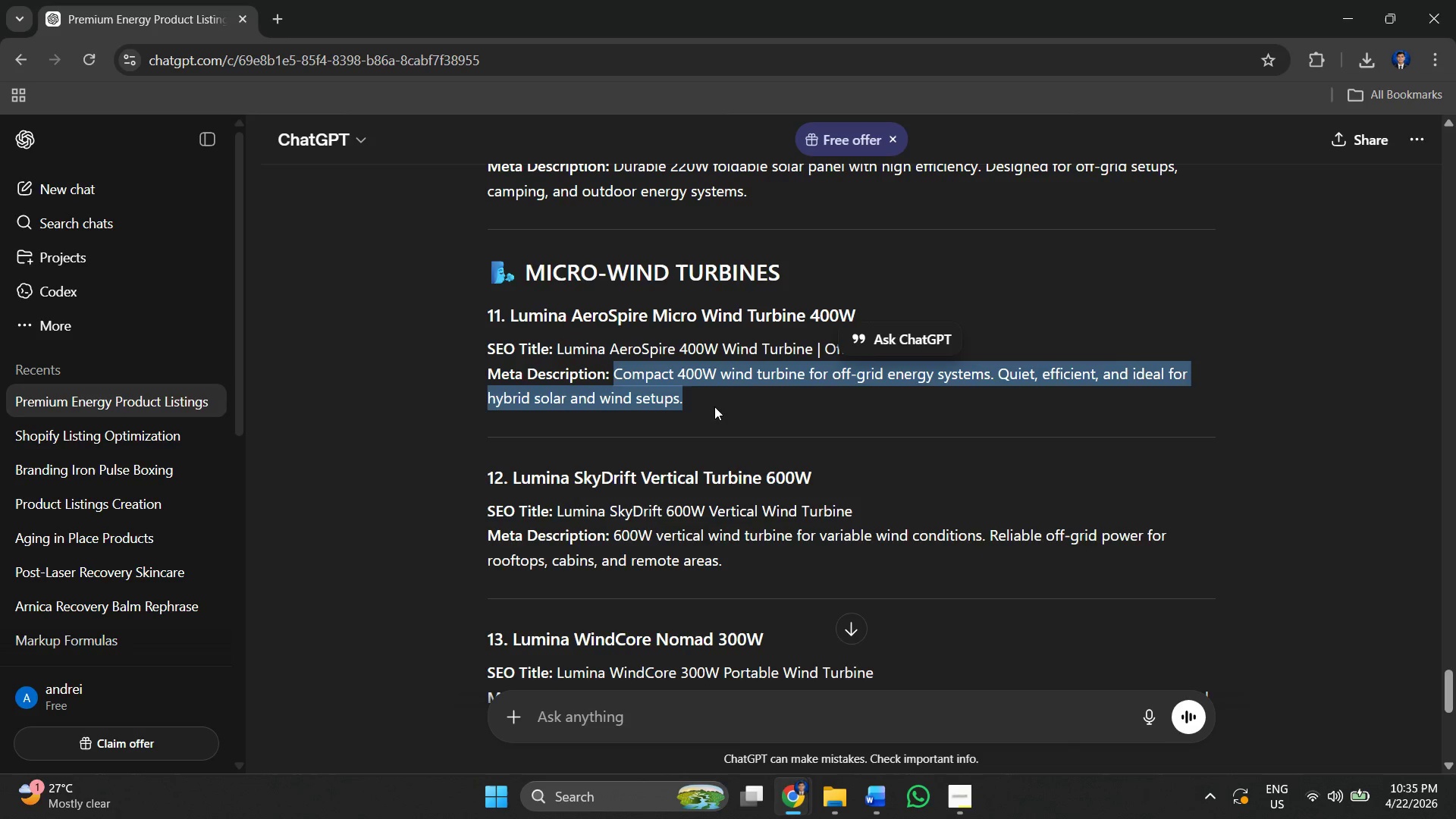 
key(Alt+AltLeft)
 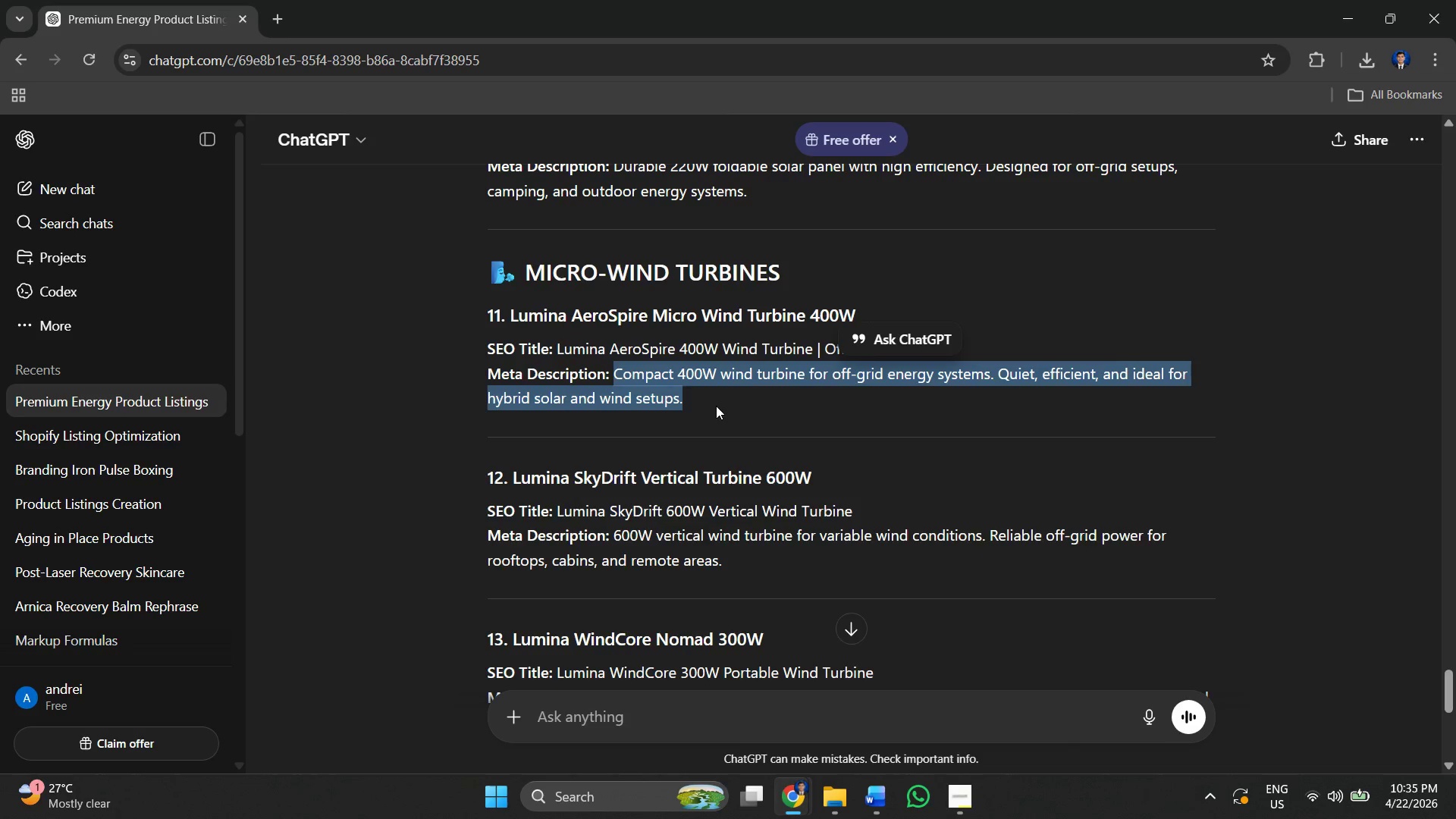 
key(Alt+Tab)
 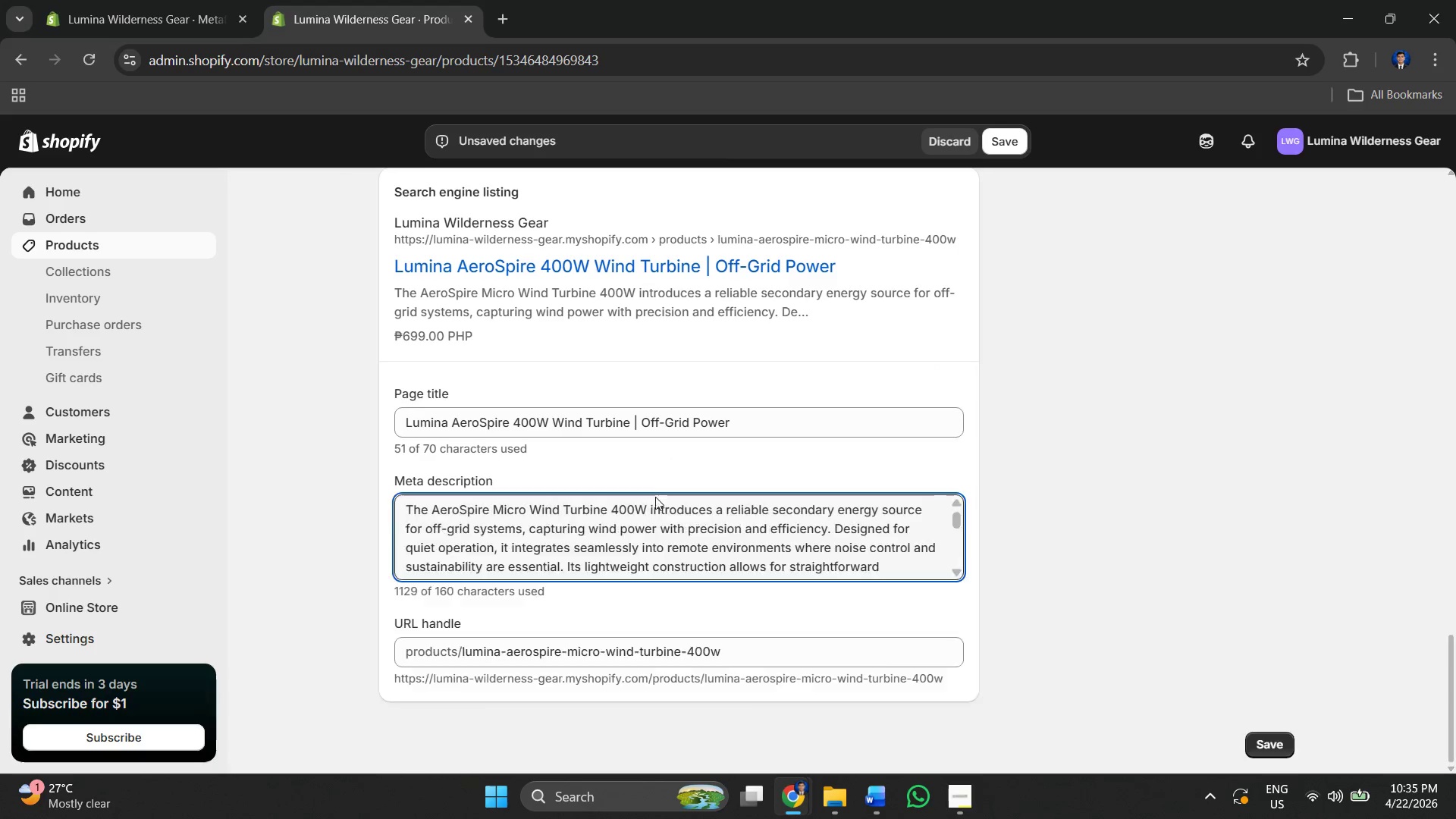 
key(Control+A)
 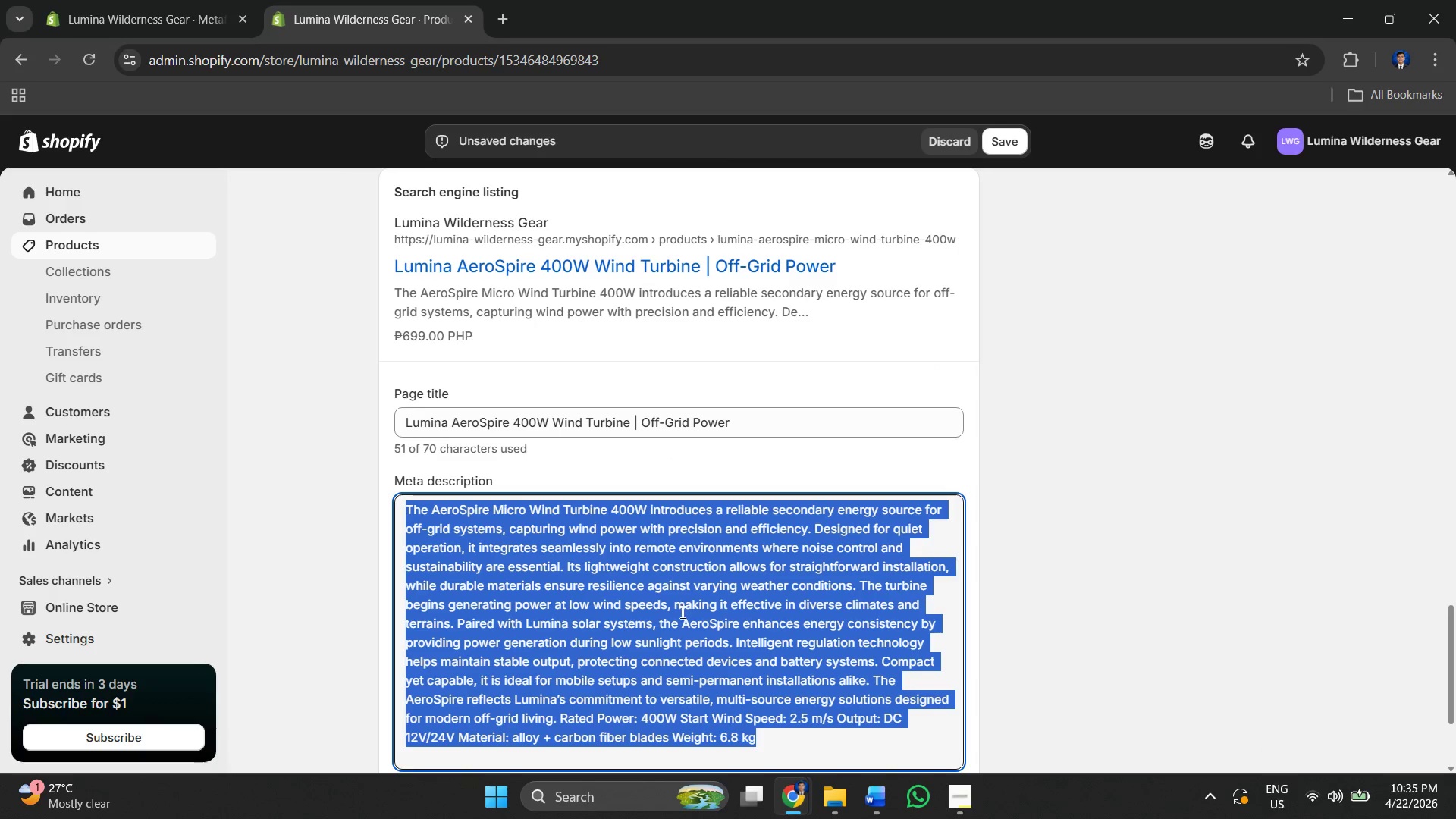 
key(Control+V)
 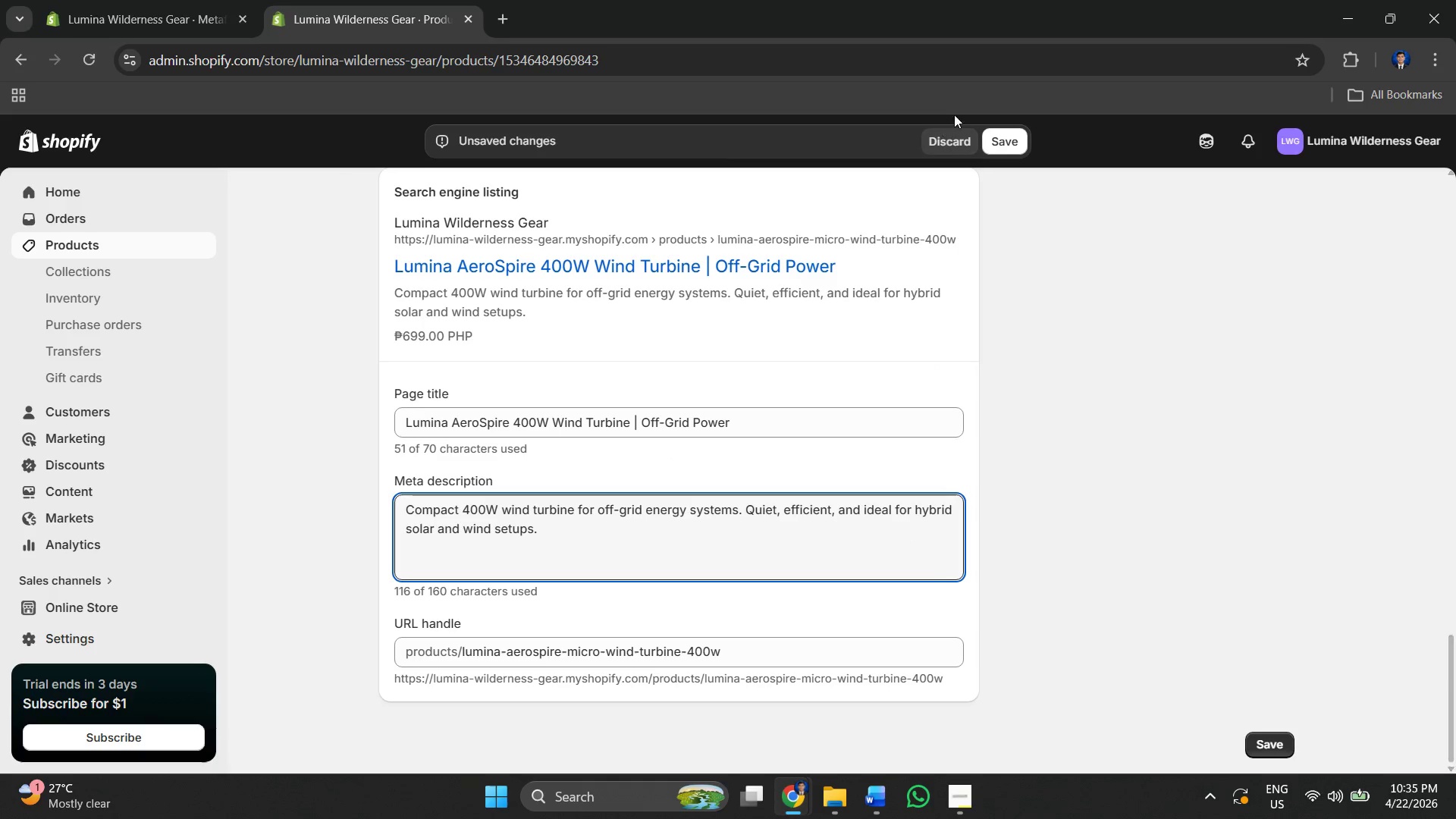 
left_click([1003, 136])
 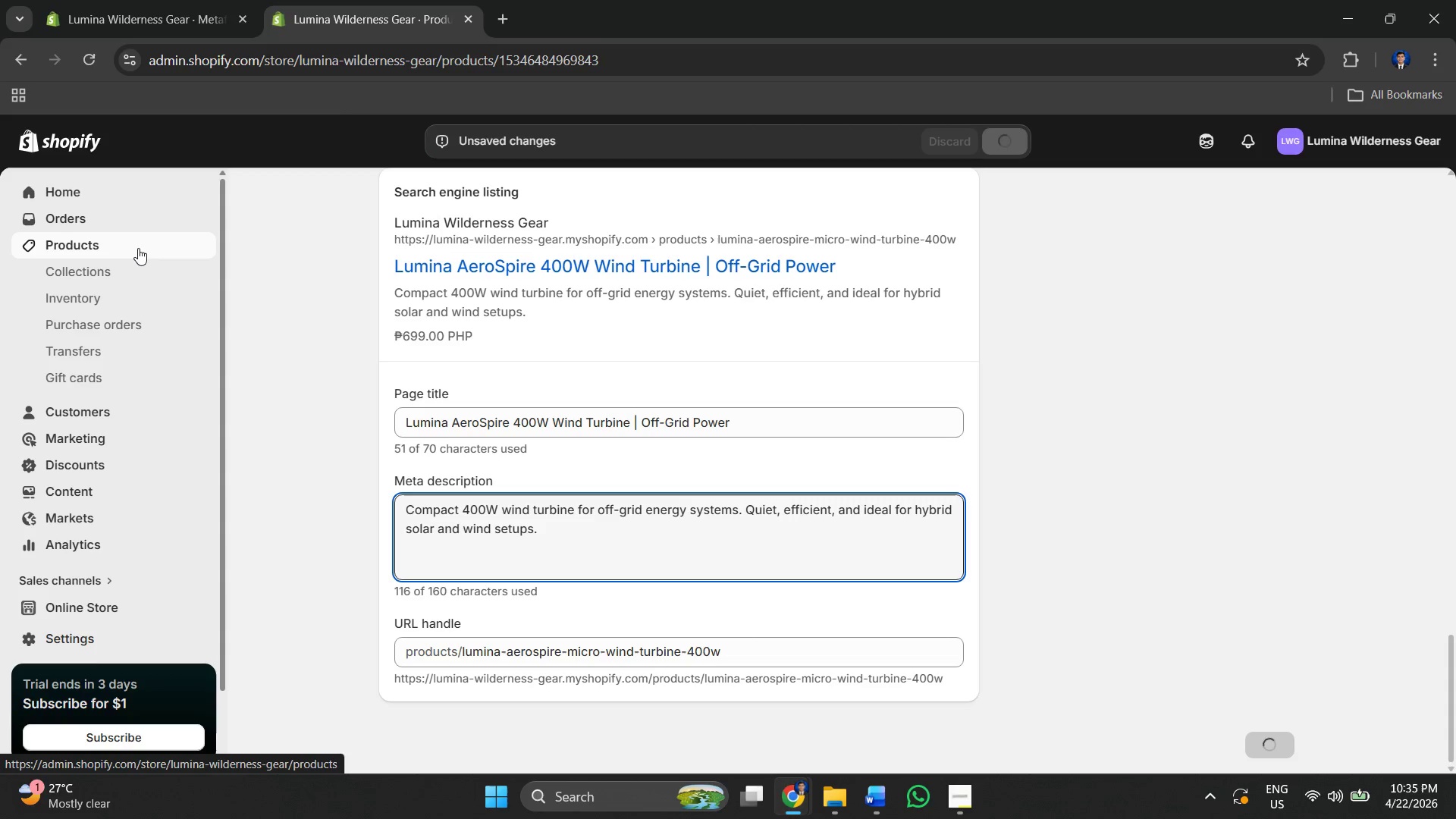 
left_click([138, 248])
 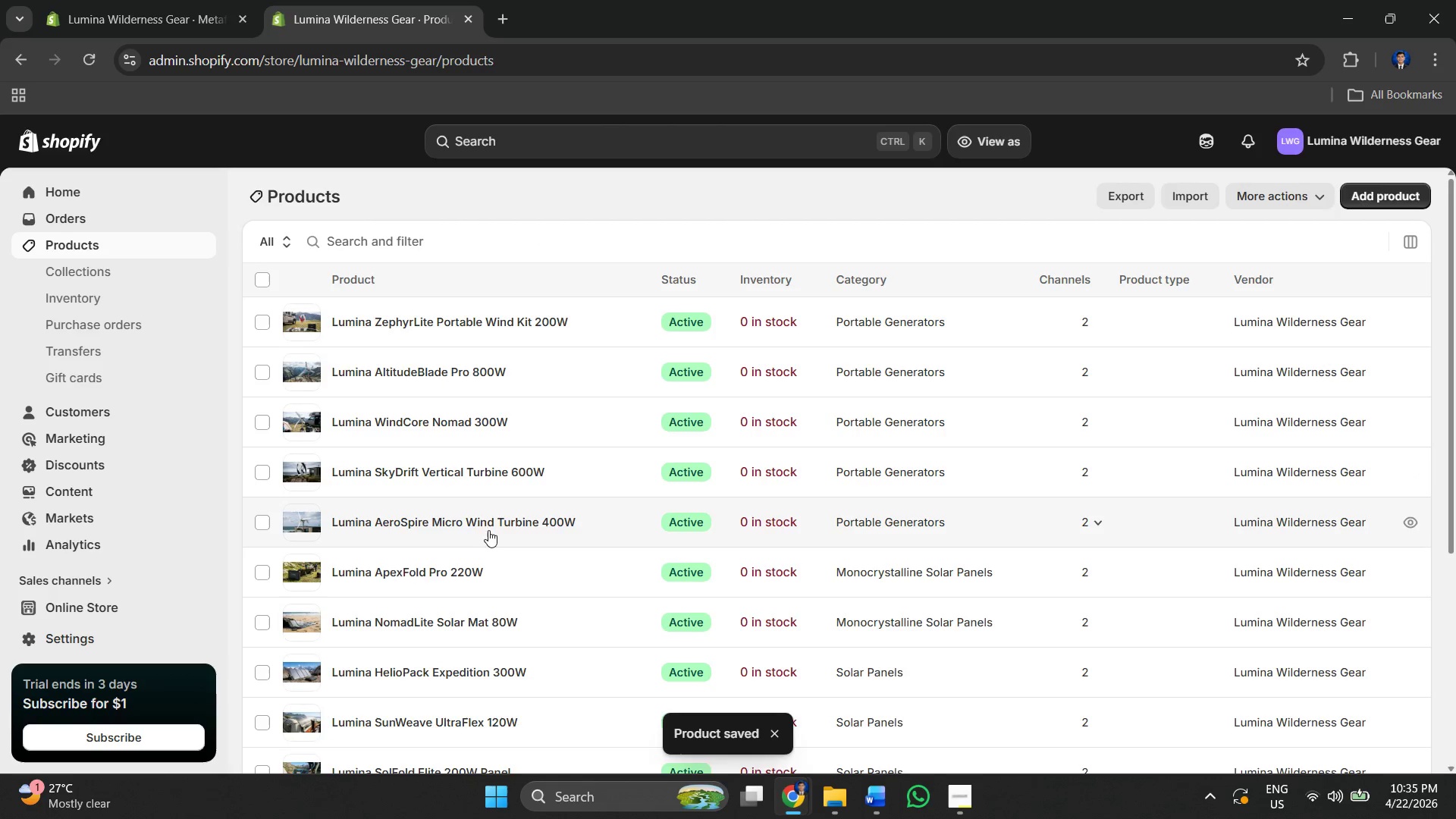 
left_click([482, 482])
 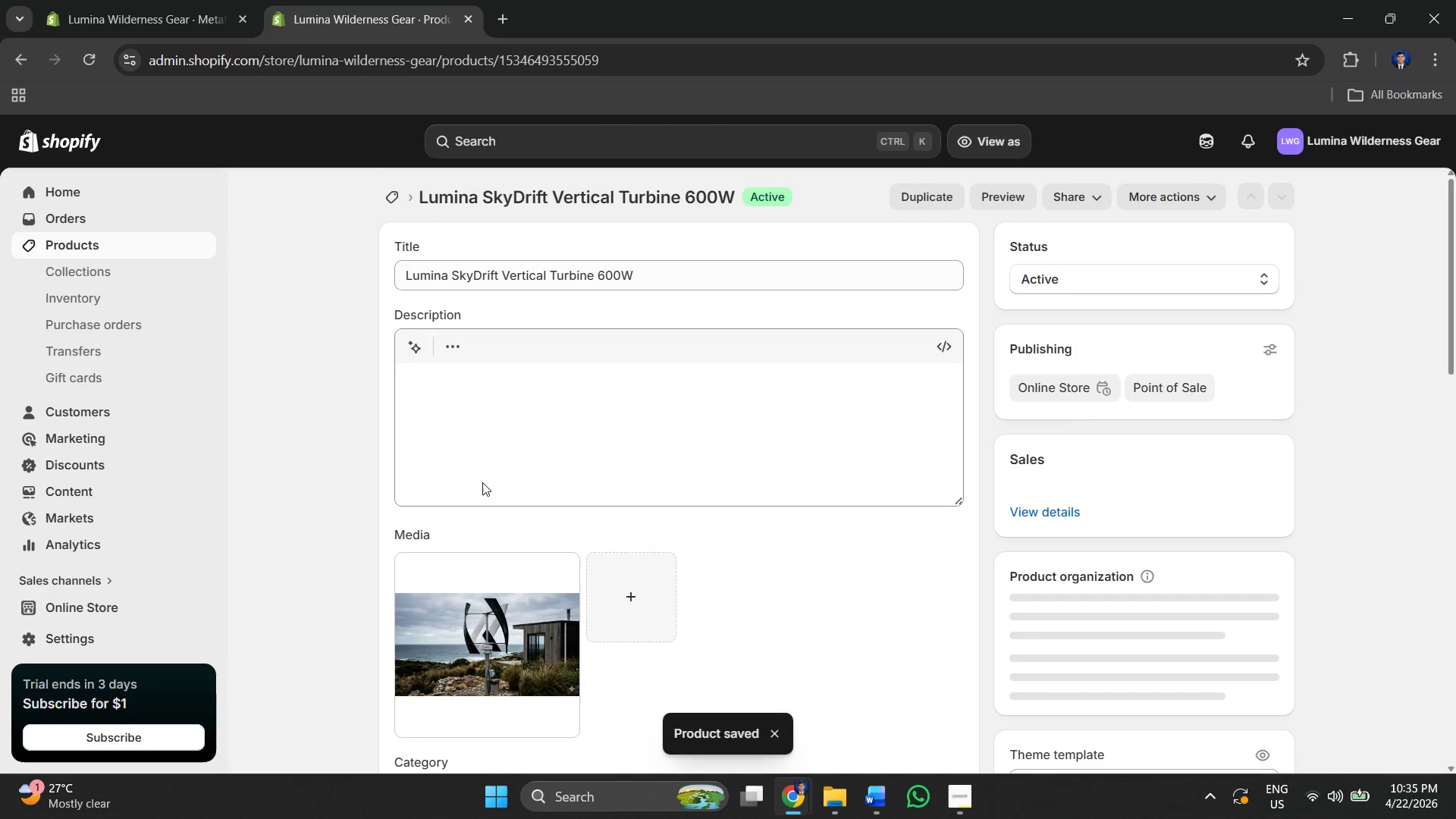 
key(Alt+AltLeft)
 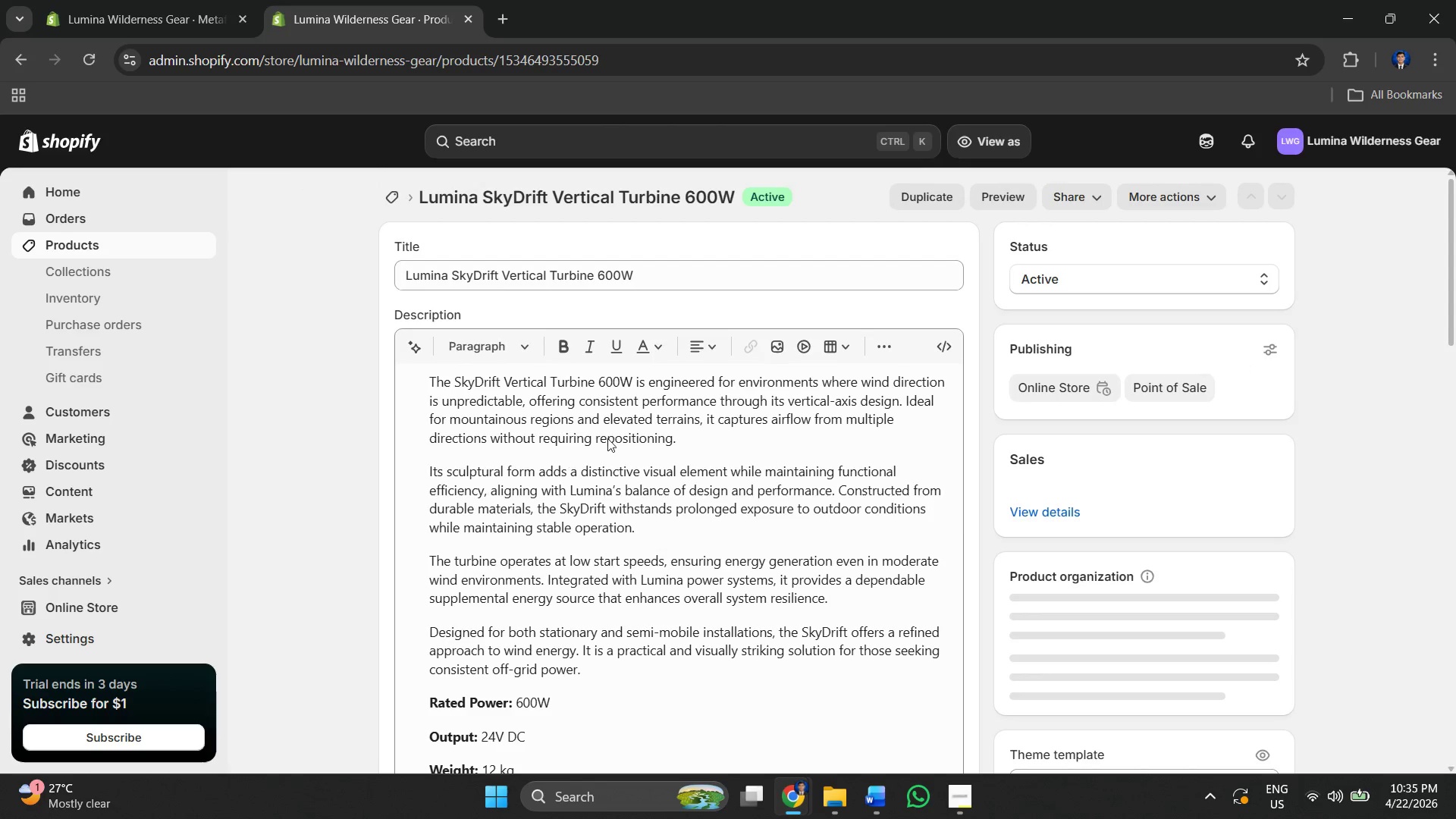 
key(Alt+Tab)
 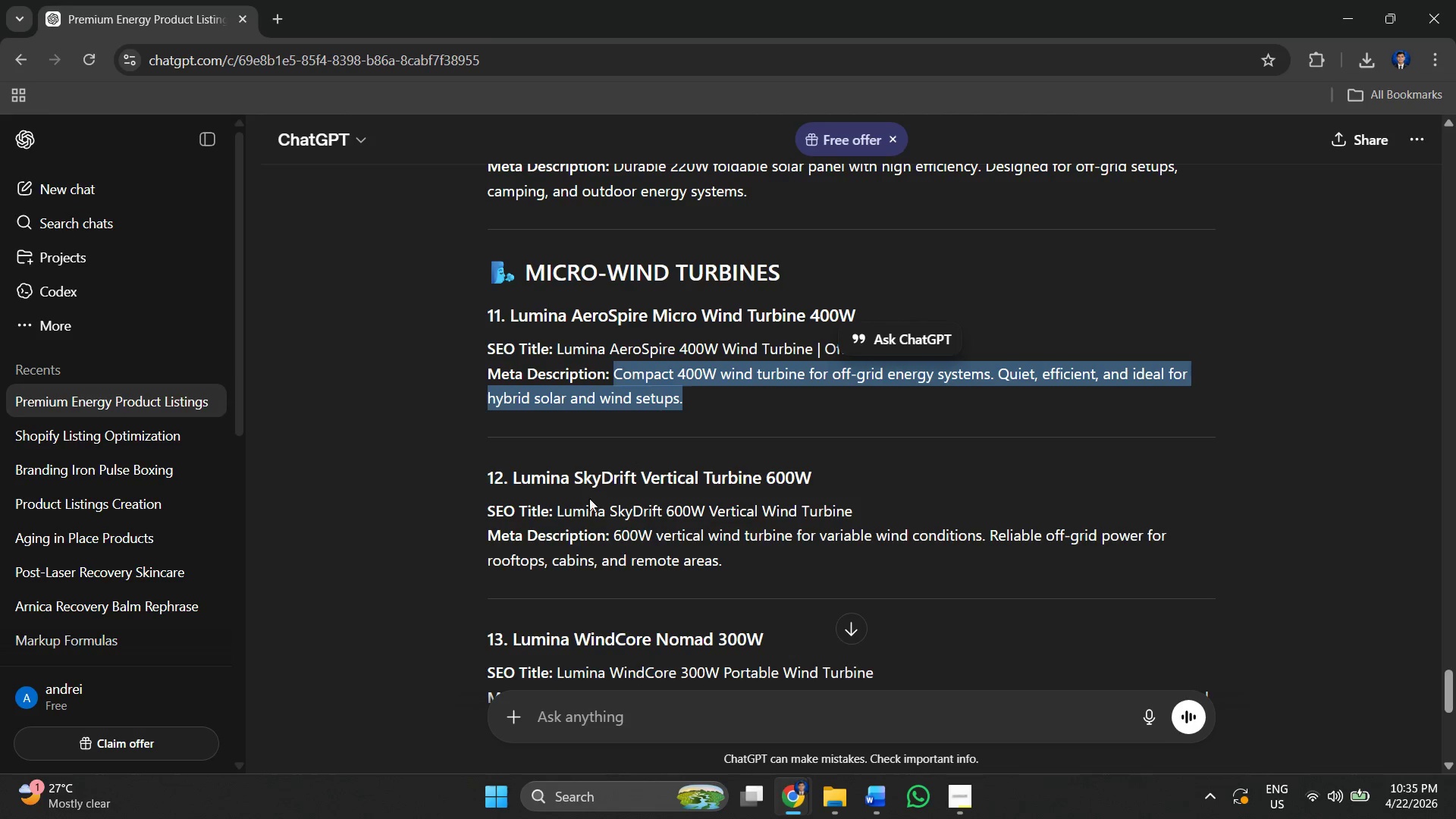 
scroll: coordinate [573, 500], scroll_direction: down, amount: 1.0
 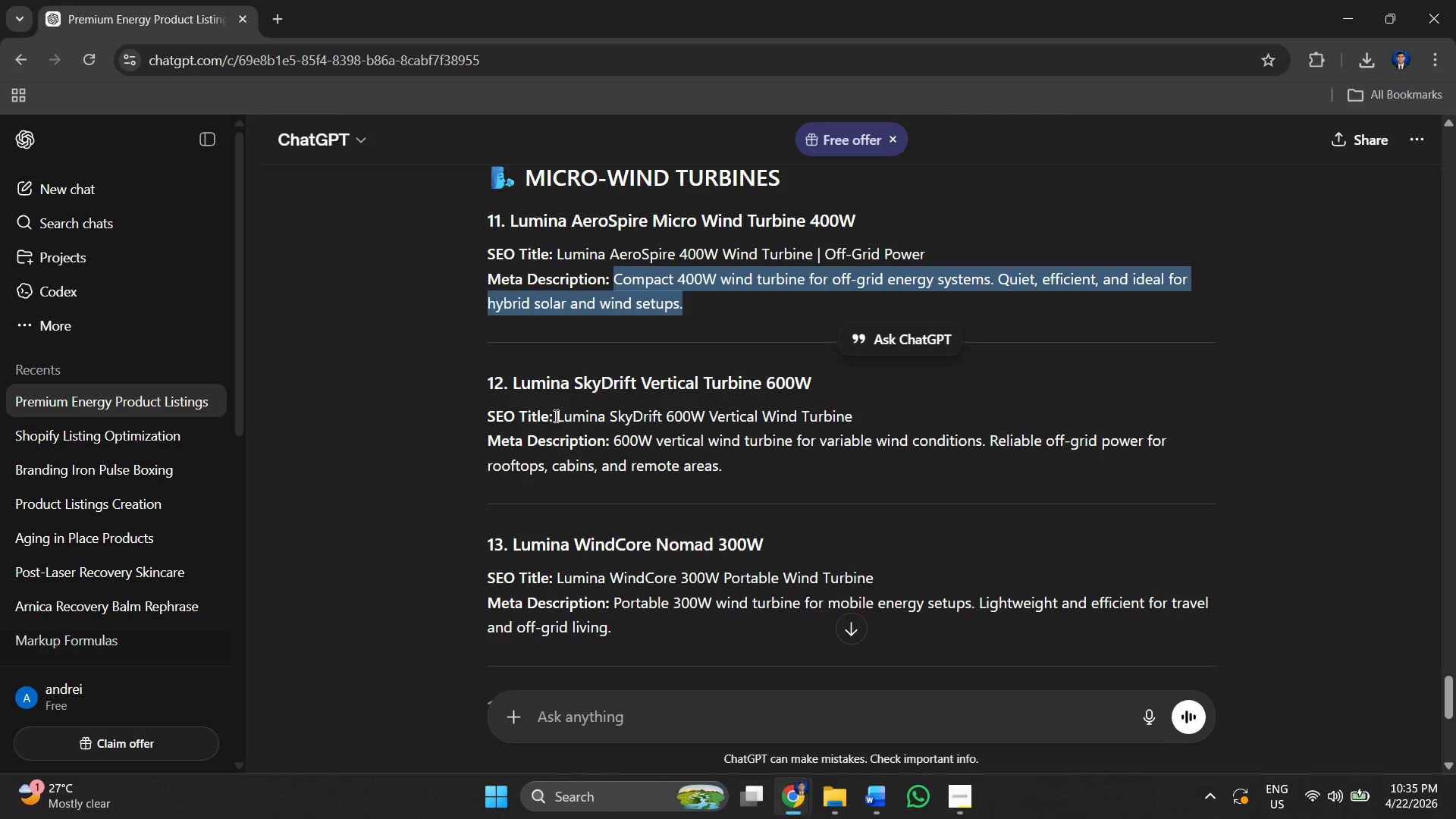 
left_click_drag(start_coordinate=[554, 415], to_coordinate=[877, 401])
 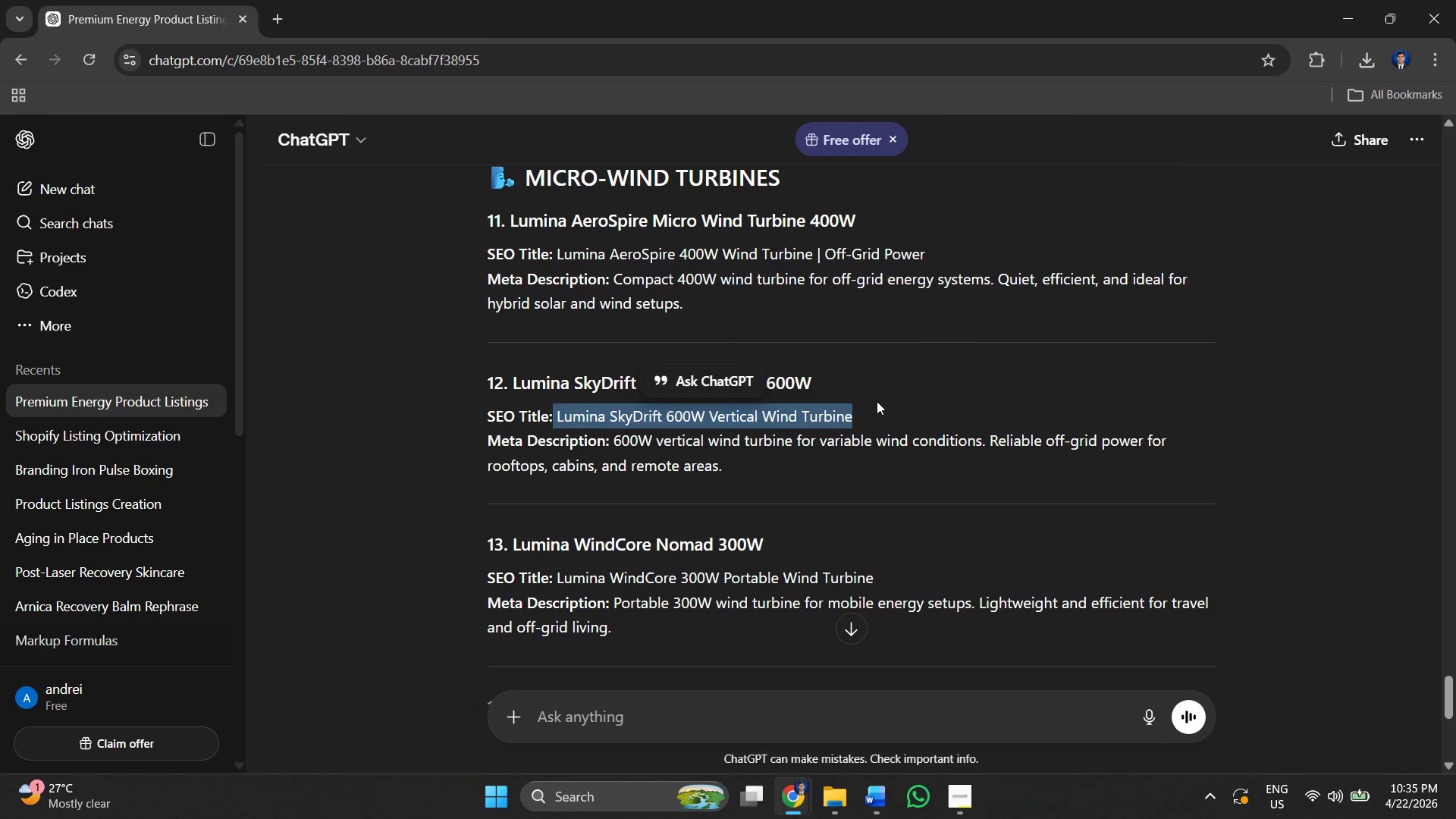 
key(Control+ControlLeft)
 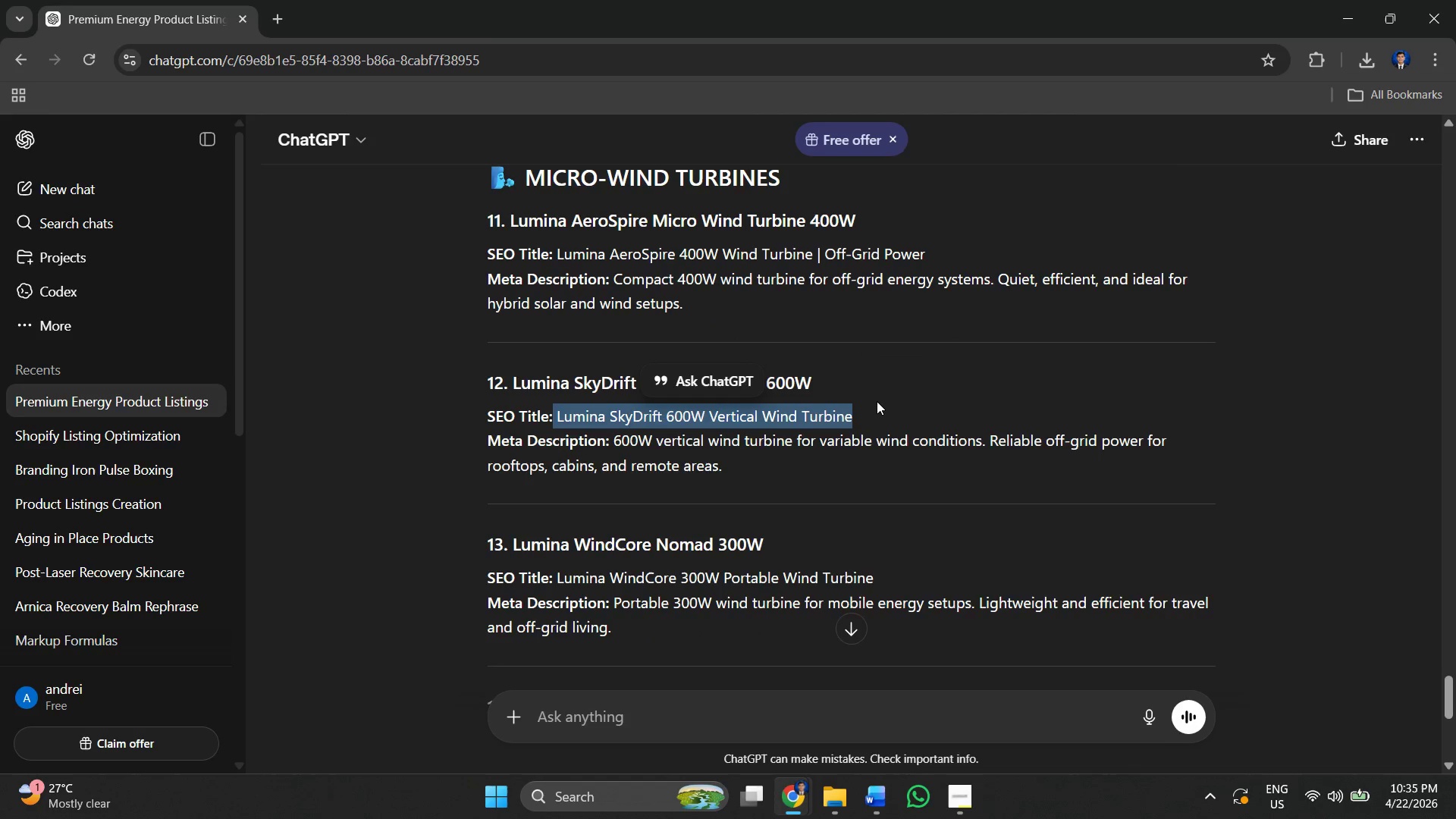 
key(Control+C)
 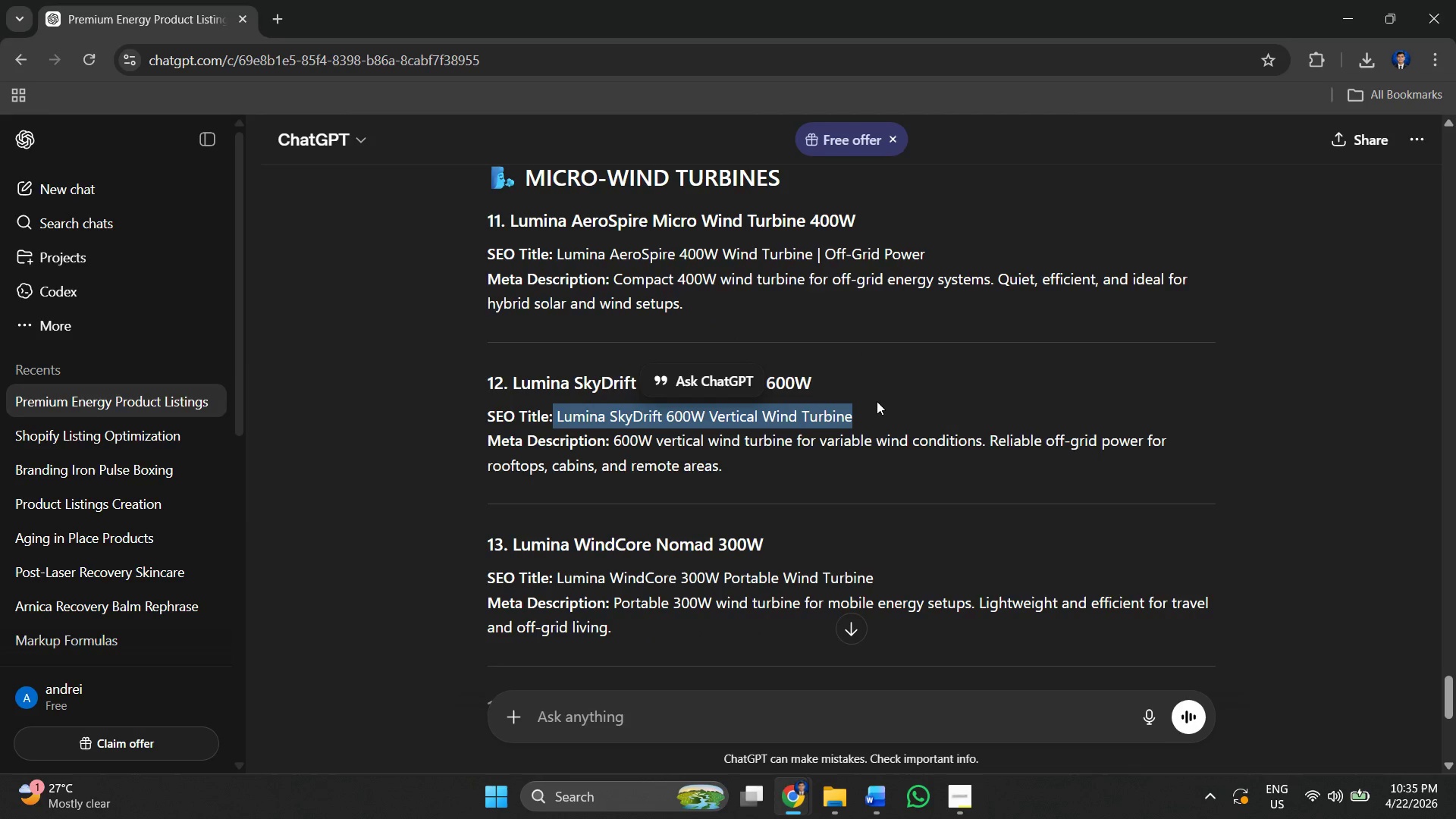 
key(Alt+AltLeft)
 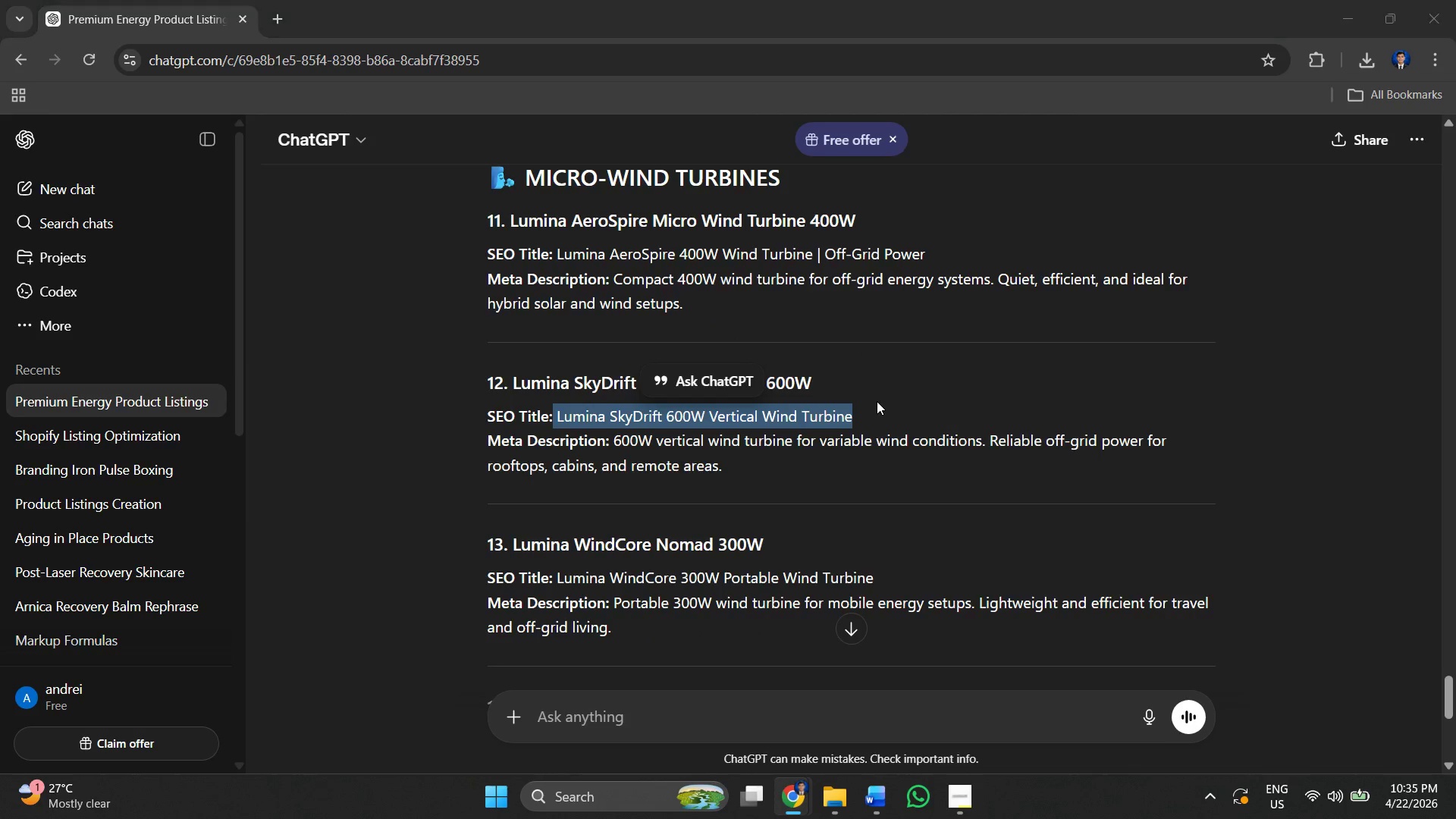 
key(Alt+Tab)
 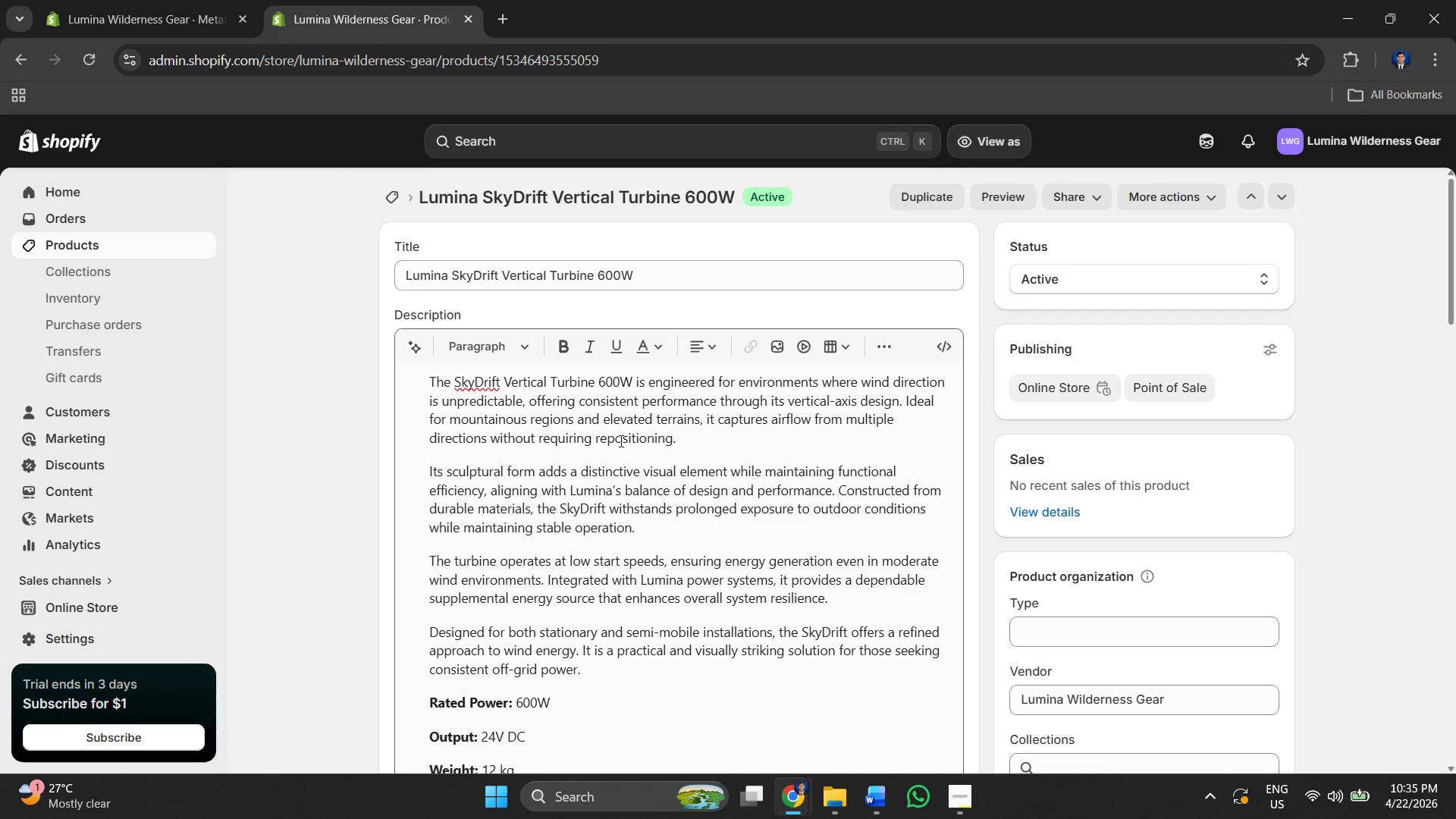 
scroll: coordinate [783, 419], scroll_direction: down, amount: 22.0
 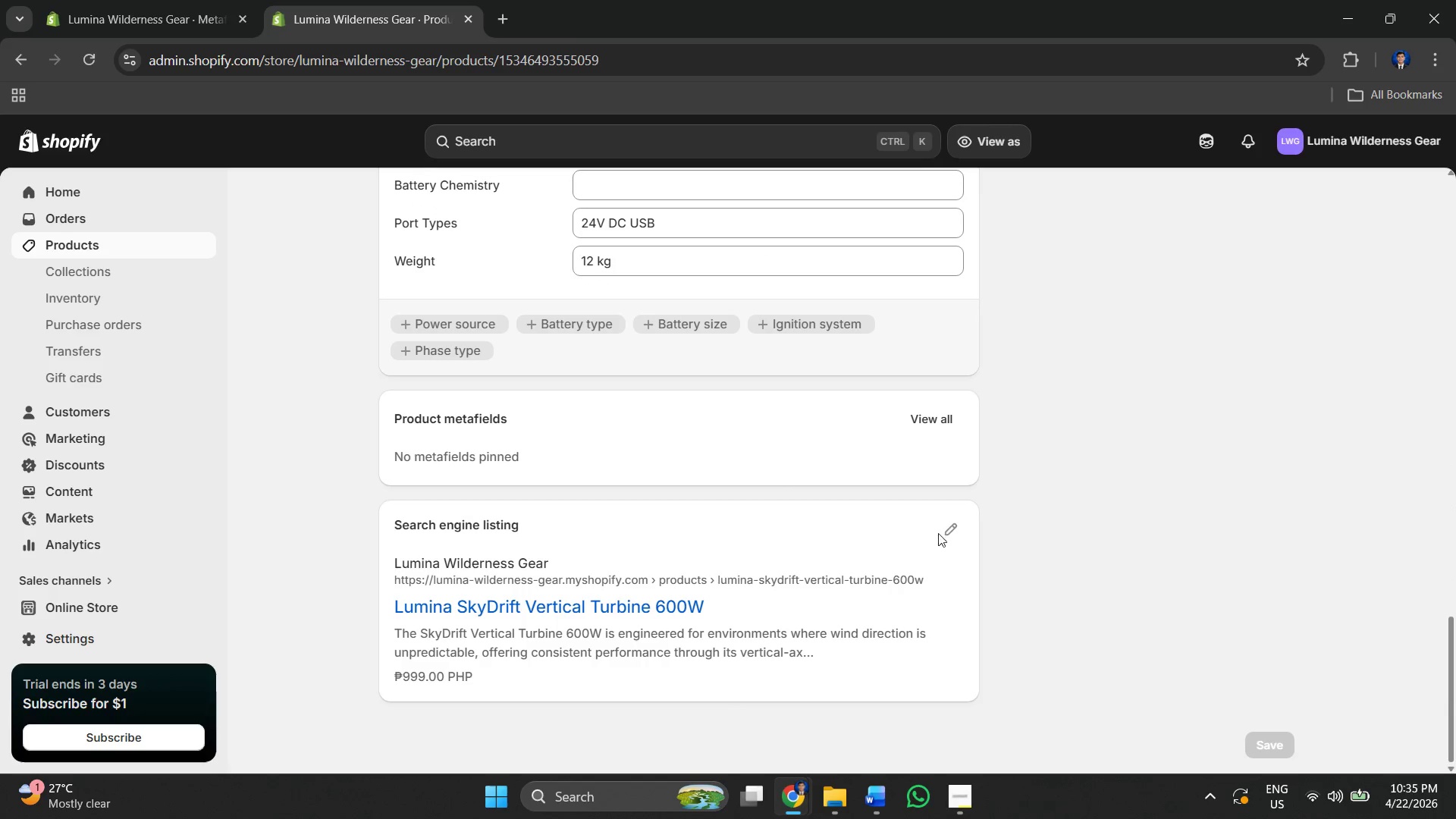 
left_click([950, 533])
 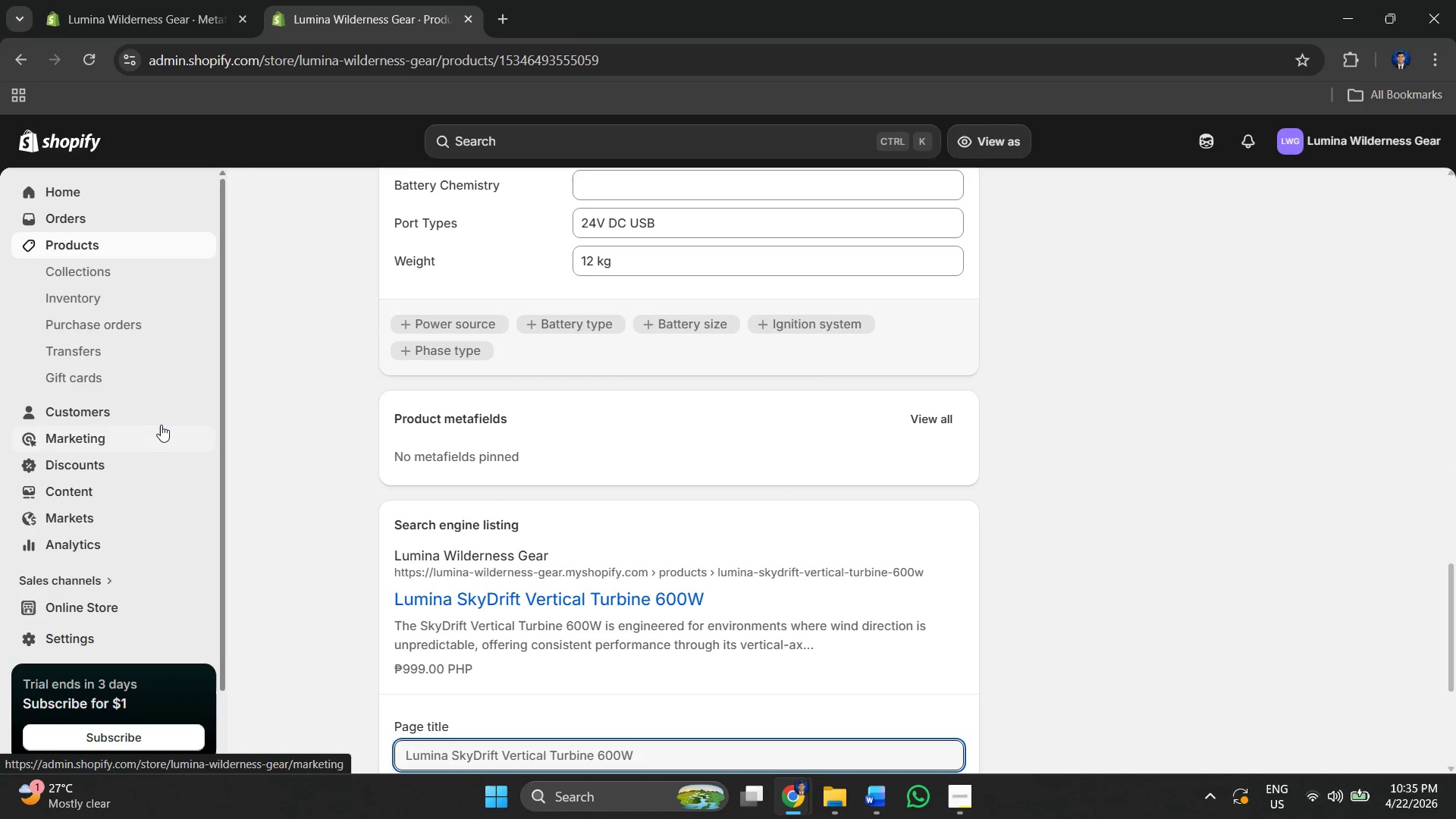 
scroll: coordinate [527, 319], scroll_direction: down, amount: 5.0
 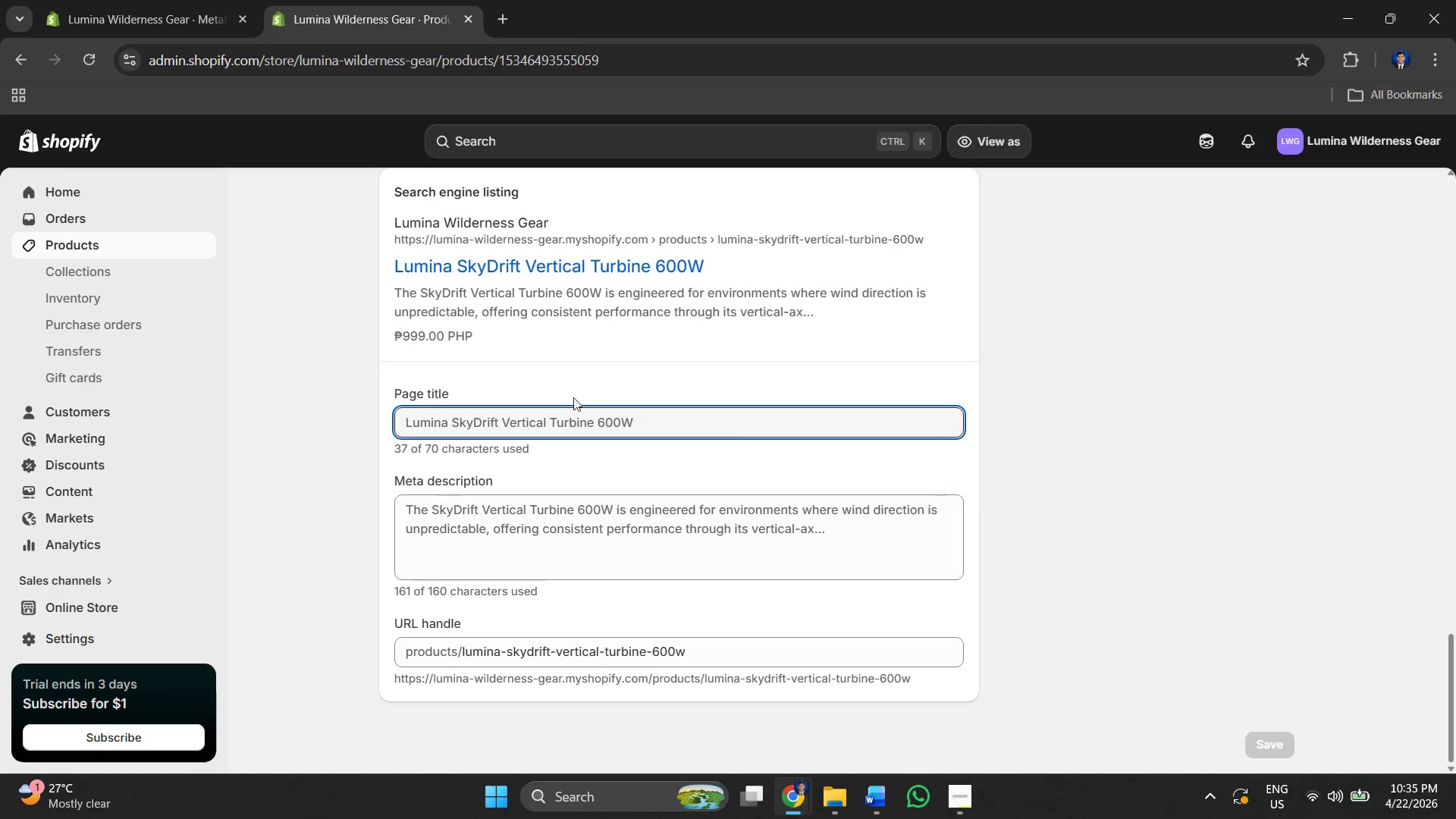 
left_click([585, 427])
 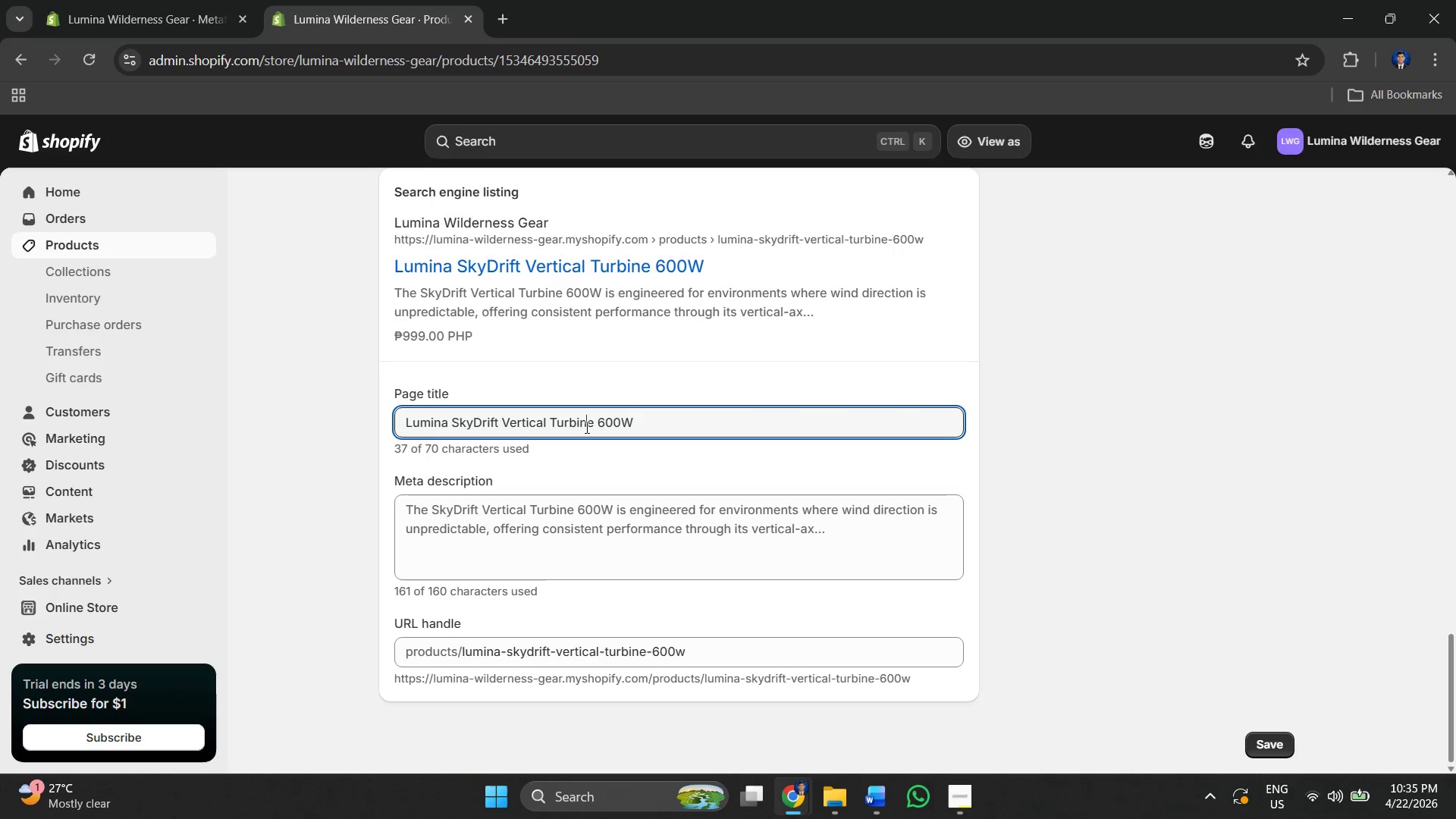 
key(Control+A)
 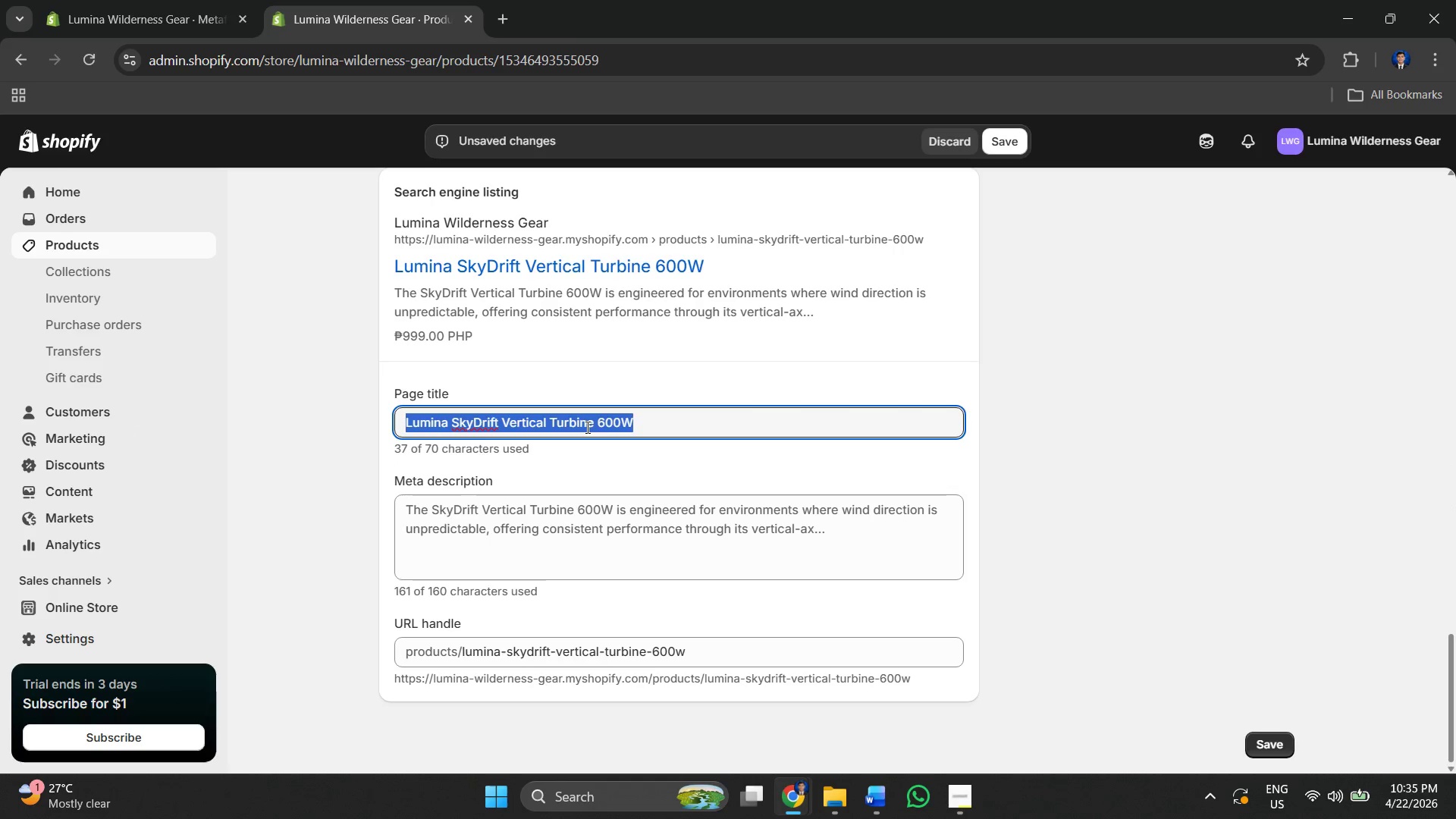 
key(Control+V)
 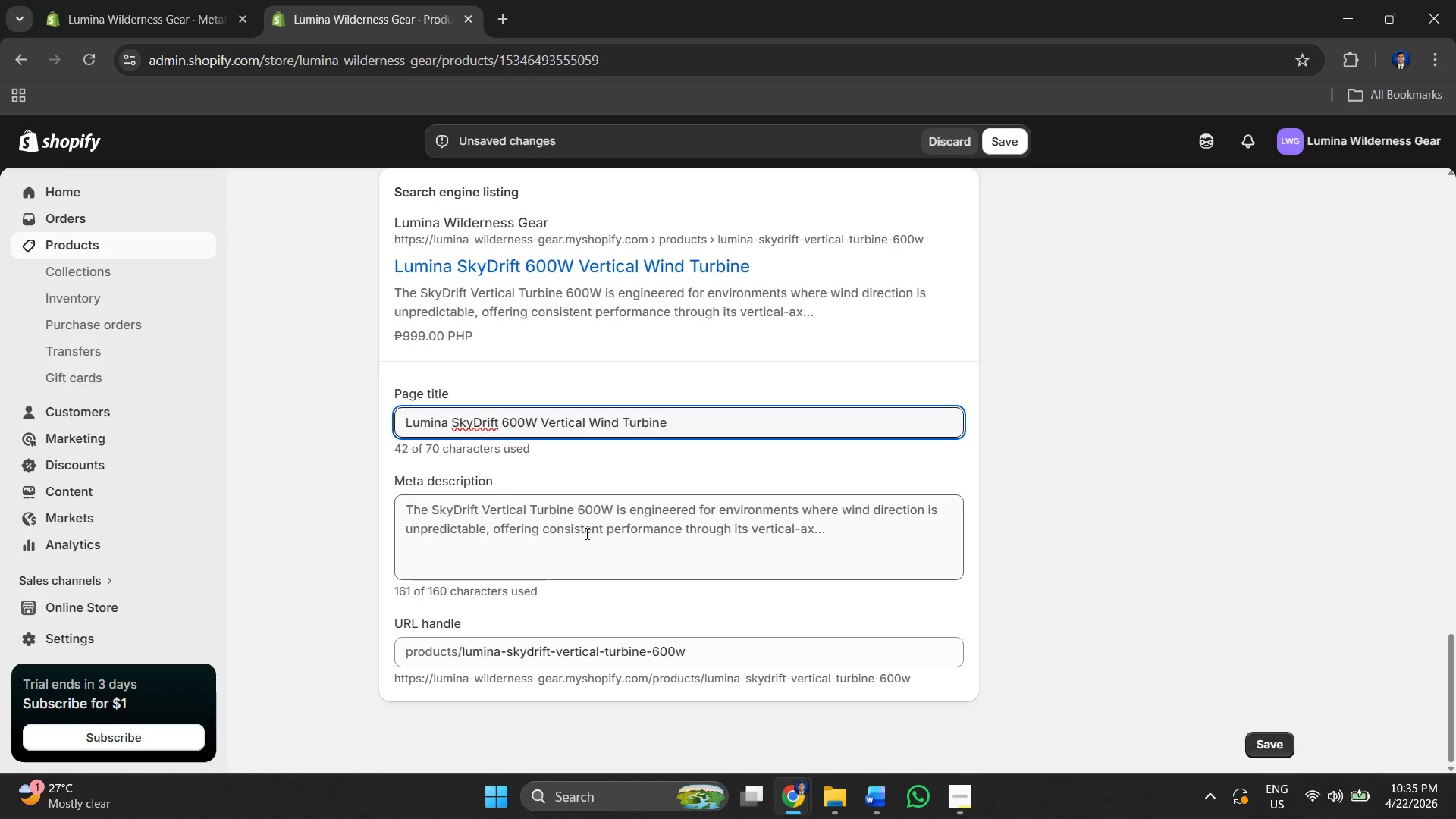 
left_click([585, 536])
 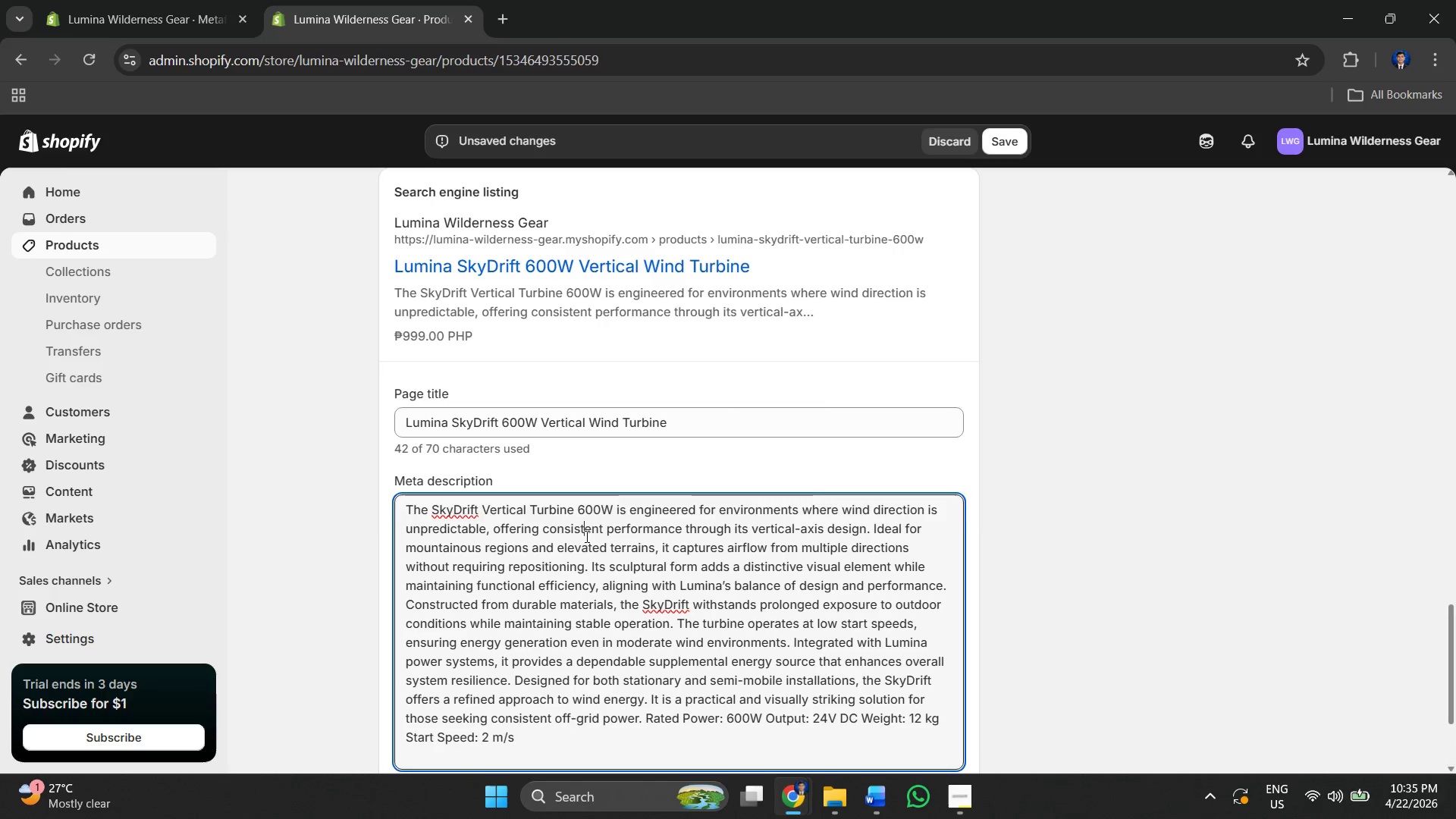 
key(Alt+AltLeft)
 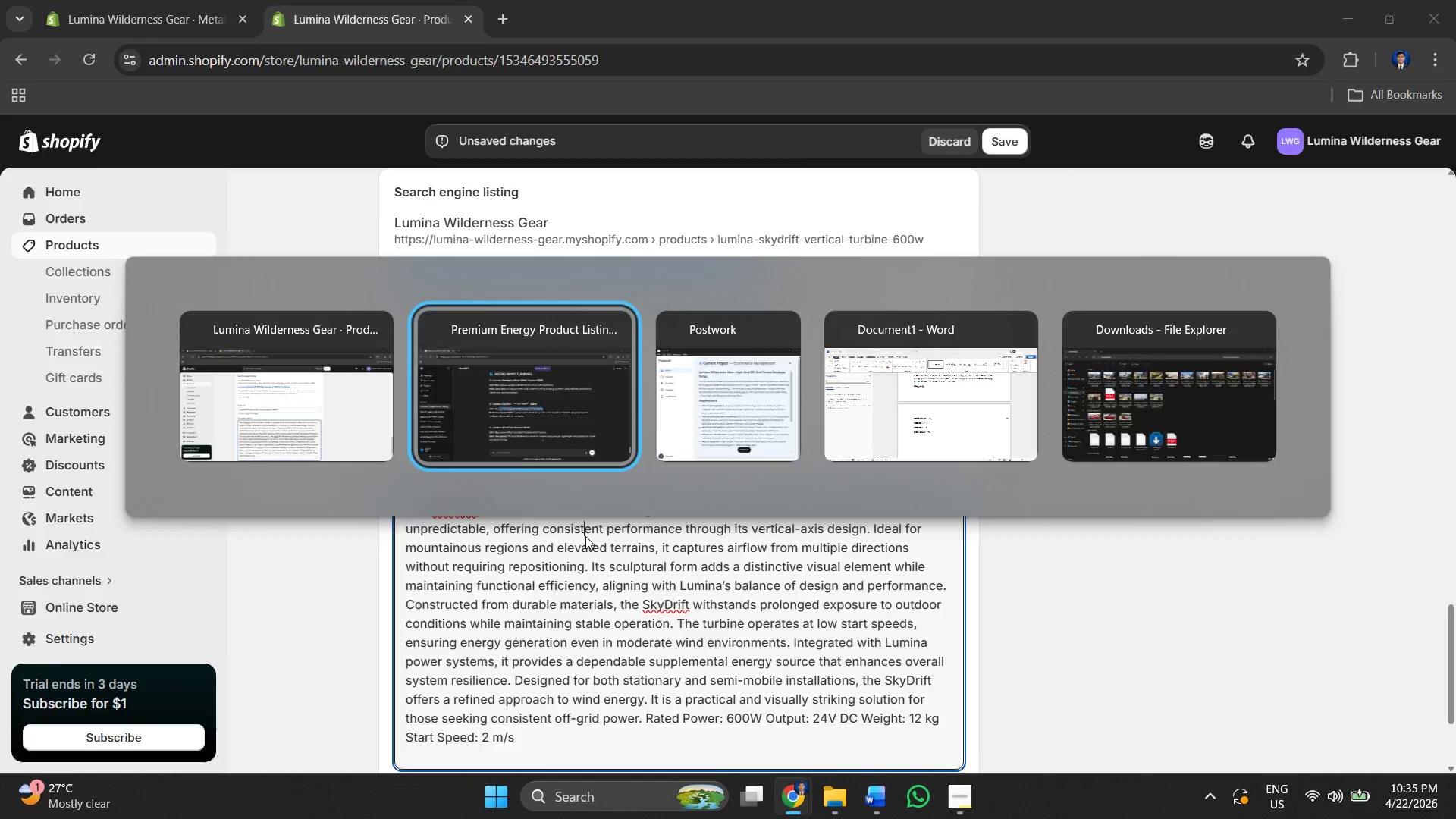 
key(Alt+Tab)
 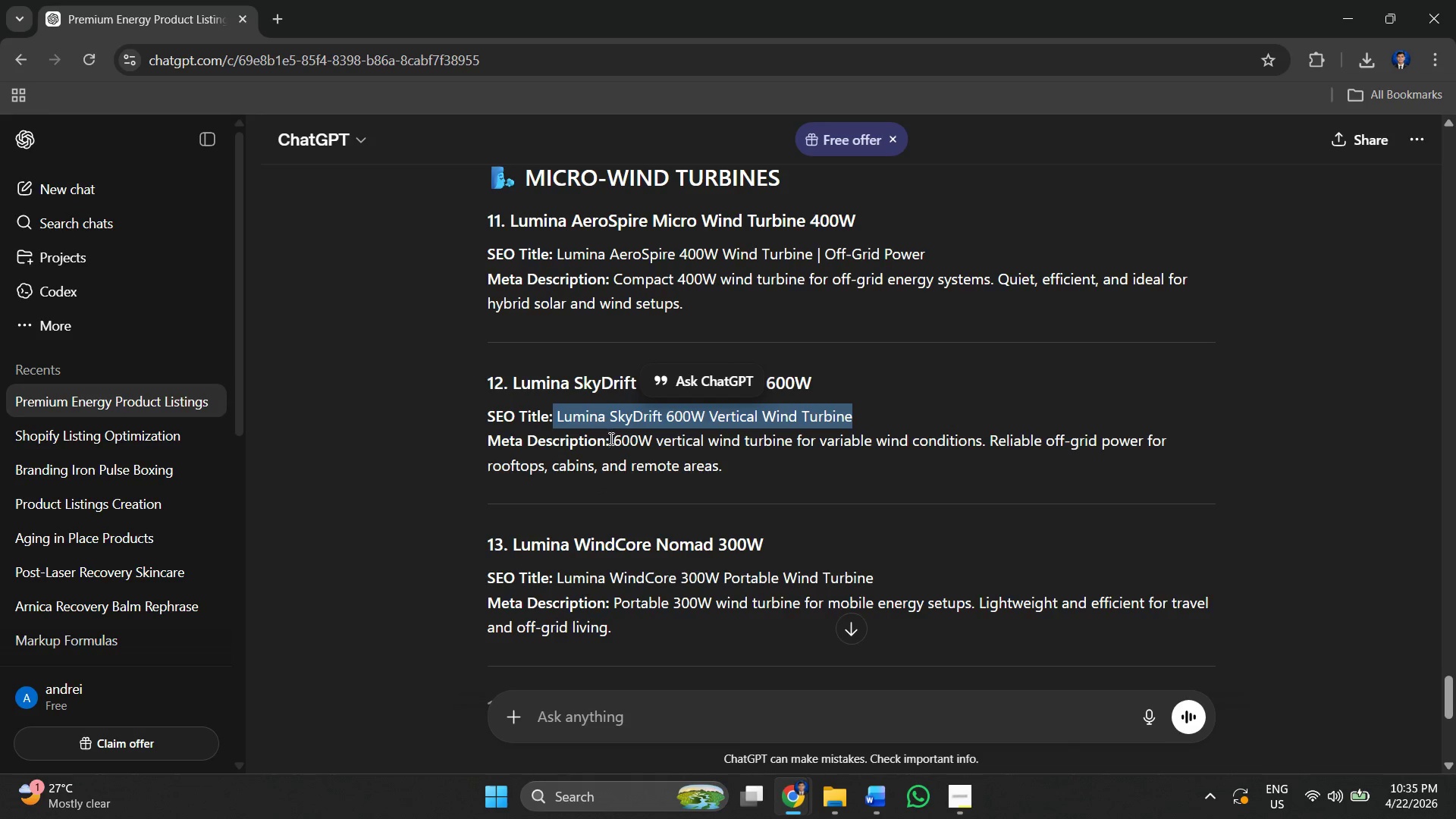 
left_click_drag(start_coordinate=[610, 438], to_coordinate=[730, 479])
 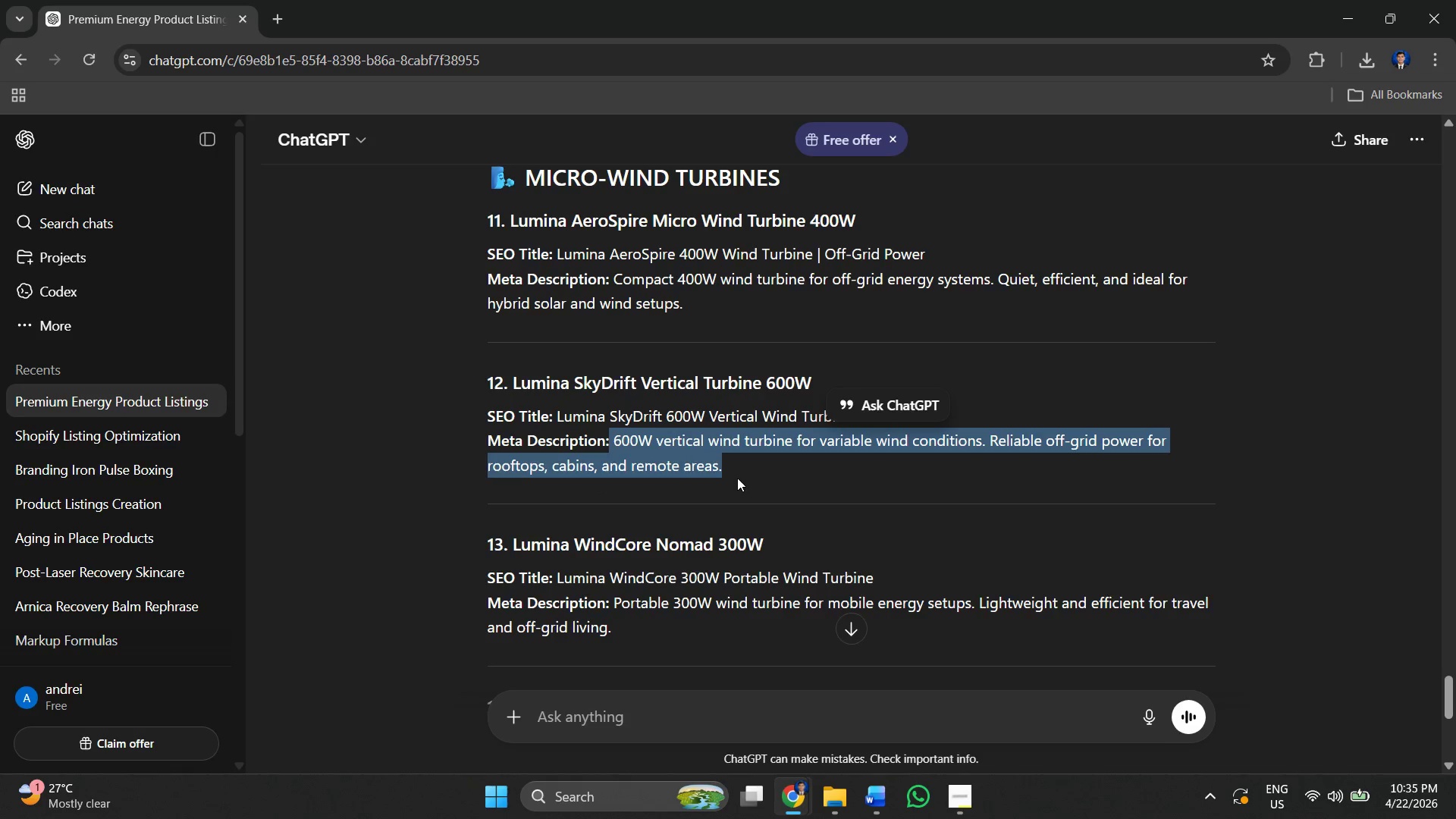 
key(Control+ControlLeft)
 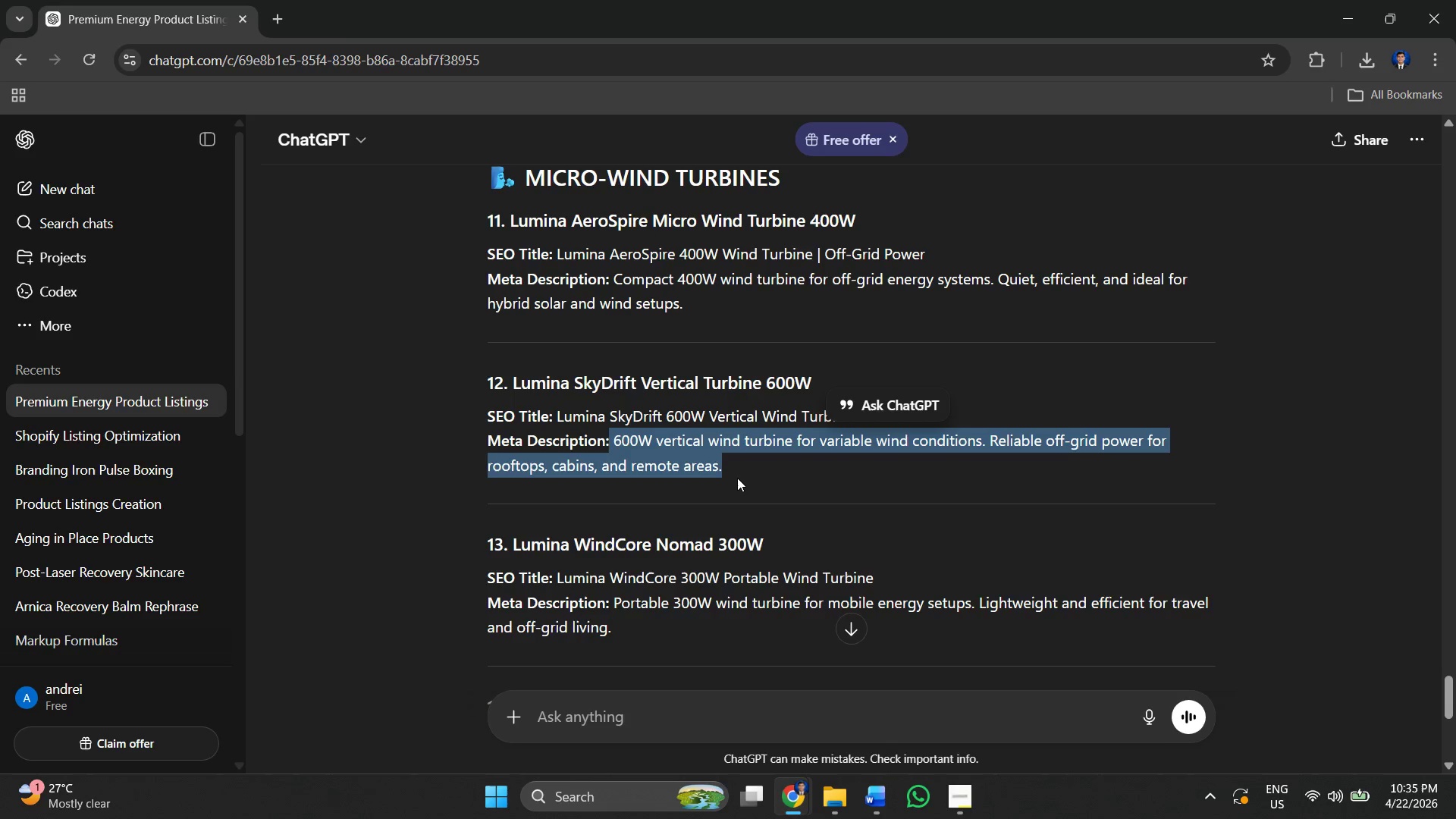 
key(Control+C)
 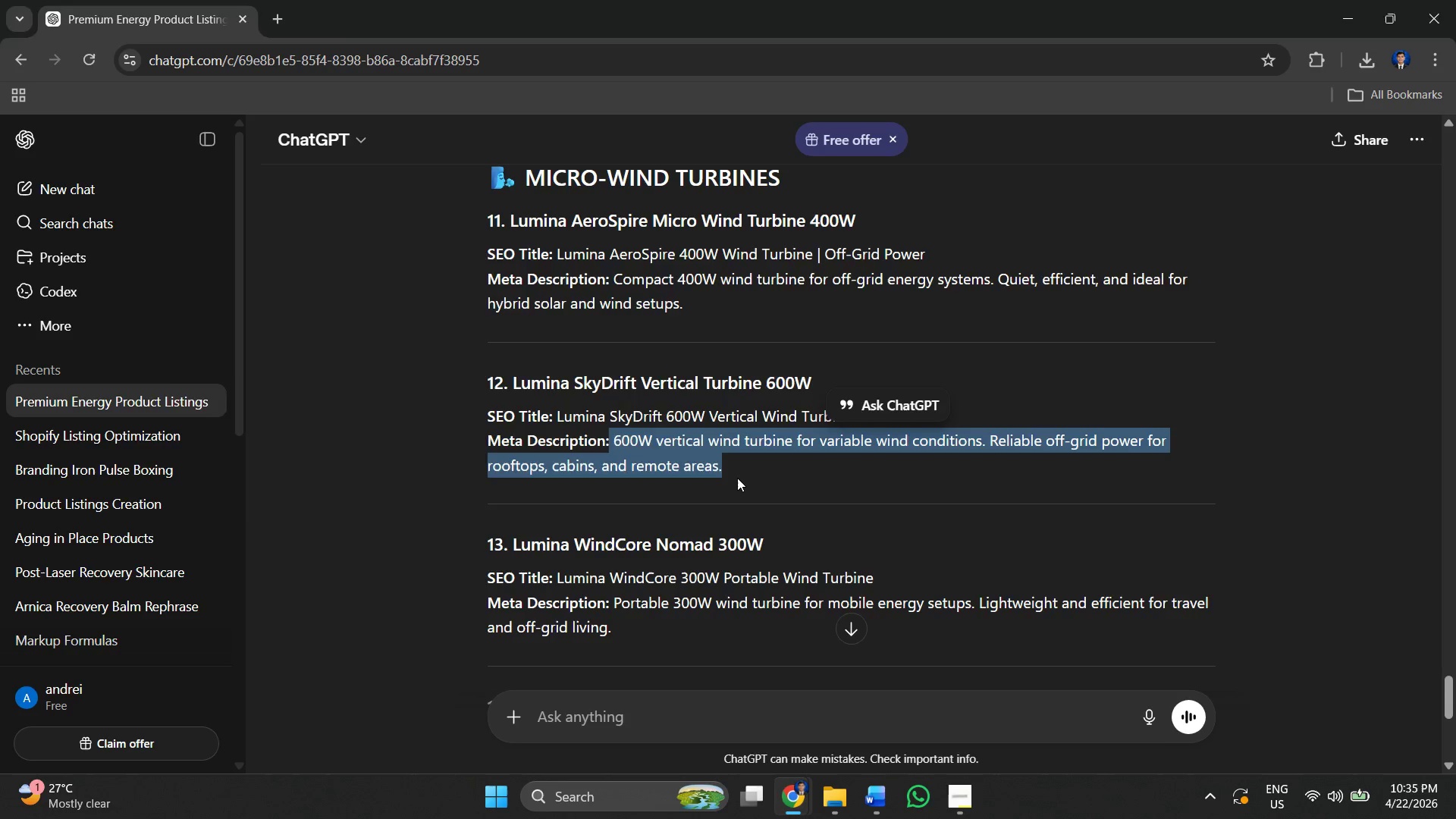 
key(Alt+AltLeft)
 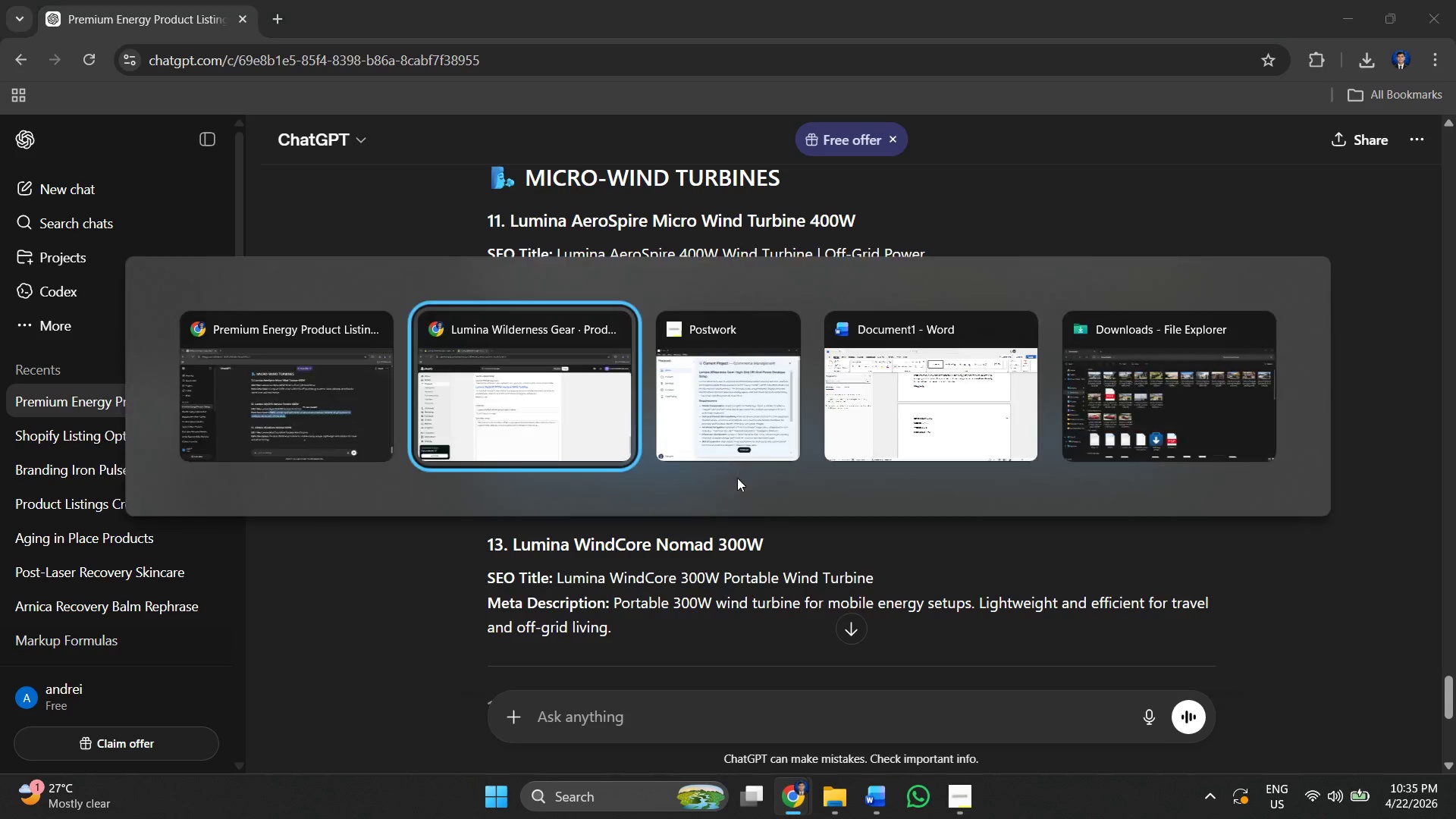 
key(Alt+Tab)
 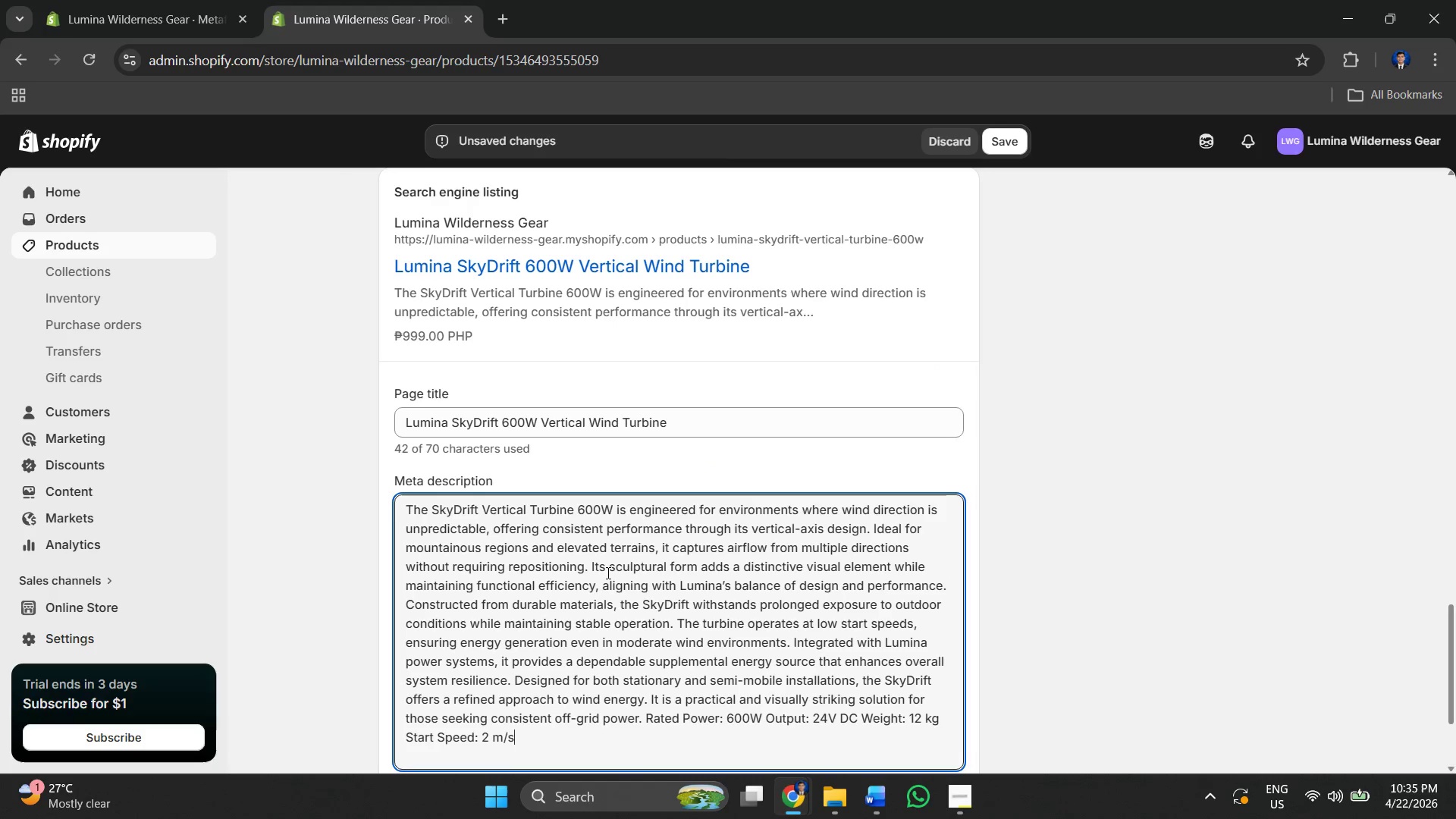 
left_click([606, 576])
 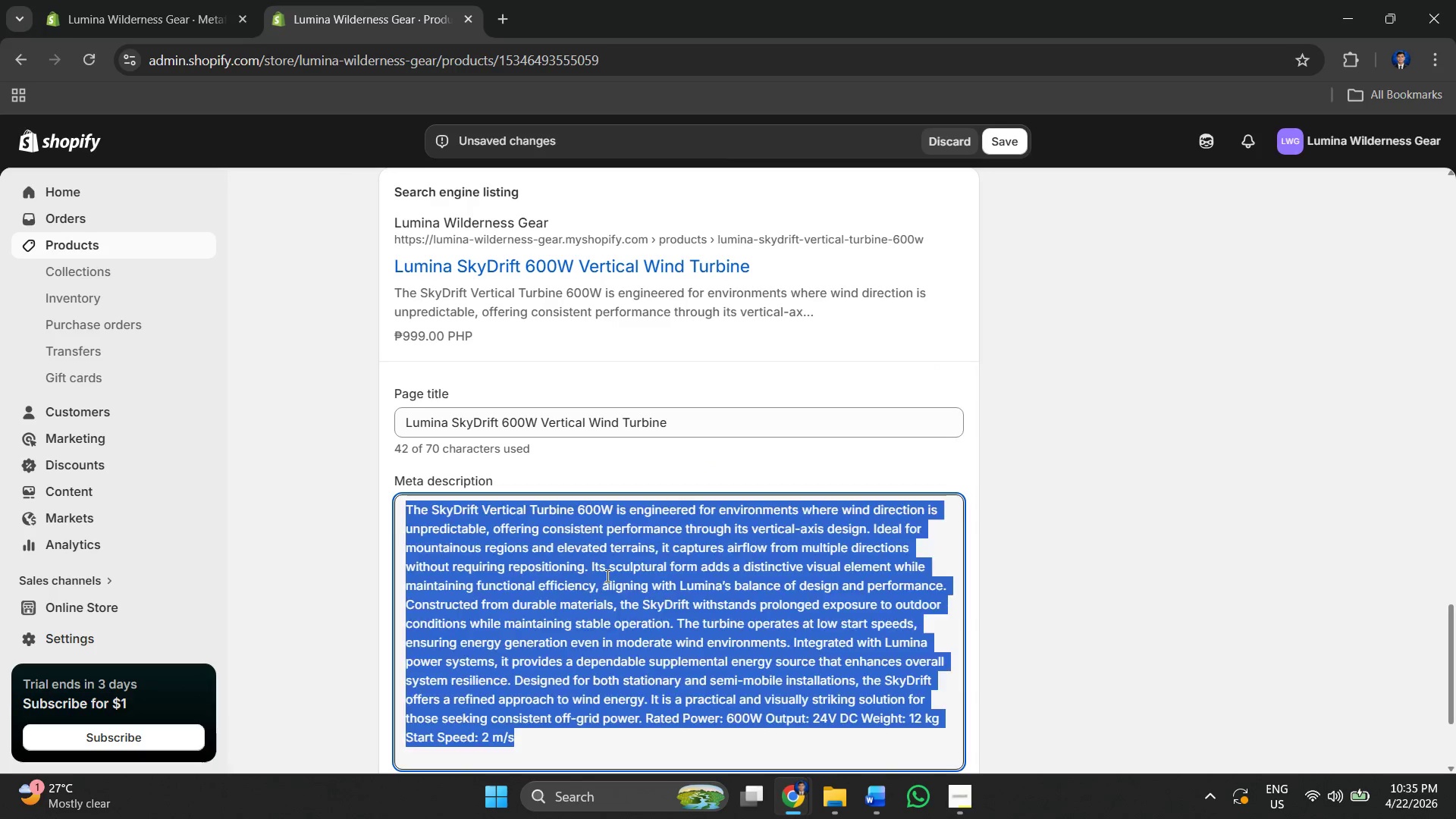 
key(Control+A)
 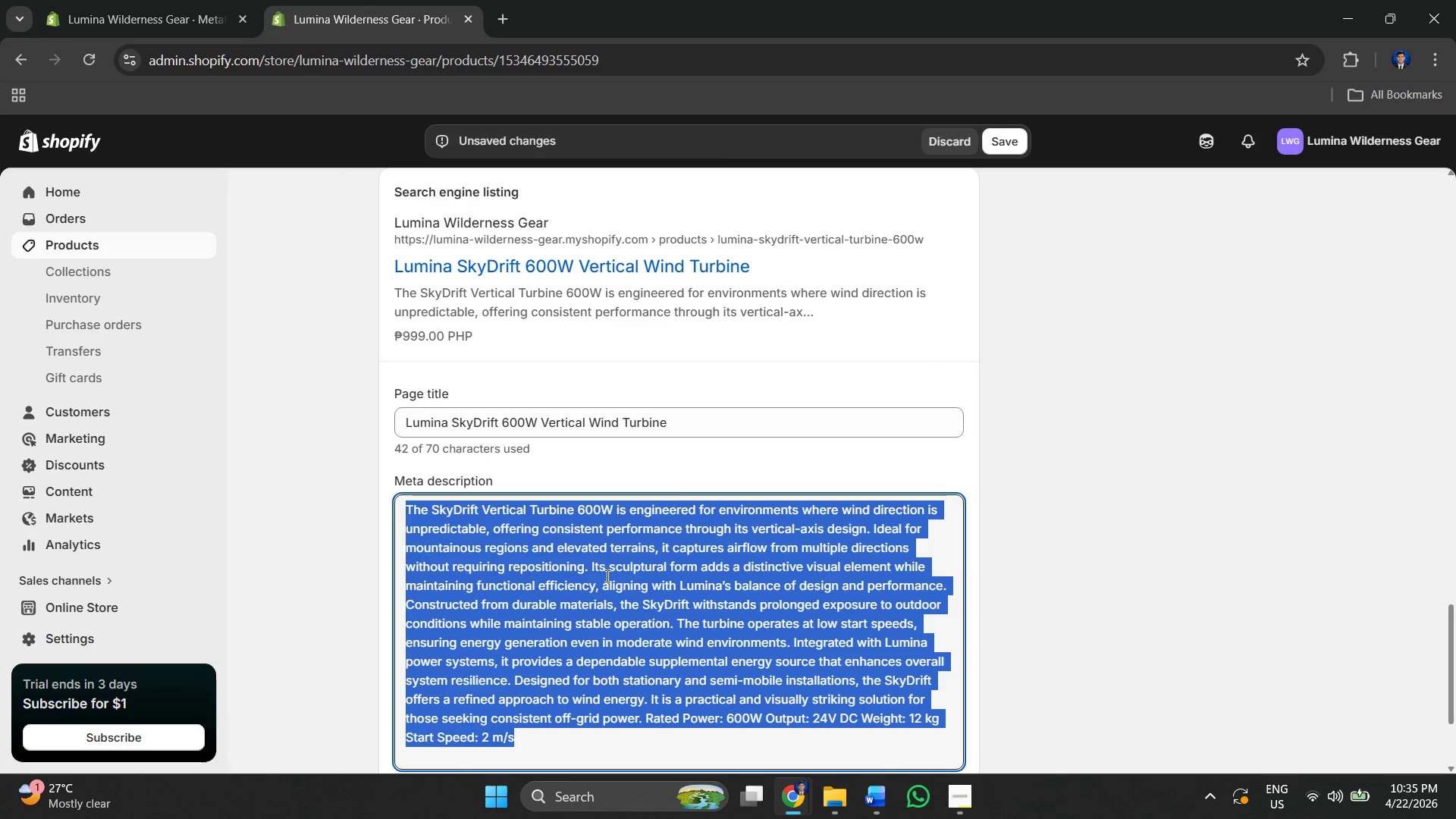 
key(Control+V)
 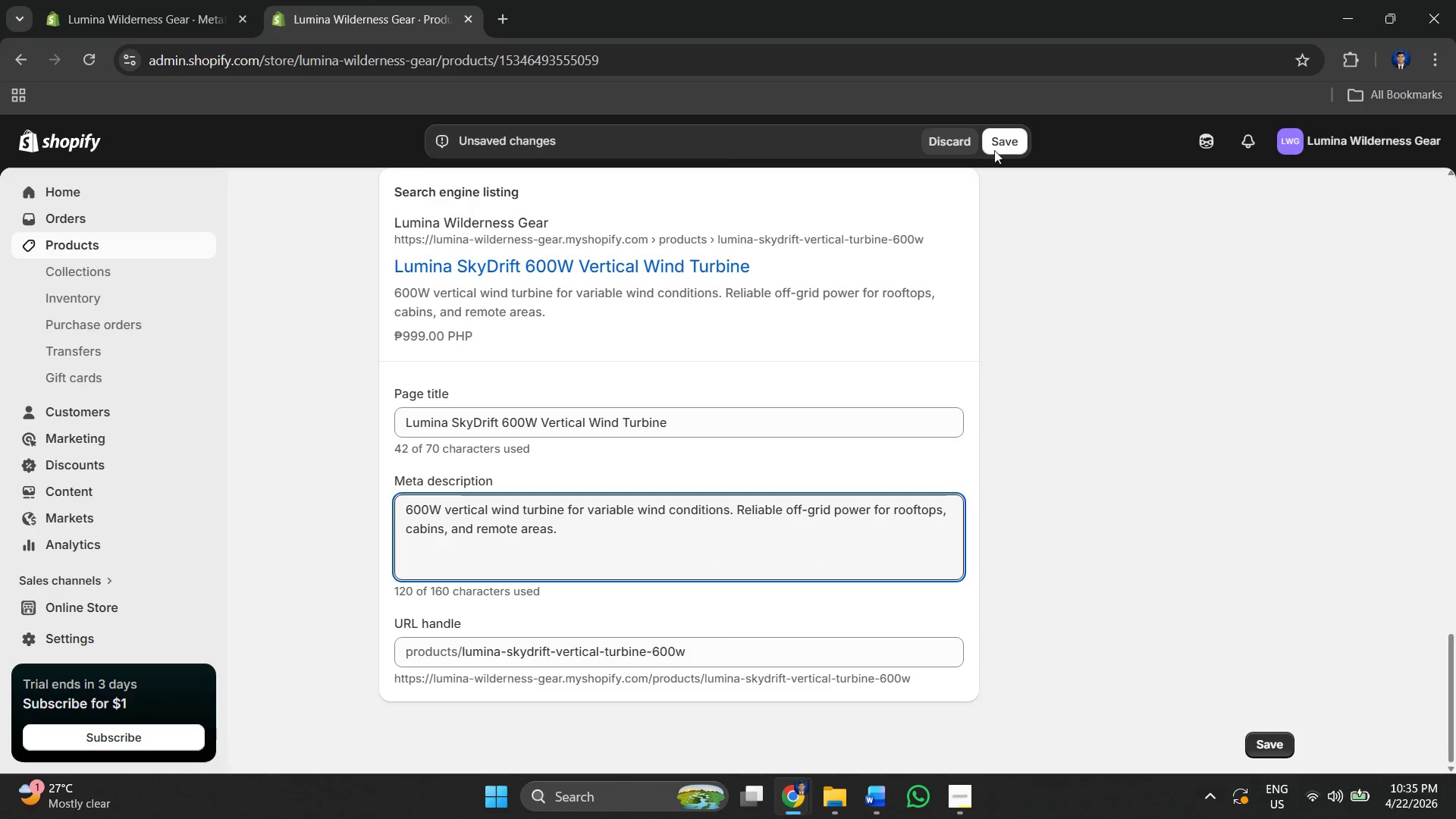 
left_click([999, 146])
 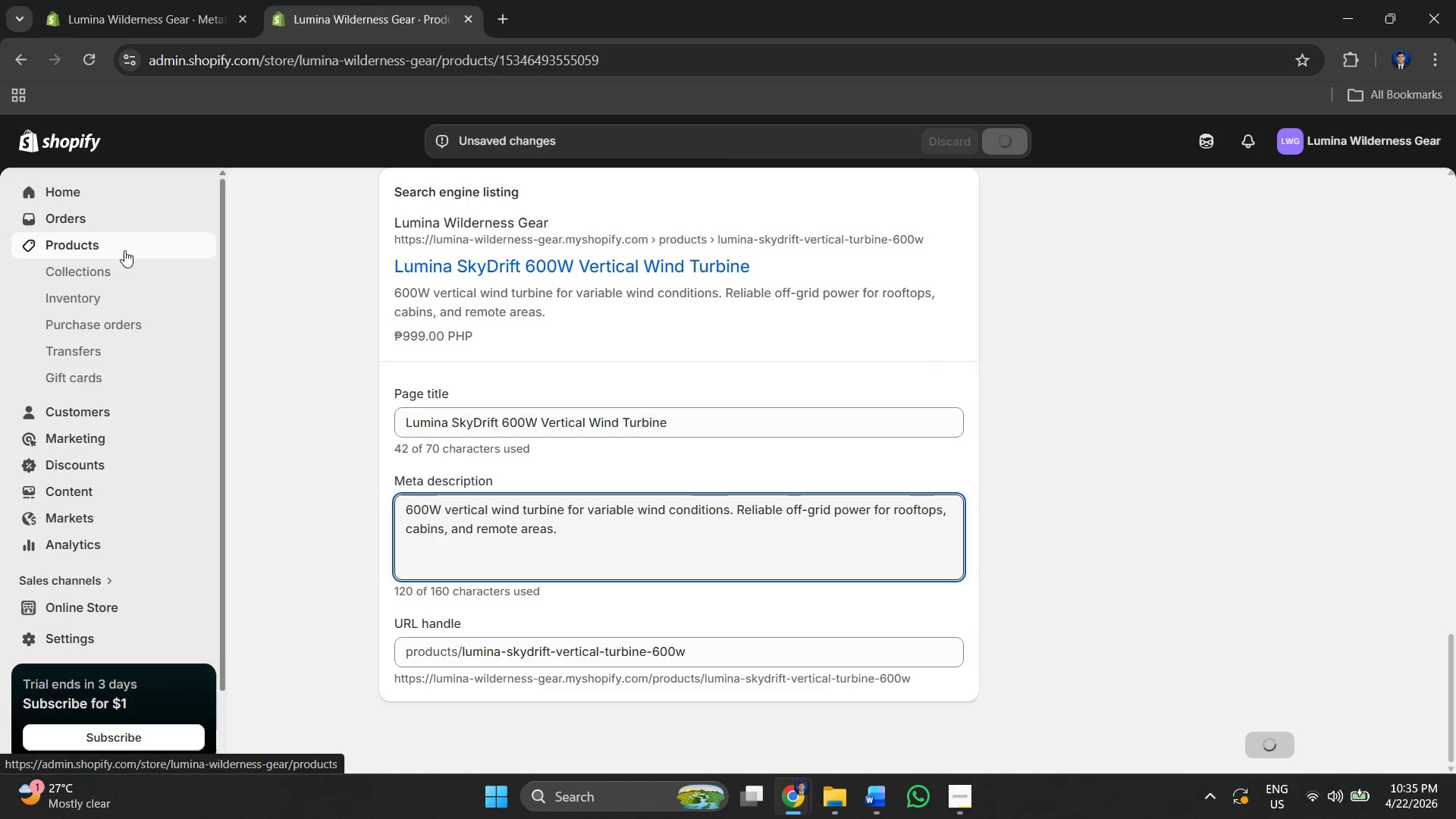 
left_click([124, 250])
 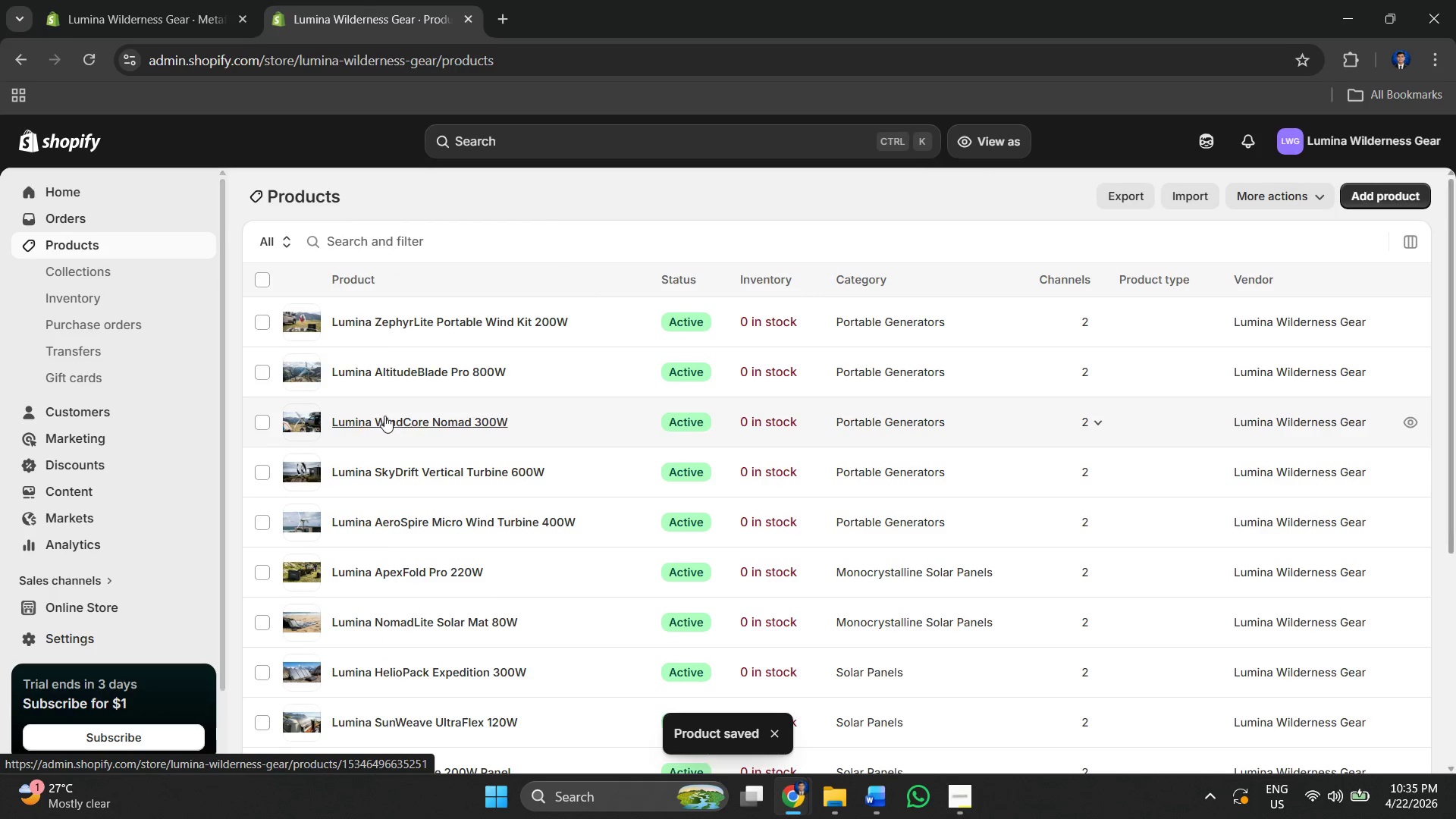 
left_click([425, 410])
 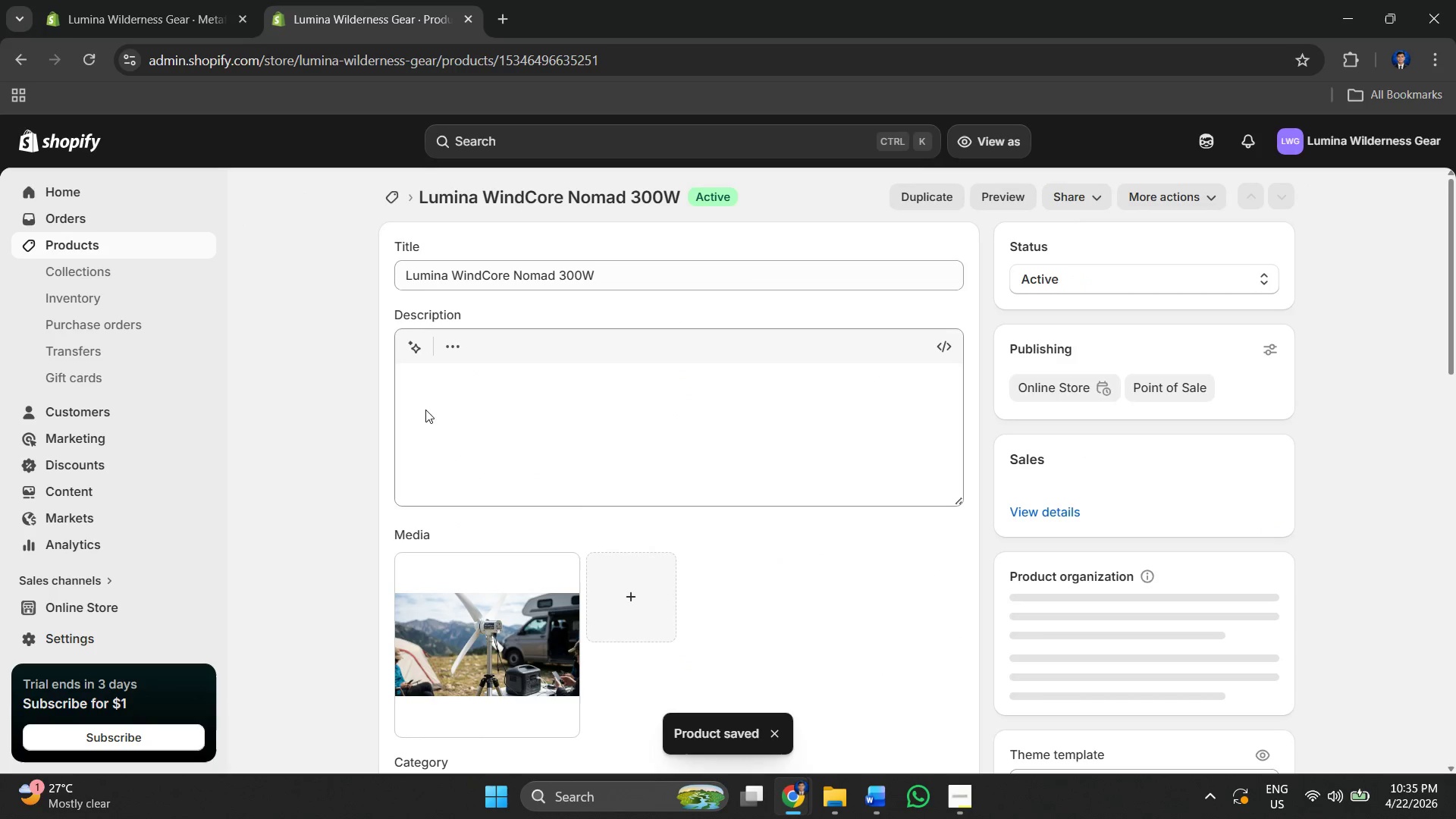 
key(Alt+AltLeft)
 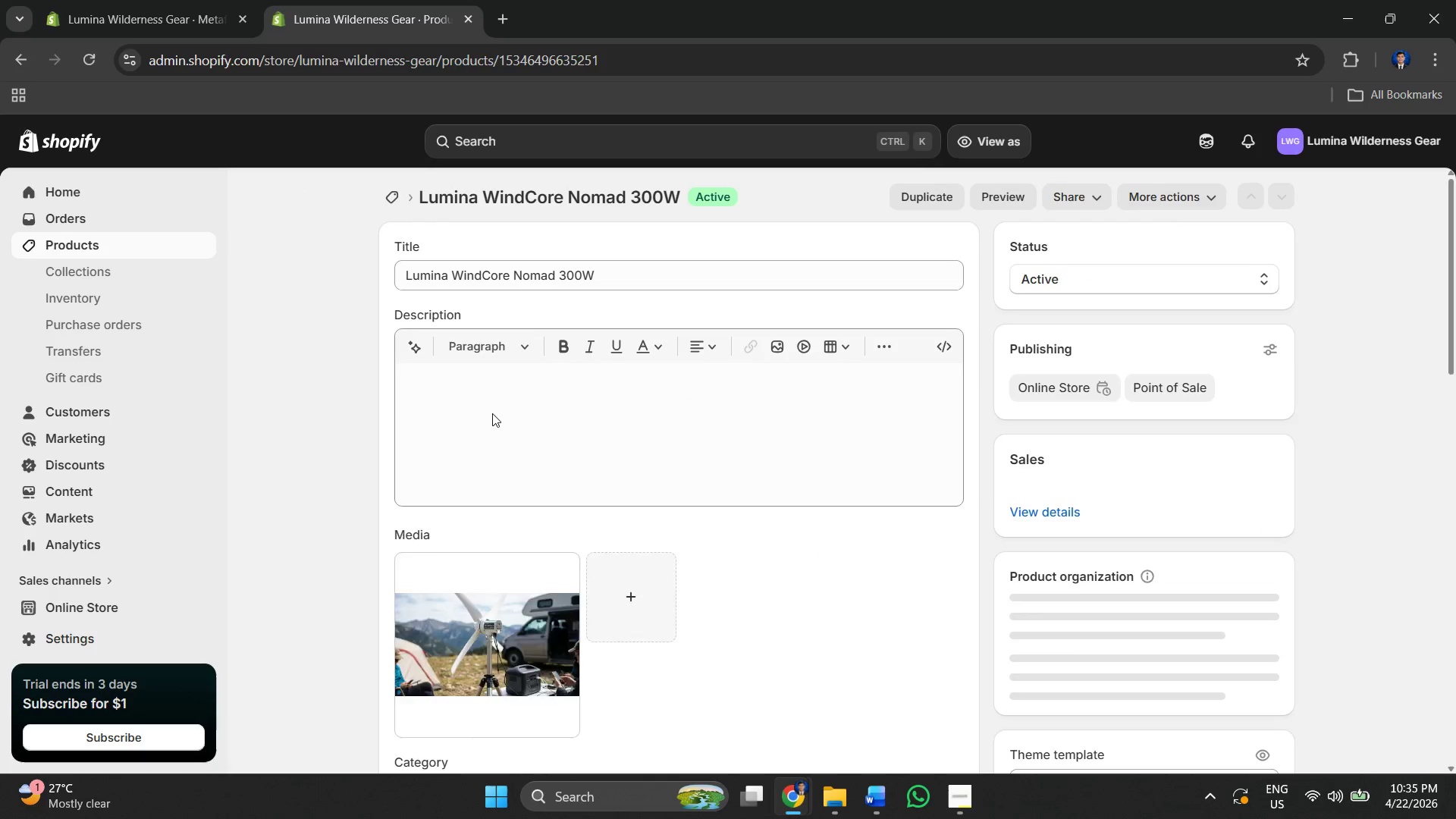 
key(Alt+Tab)
 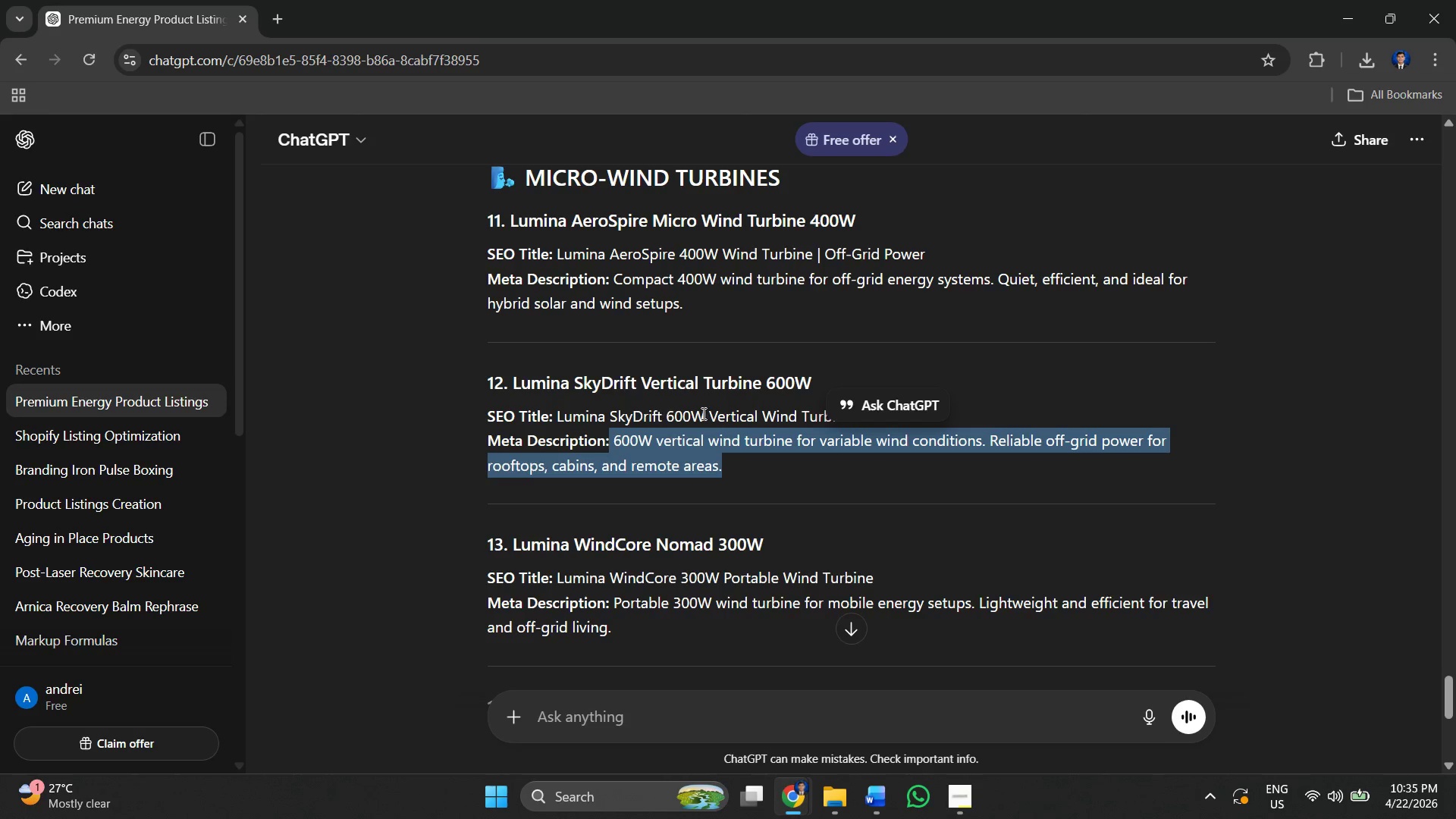 
scroll: coordinate [709, 467], scroll_direction: down, amount: 3.0
 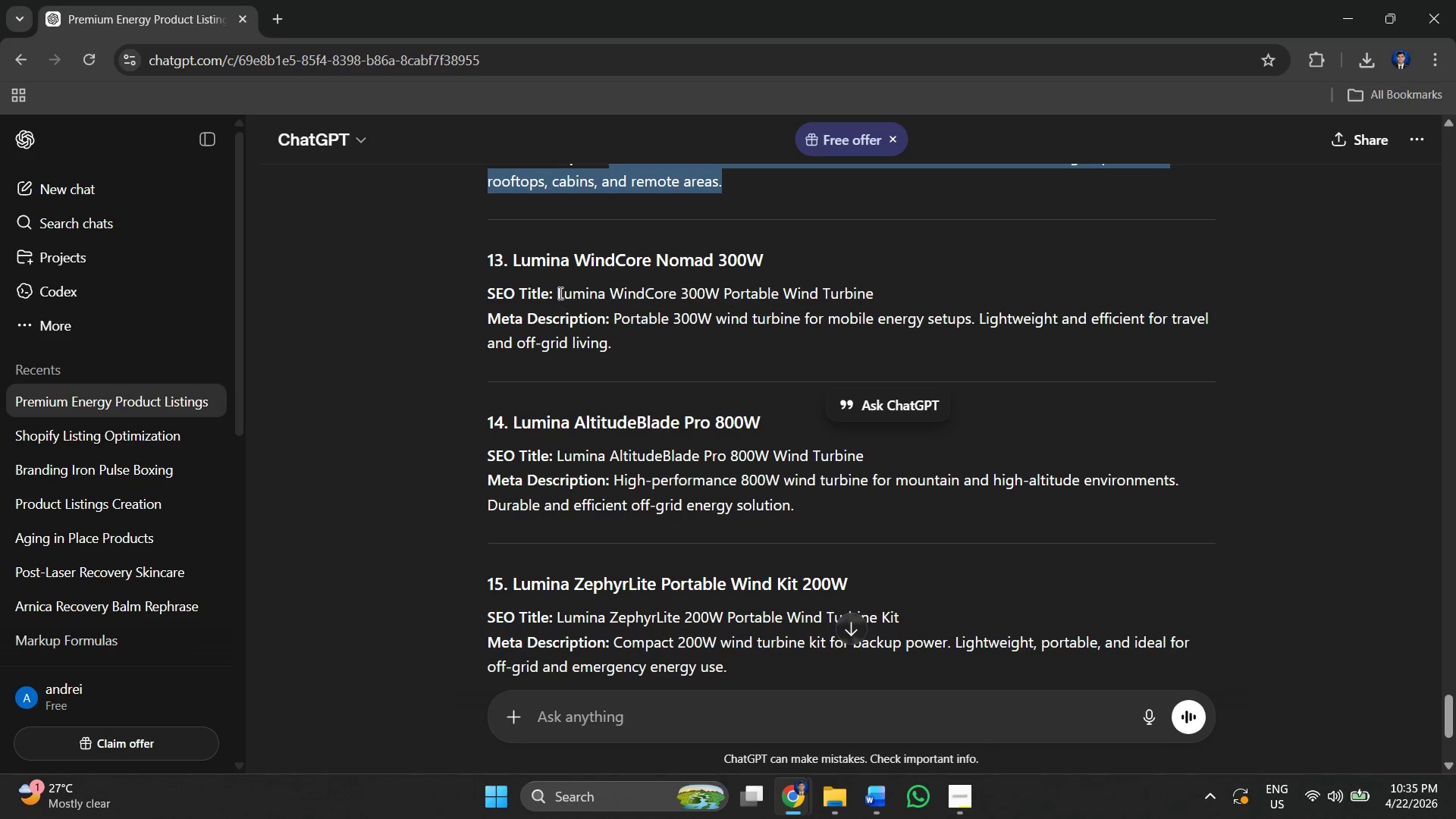 
left_click_drag(start_coordinate=[558, 292], to_coordinate=[874, 292])
 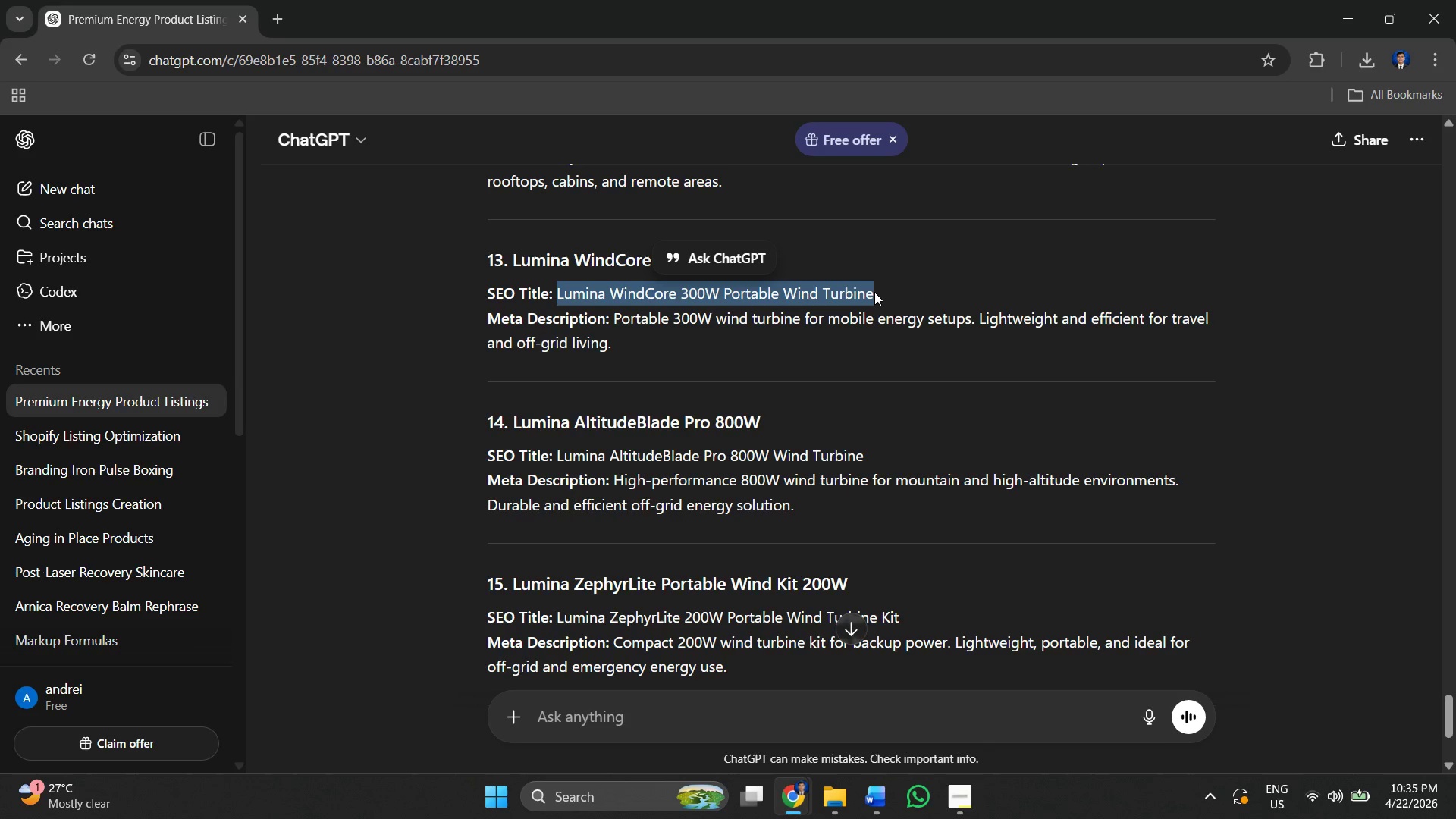 
key(Control+C)
 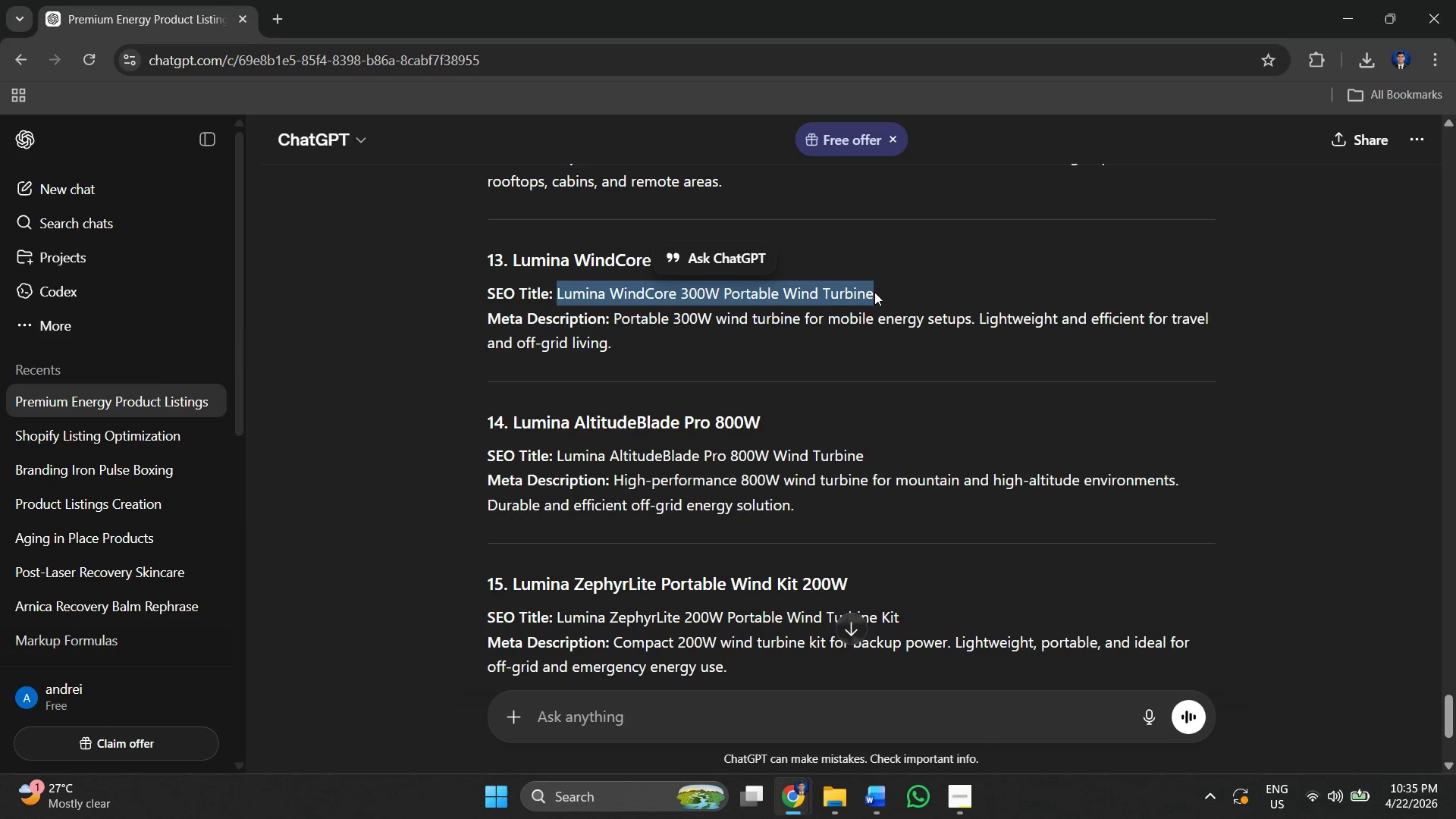 
key(Alt+AltLeft)
 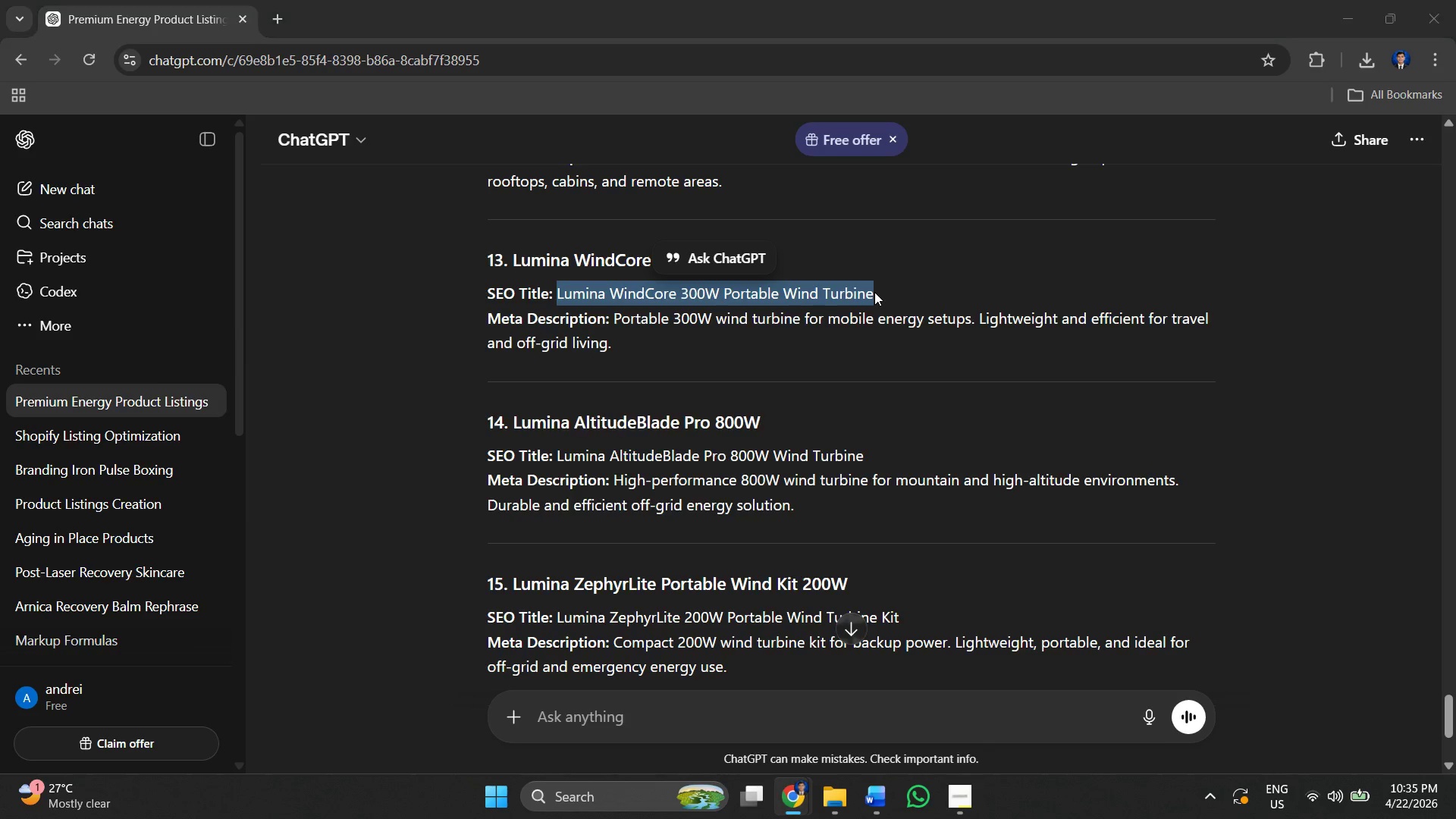 
key(Alt+Tab)
 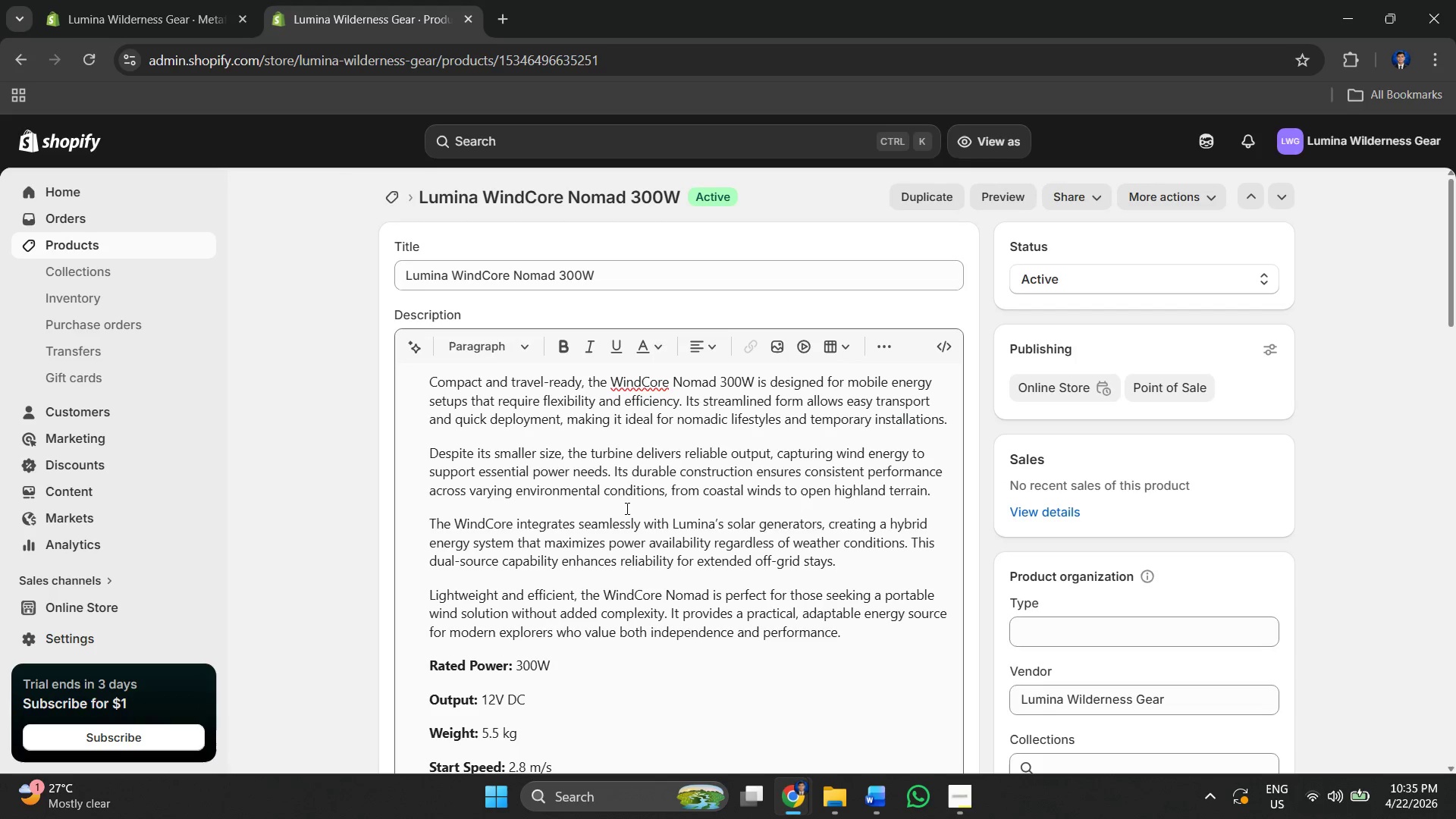 
scroll: coordinate [798, 376], scroll_direction: down, amount: 19.0
 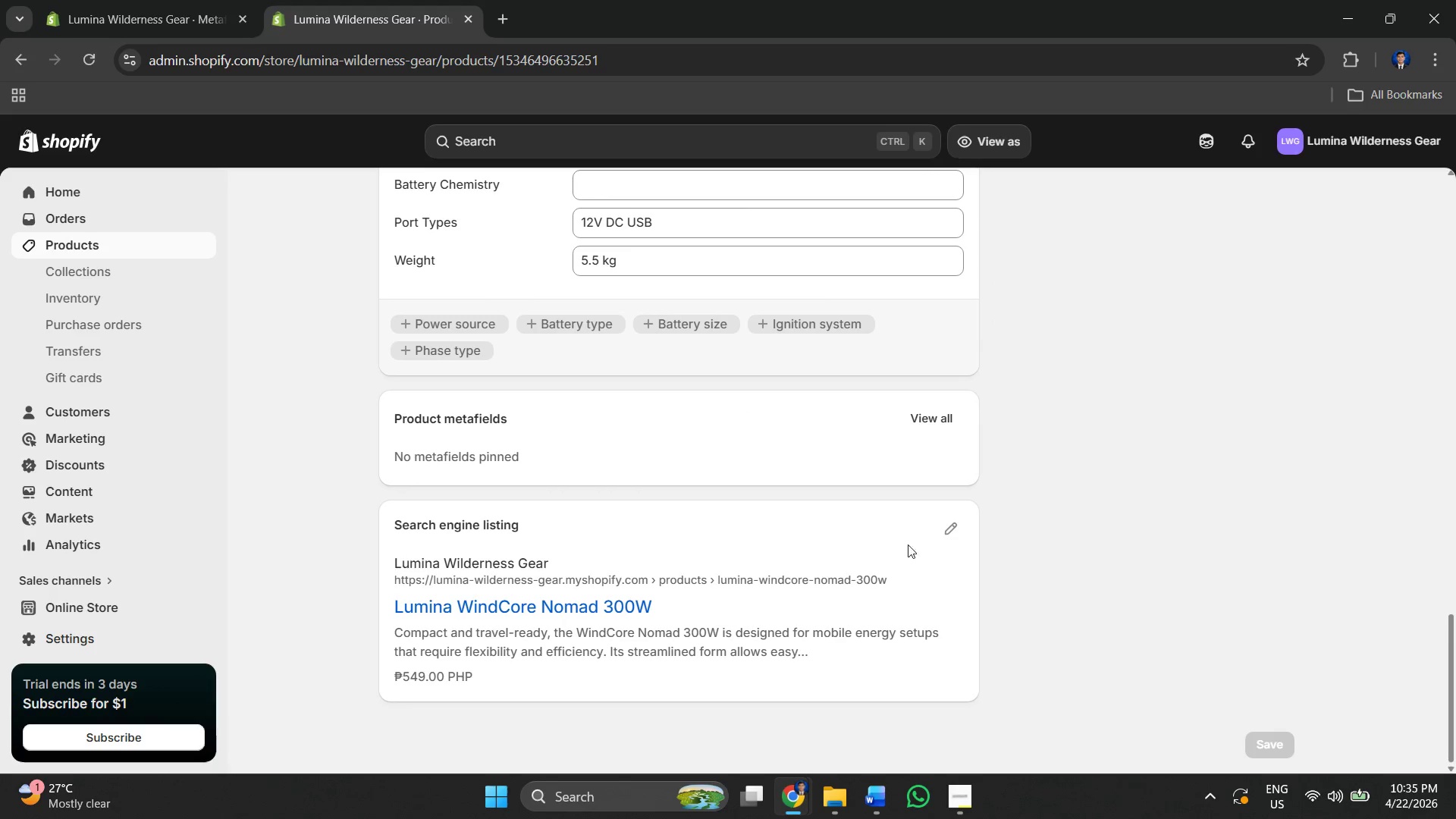 
left_click([956, 529])
 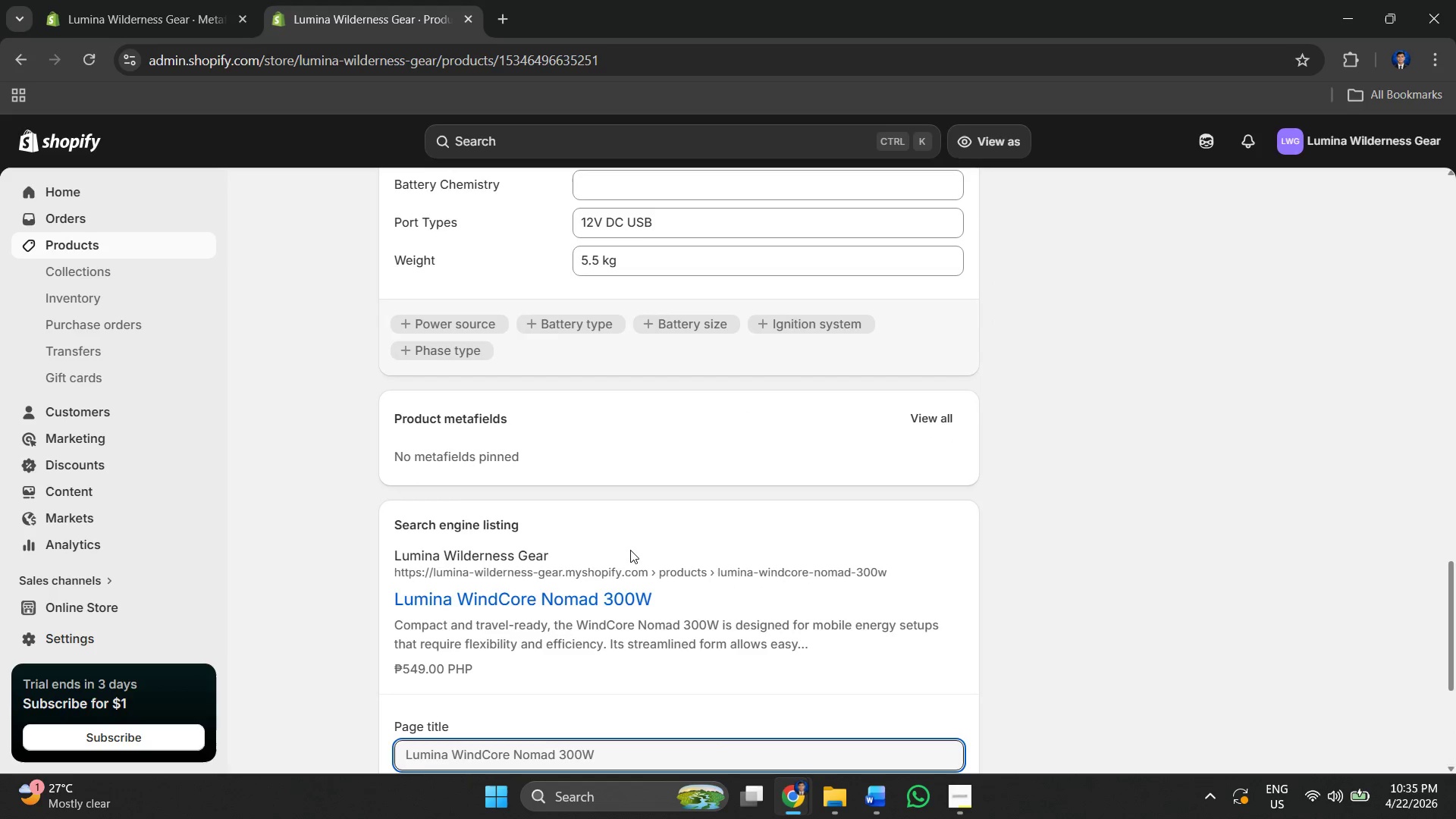 
scroll: coordinate [620, 532], scroll_direction: down, amount: 2.0
 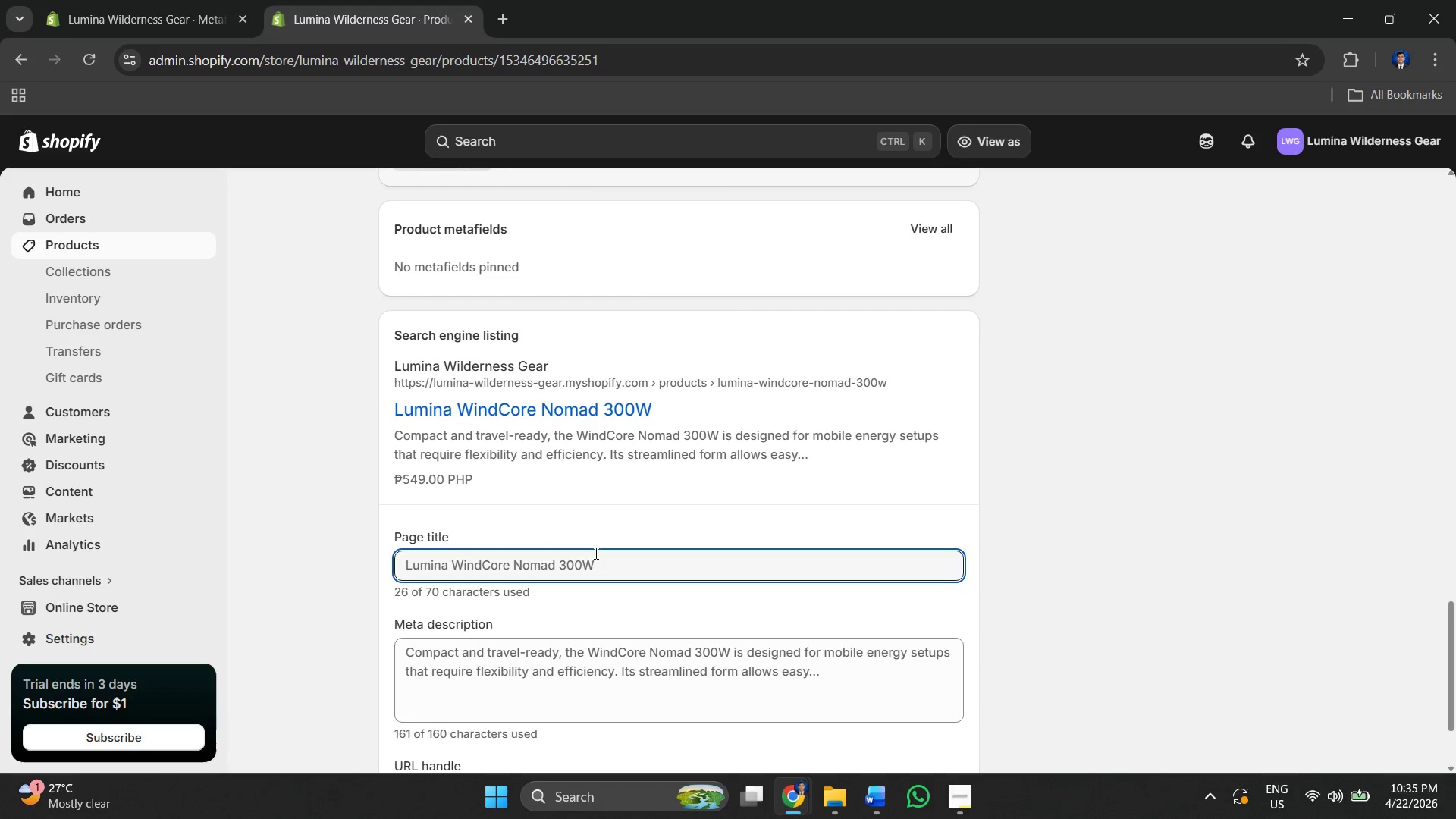 
left_click([595, 555])
 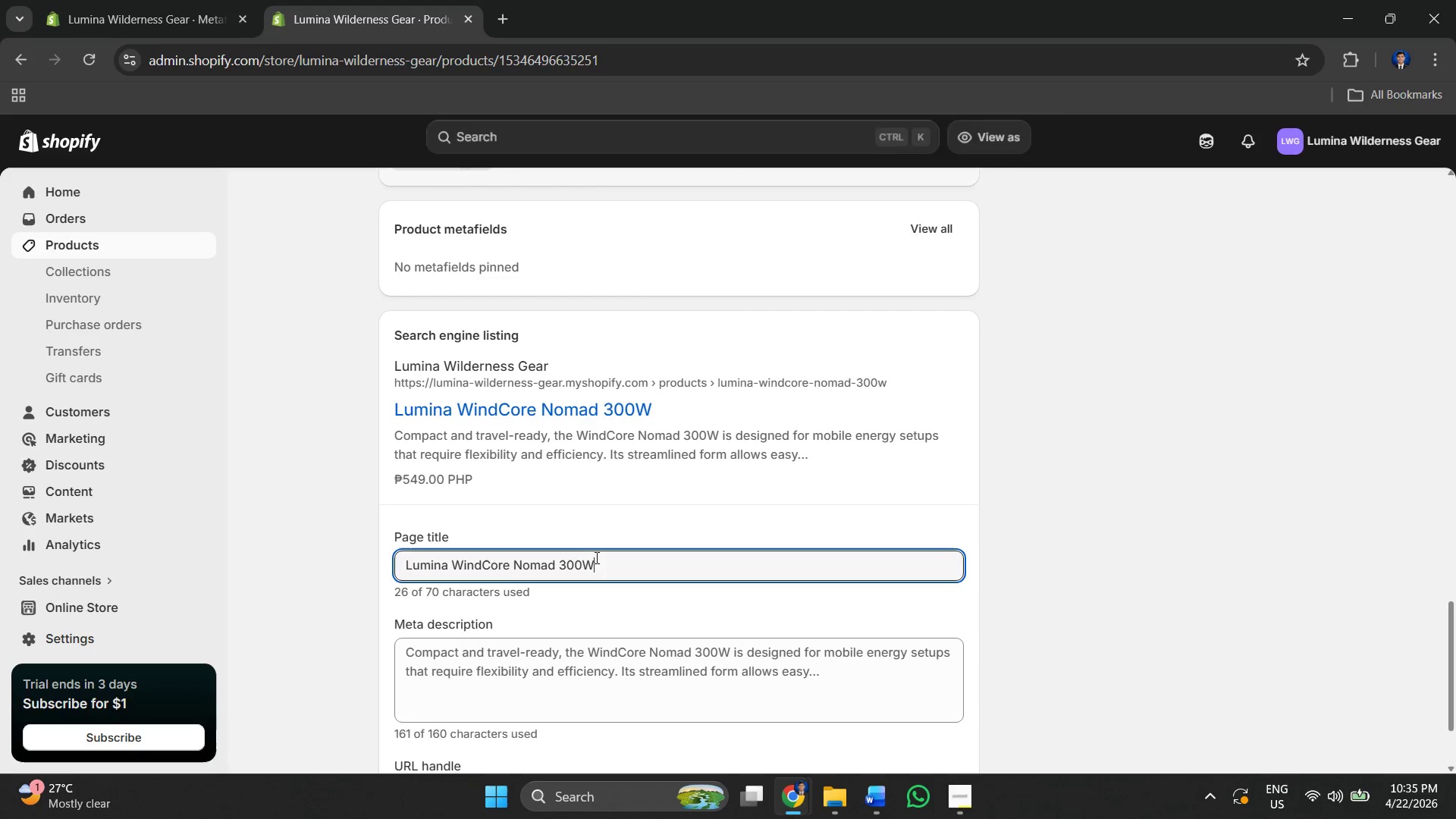 
key(Control+A)
 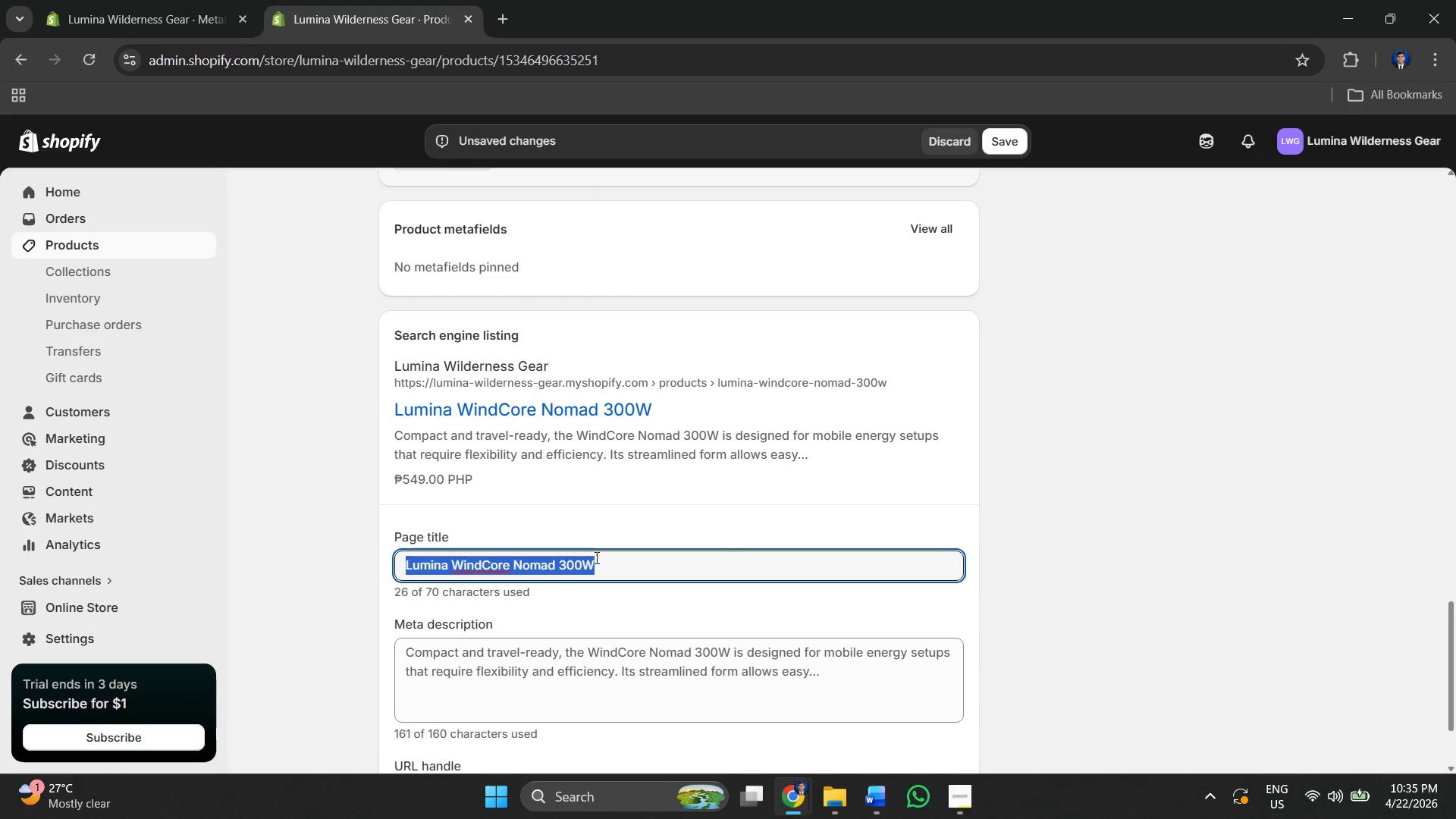 
key(Control+V)
 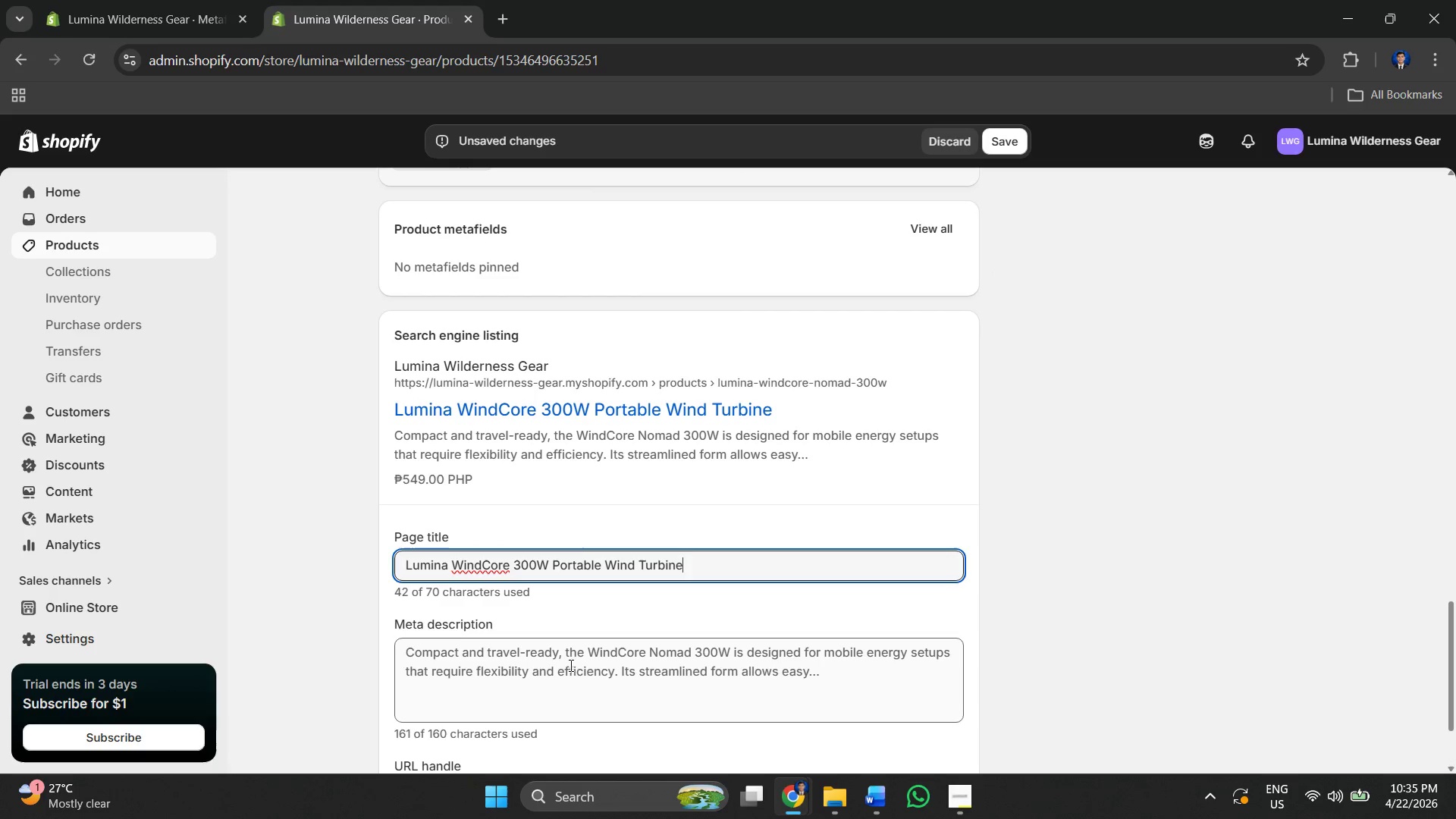 
left_click([570, 667])
 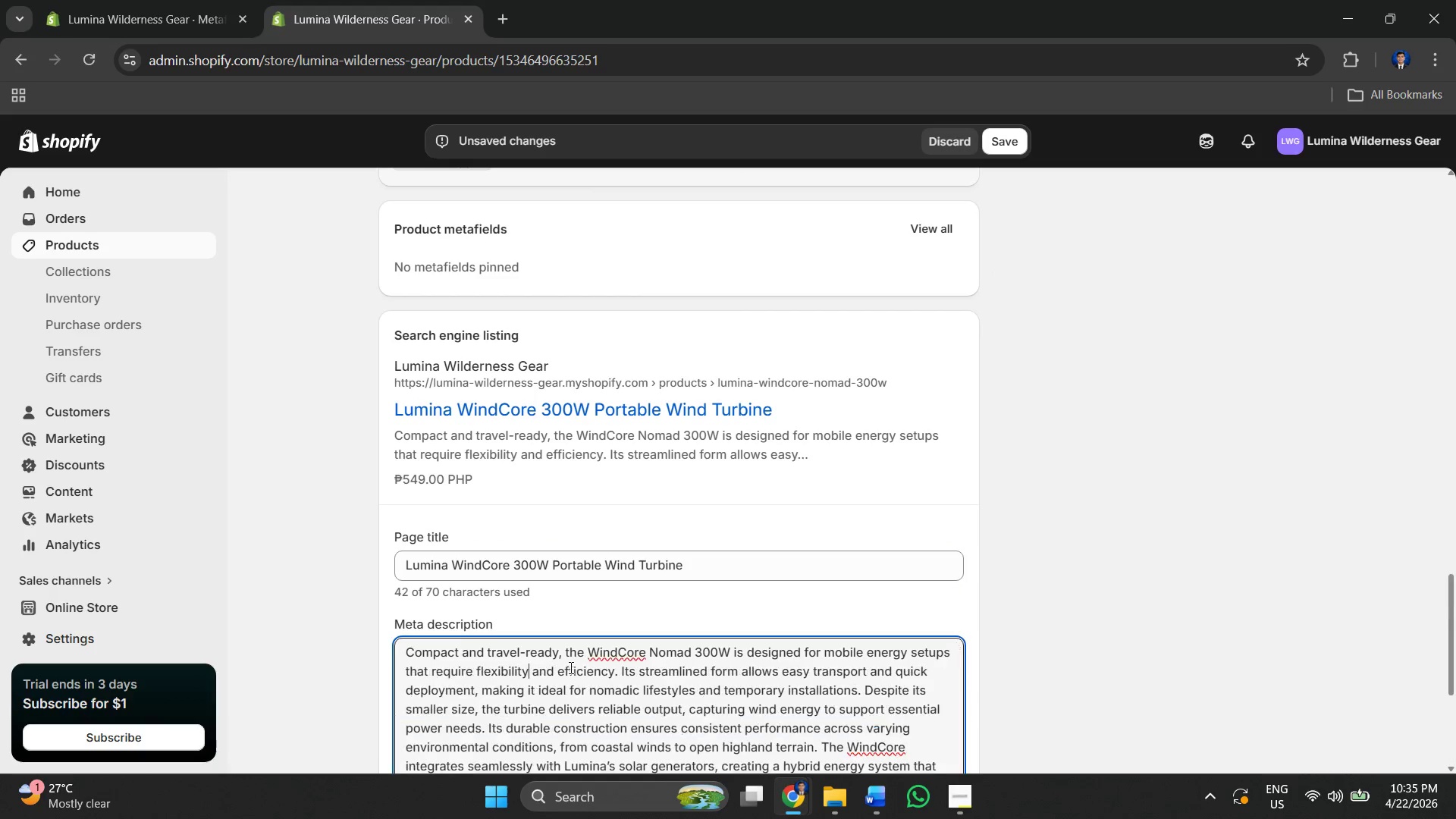 
key(Alt+AltLeft)
 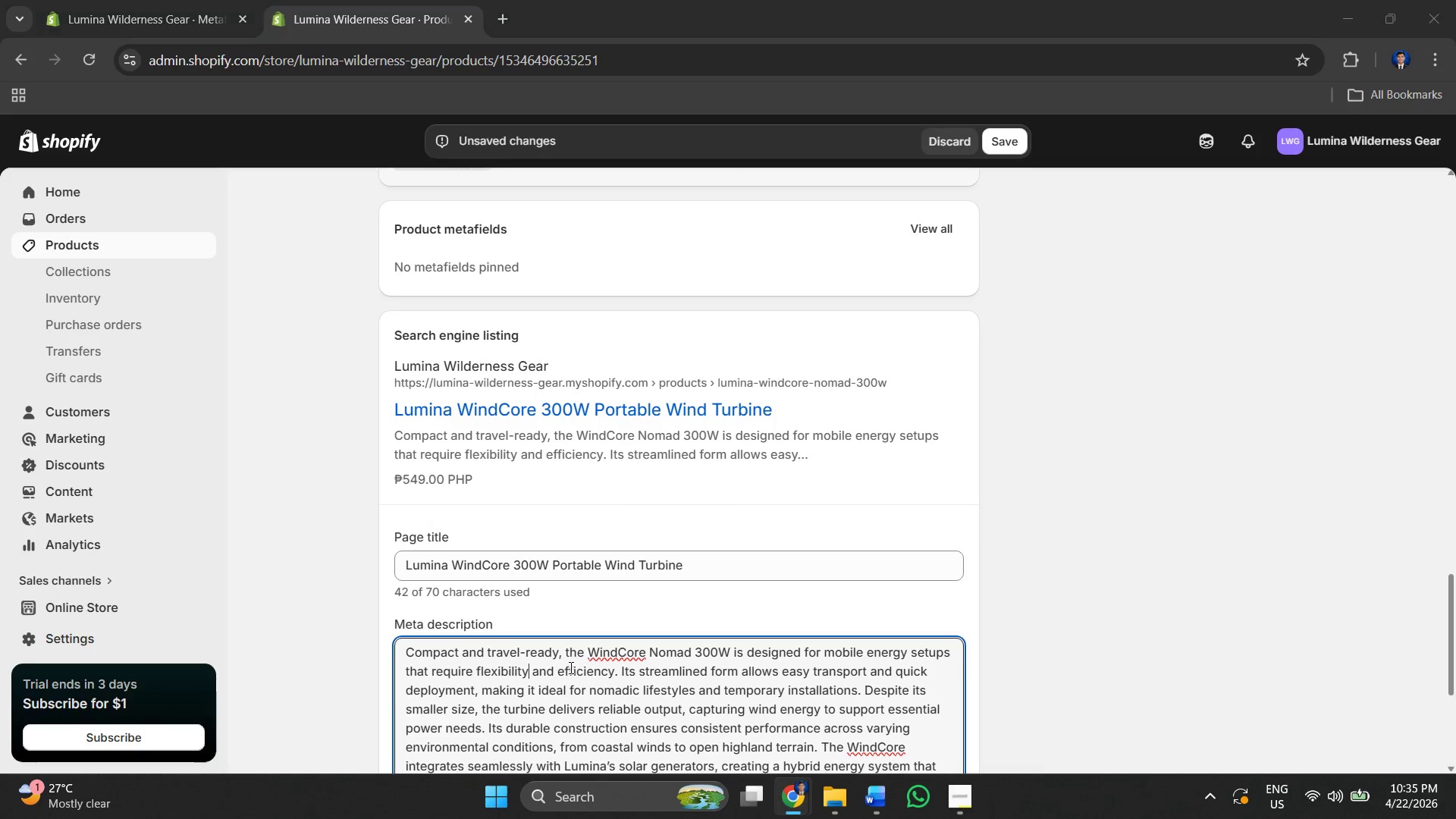 
key(Alt+Tab)
 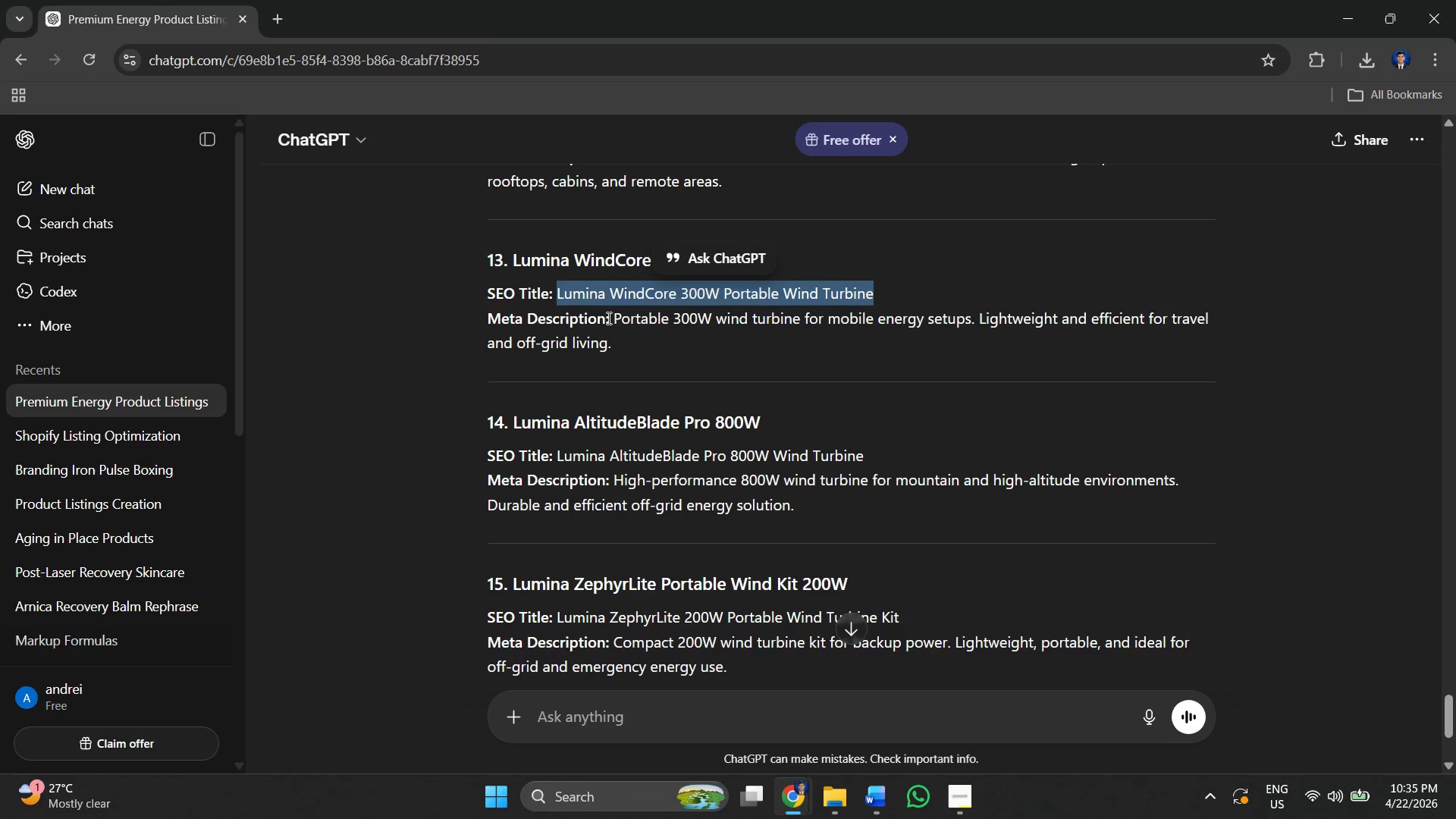 
left_click_drag(start_coordinate=[612, 318], to_coordinate=[626, 346])
 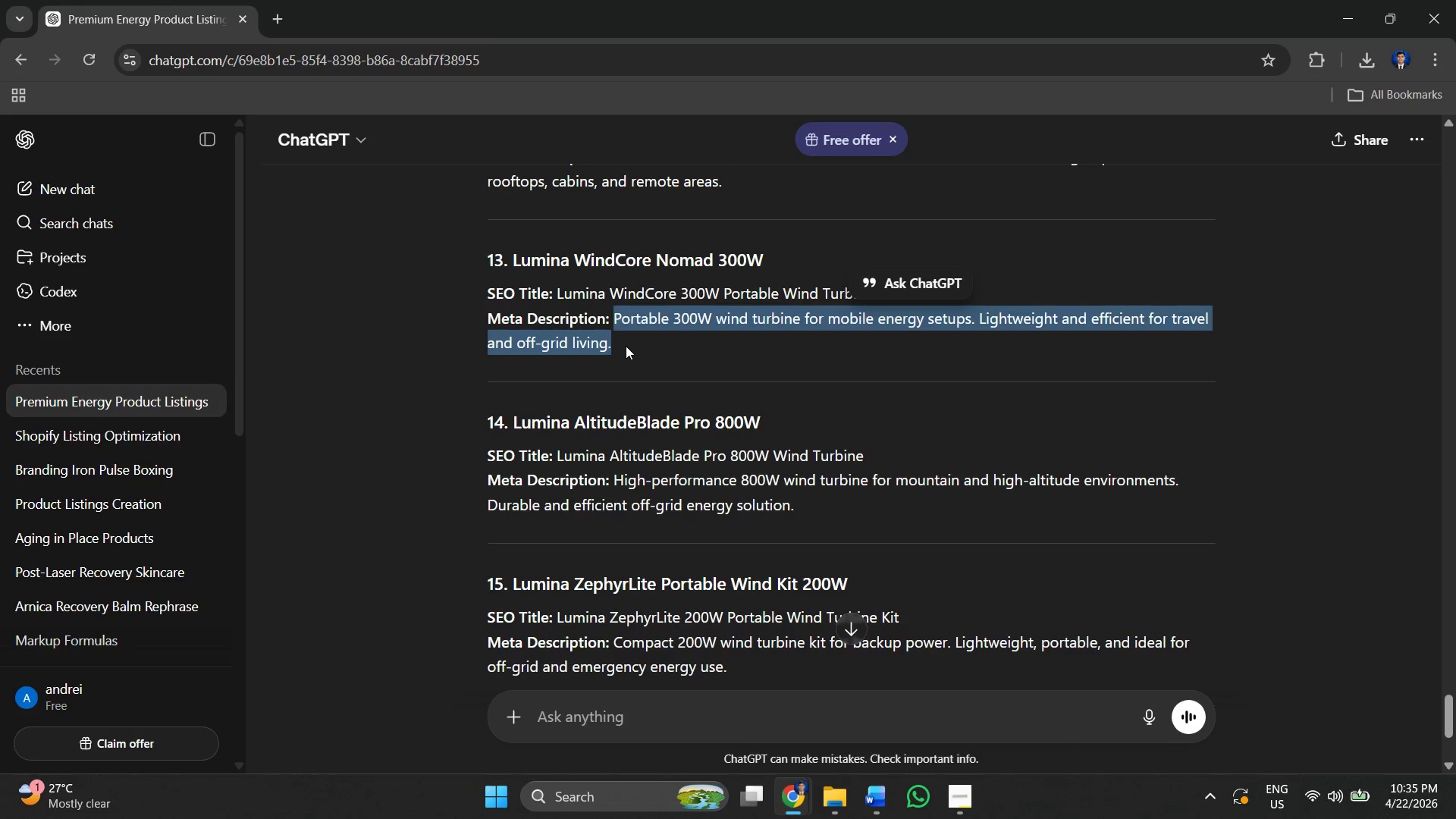 
key(Control+ControlLeft)
 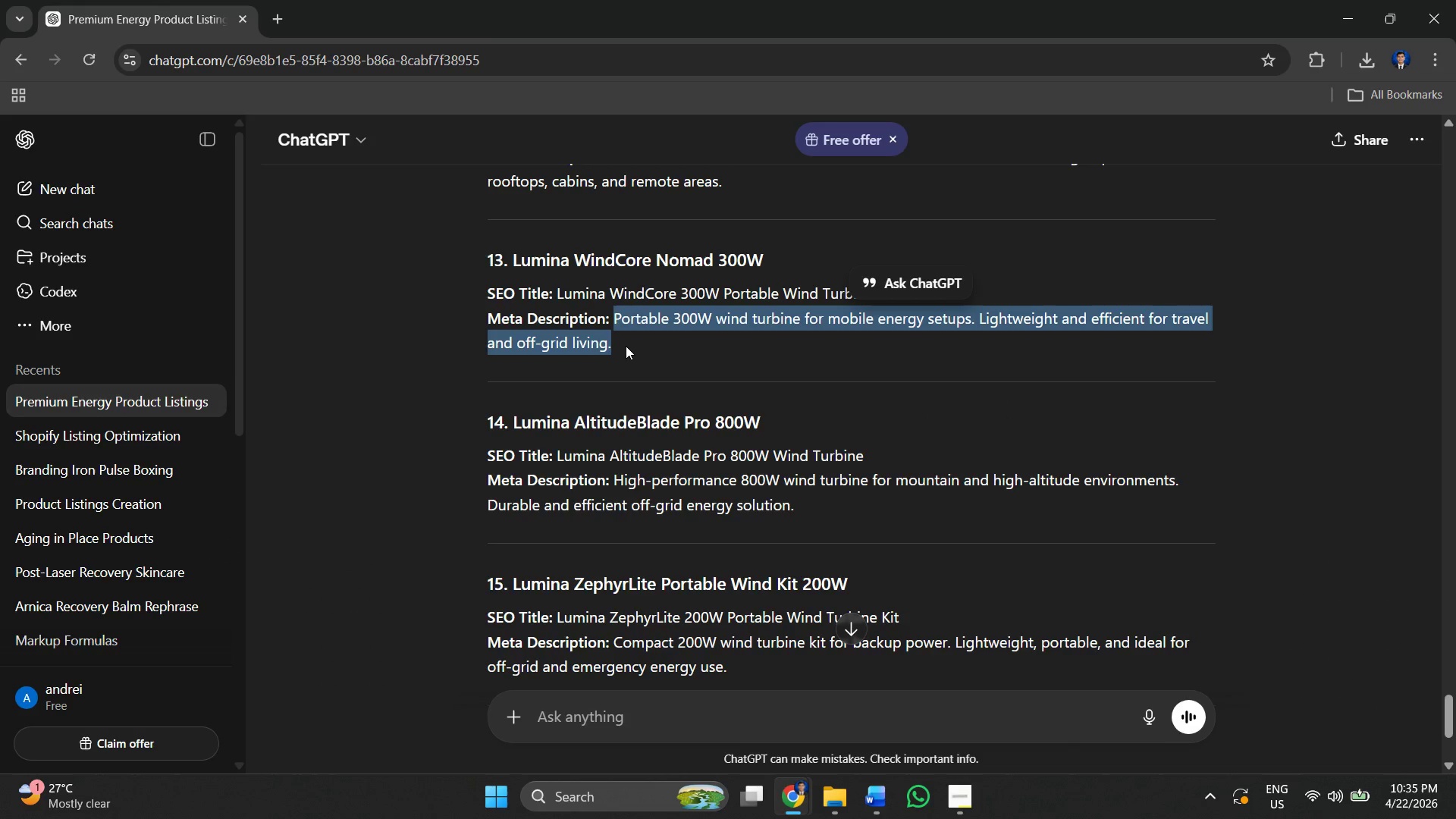 
key(Control+C)
 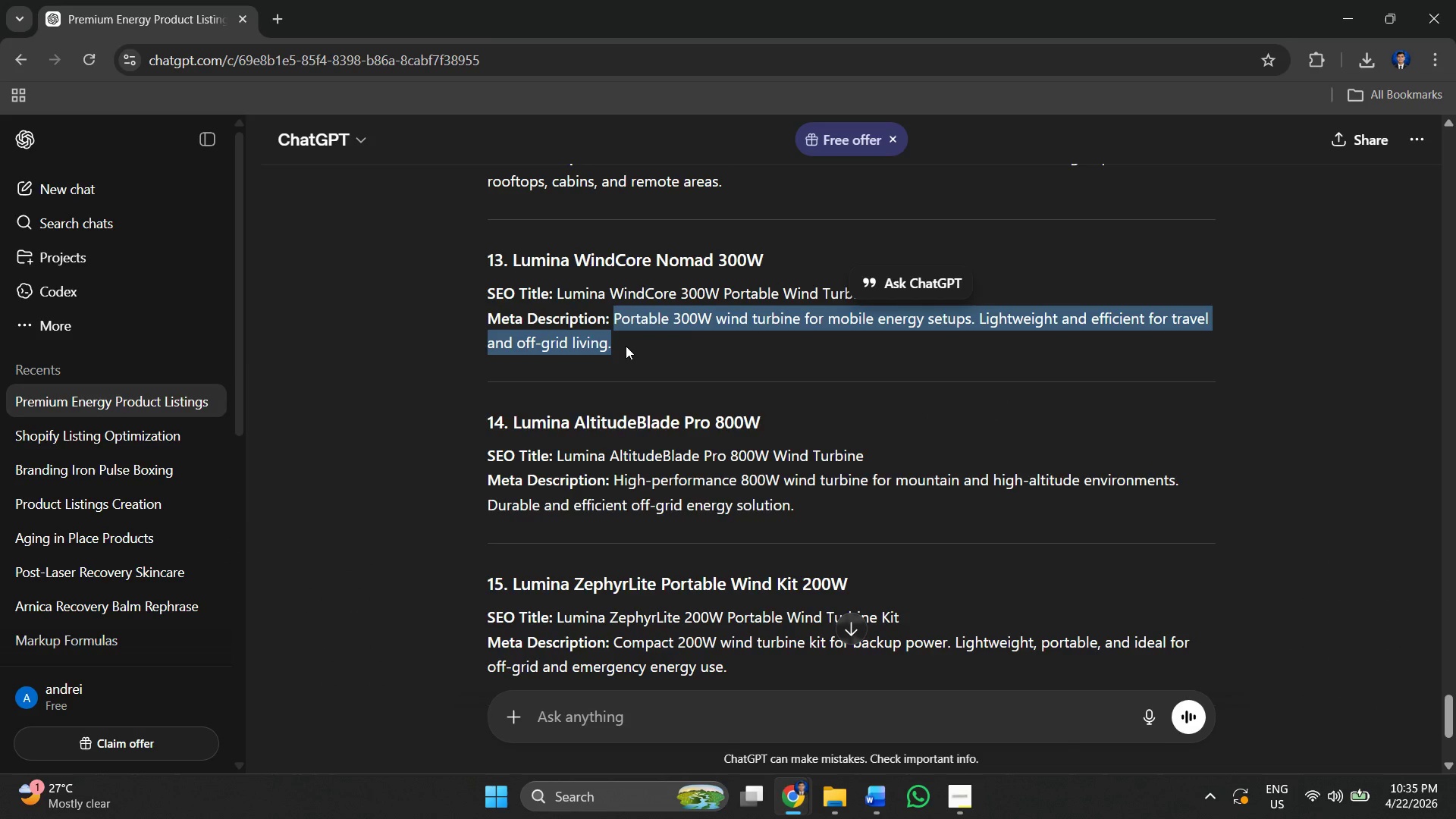 
key(Alt+AltLeft)
 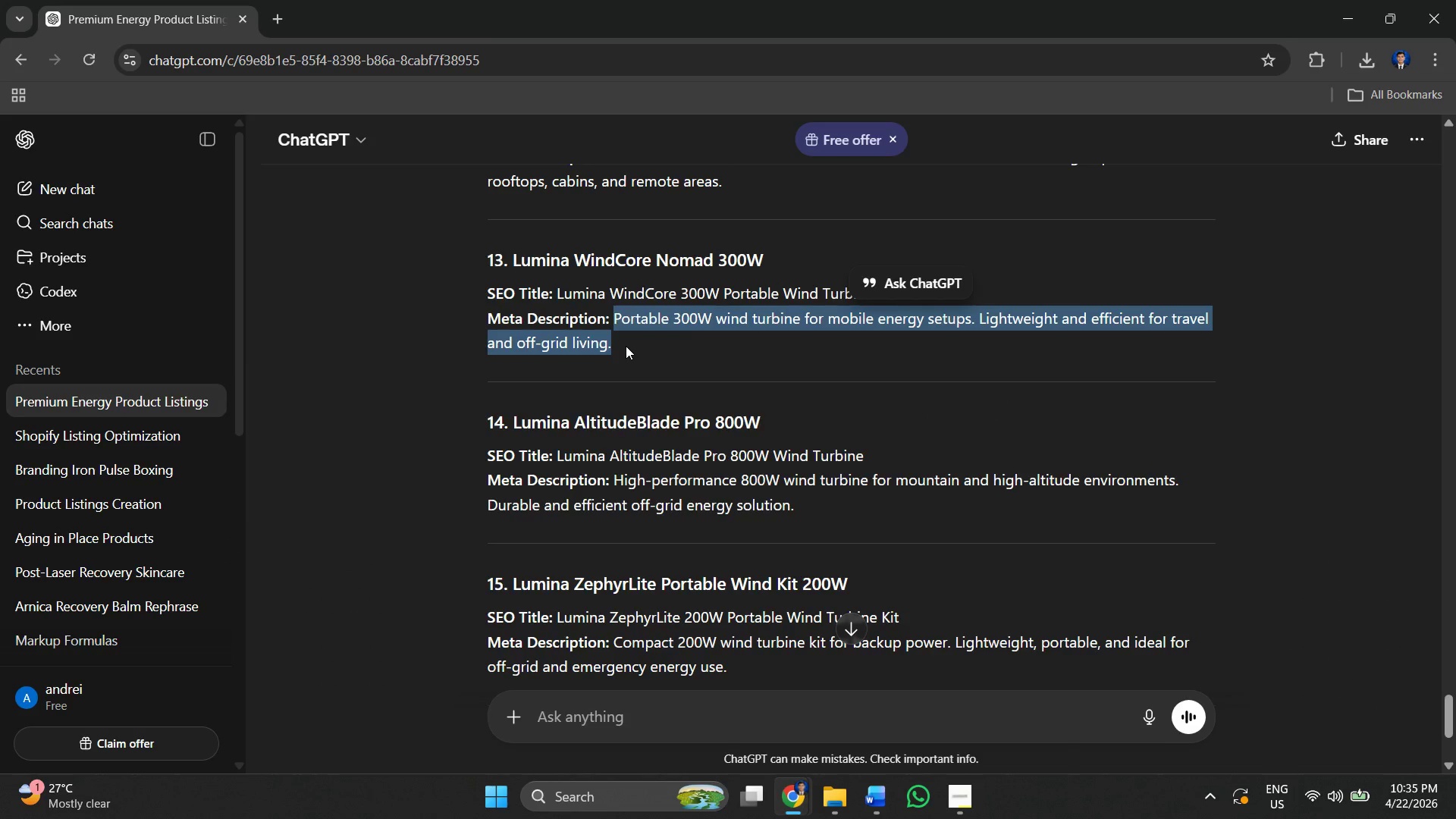 
key(Alt+Tab)
 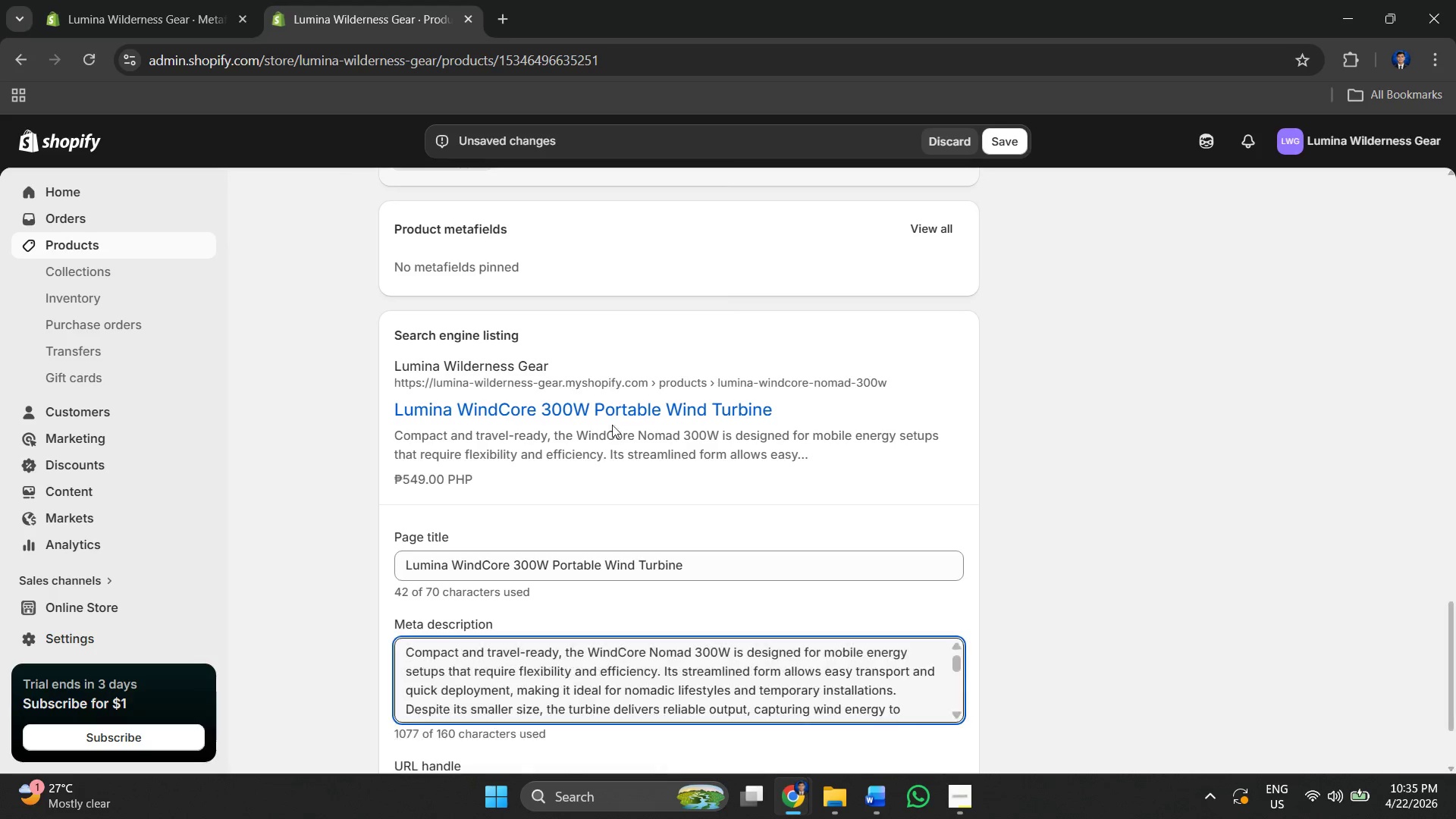 
key(Control+A)
 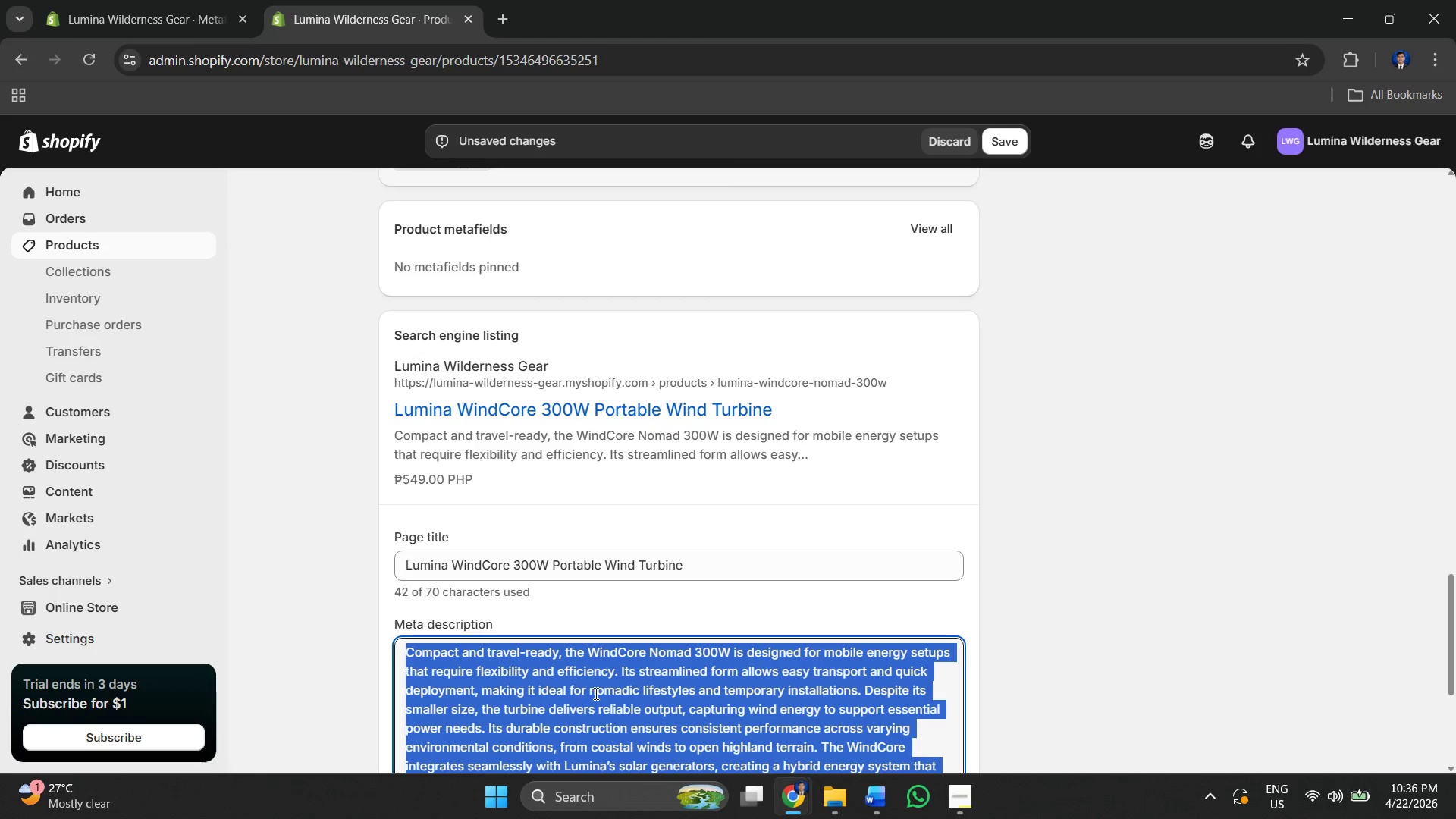 
key(Control+V)
 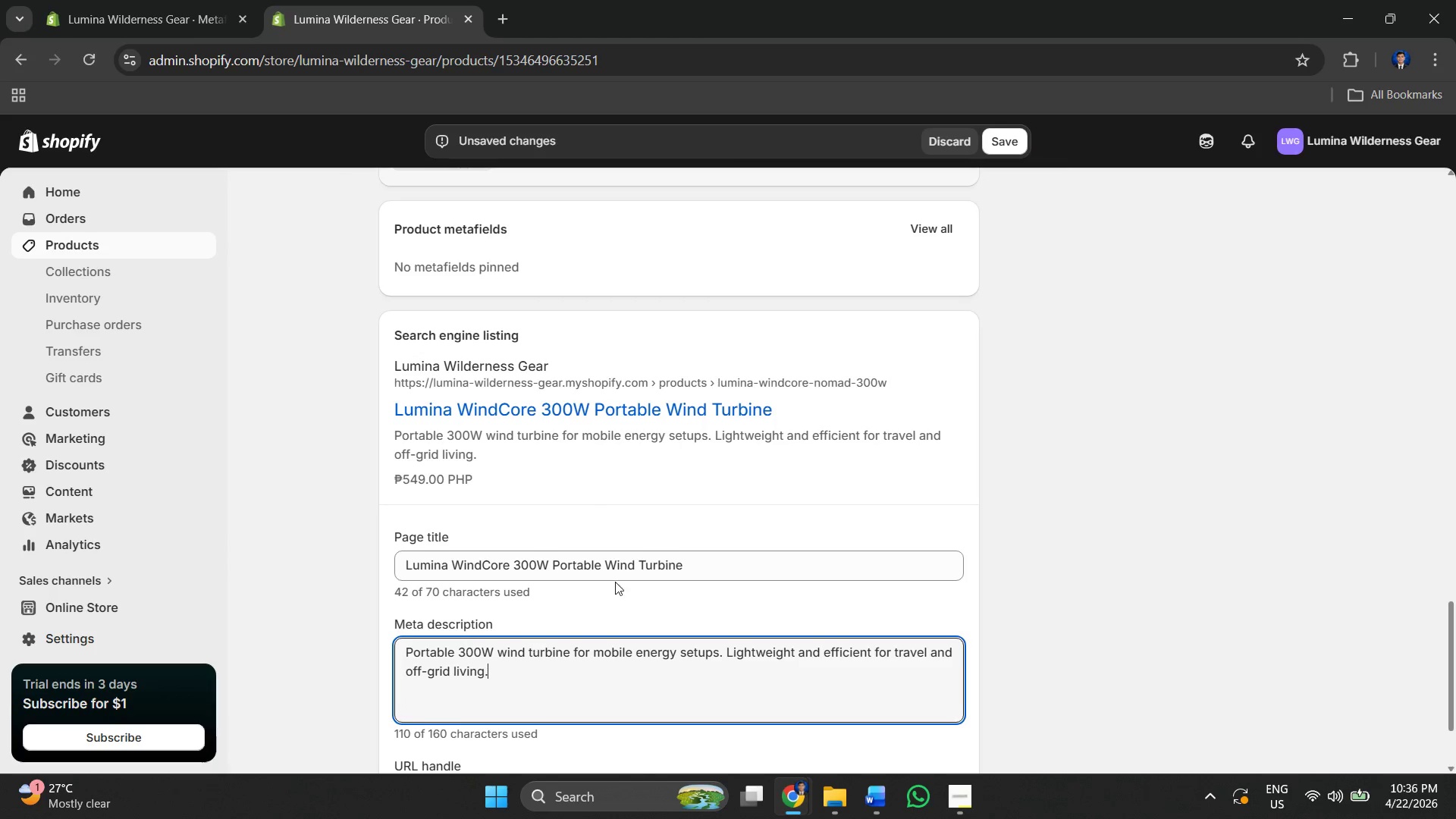 
scroll: coordinate [645, 508], scroll_direction: down, amount: 5.0
 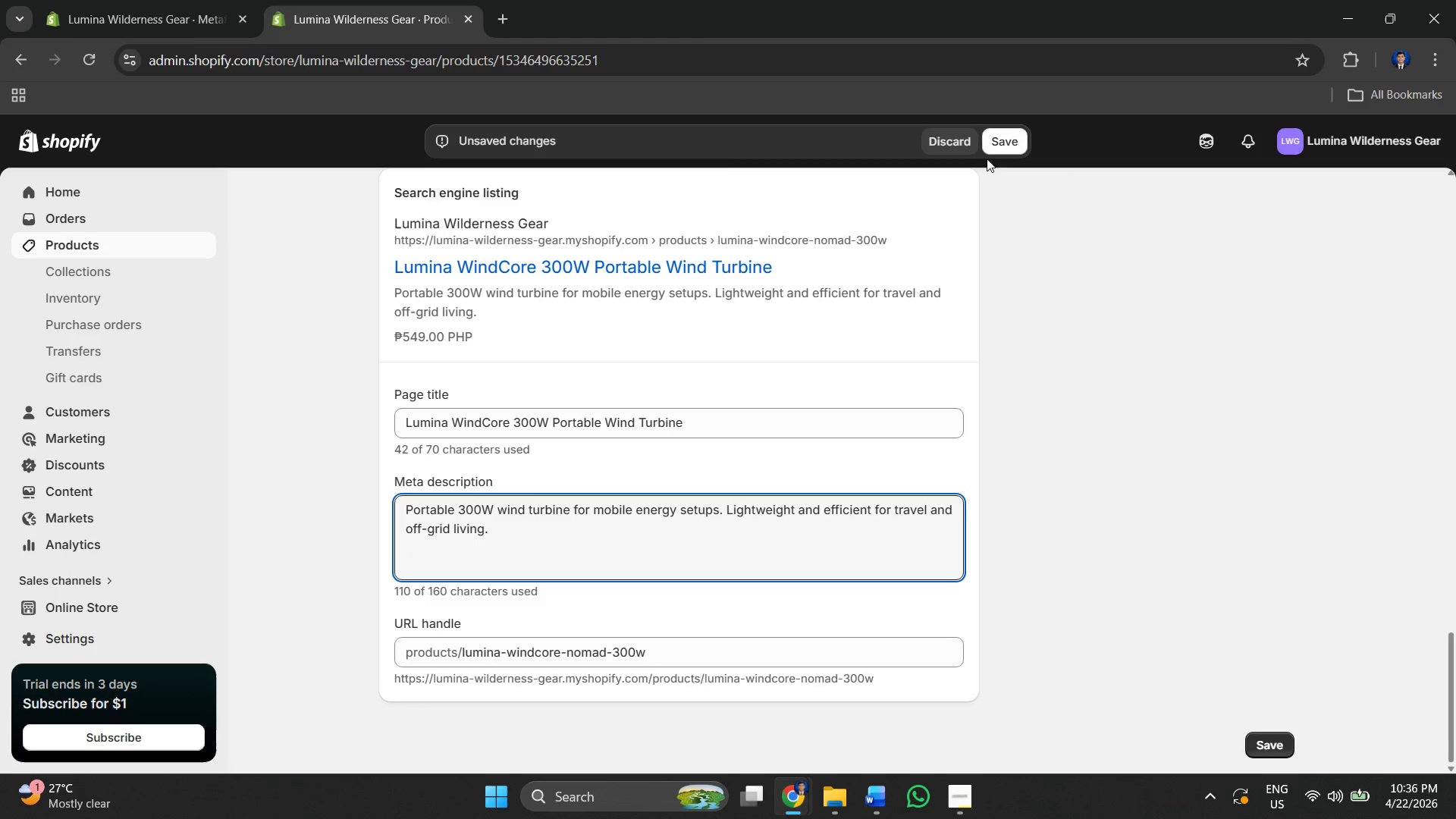 
left_click([997, 140])
 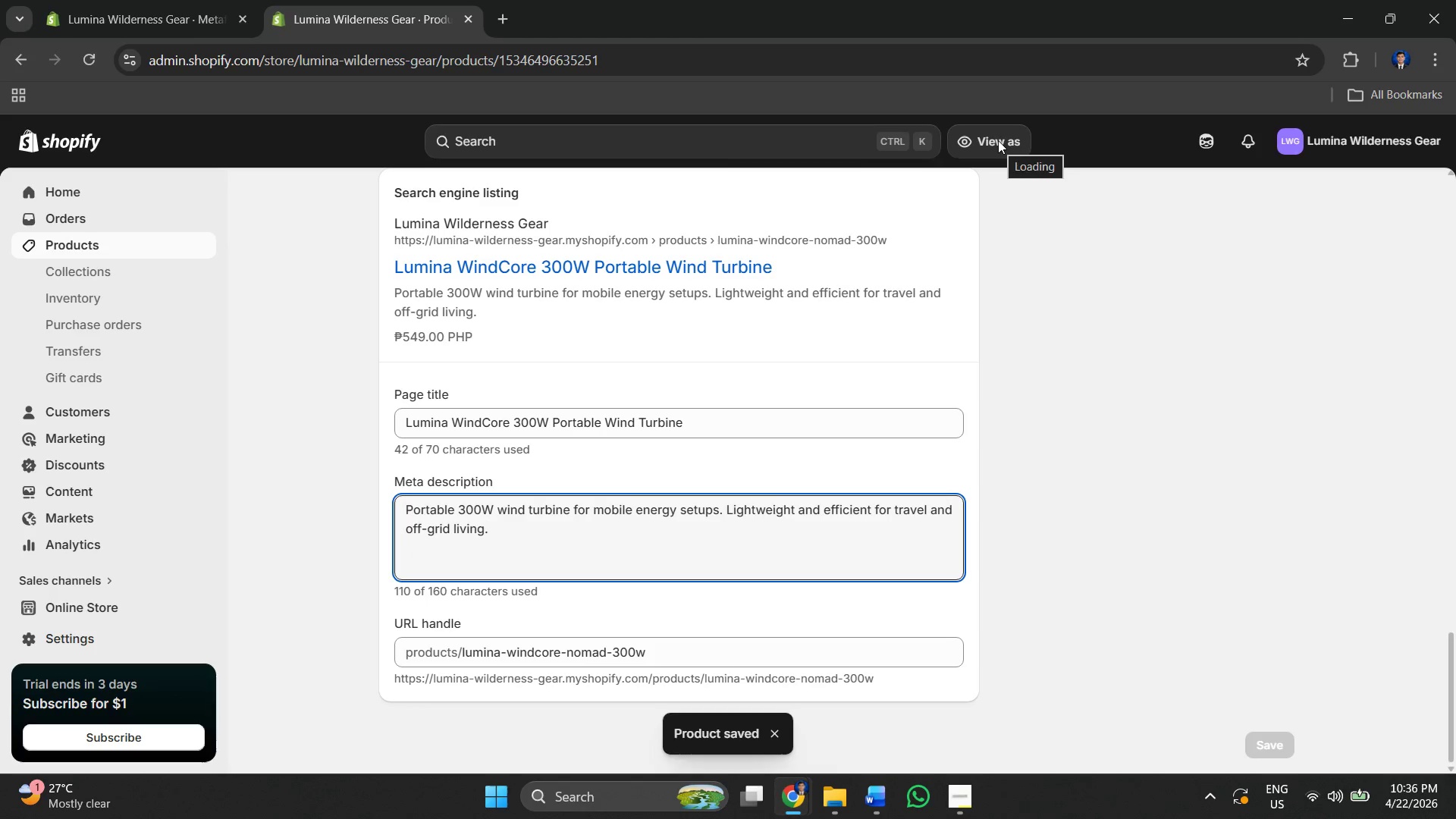 
left_click([155, 254])
 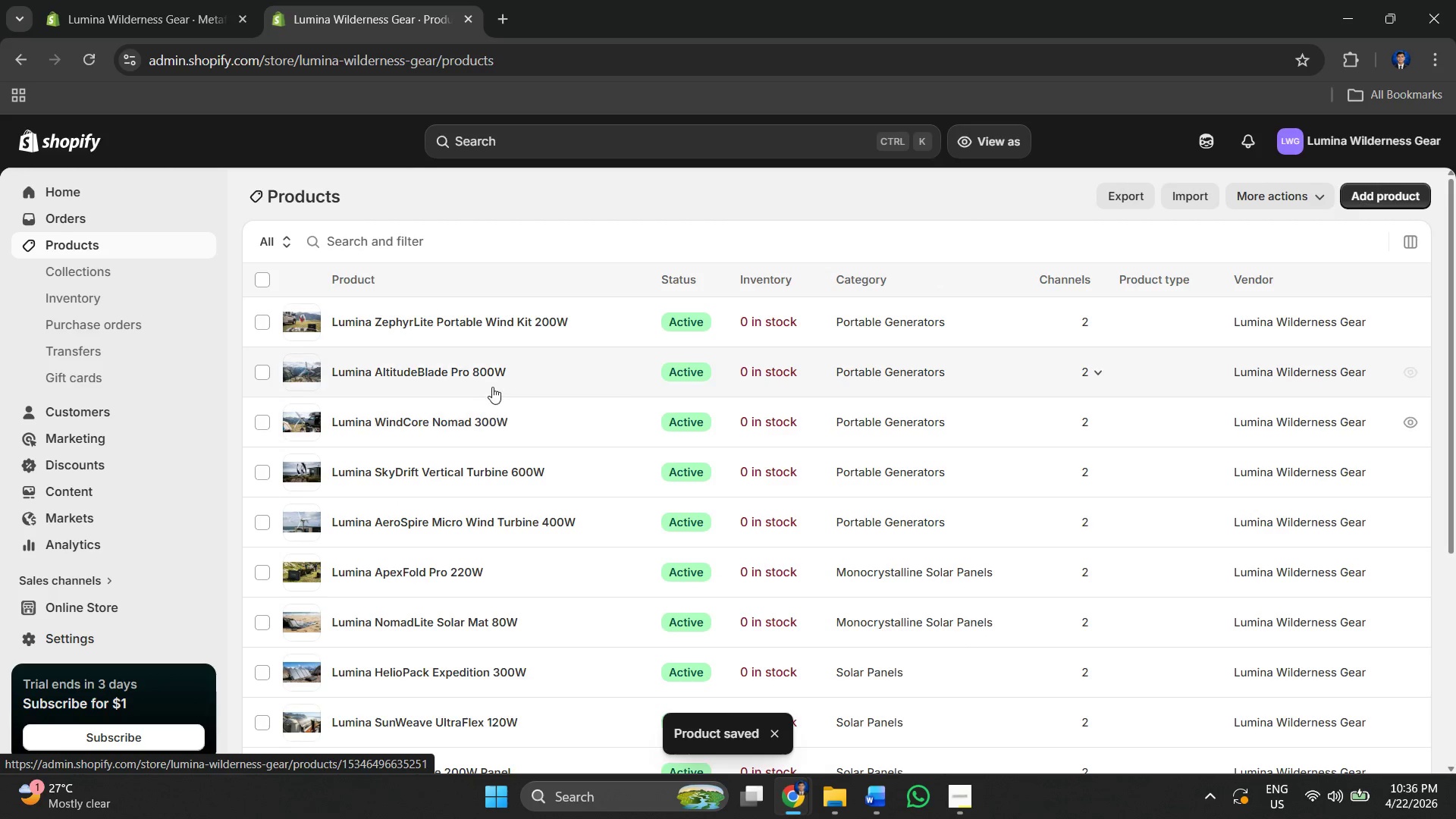 
key(Alt+AltLeft)
 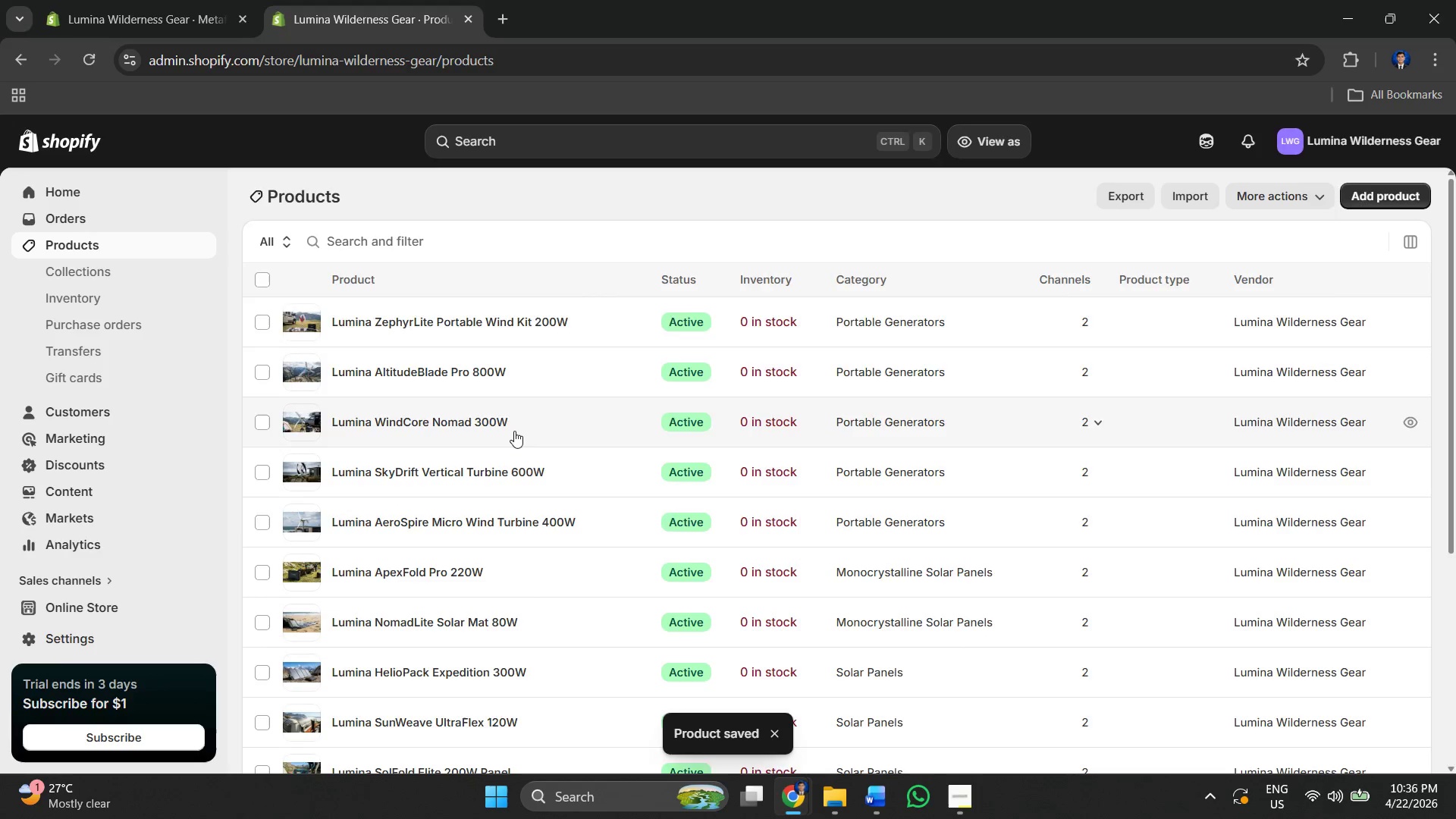 
key(Alt+Tab)
 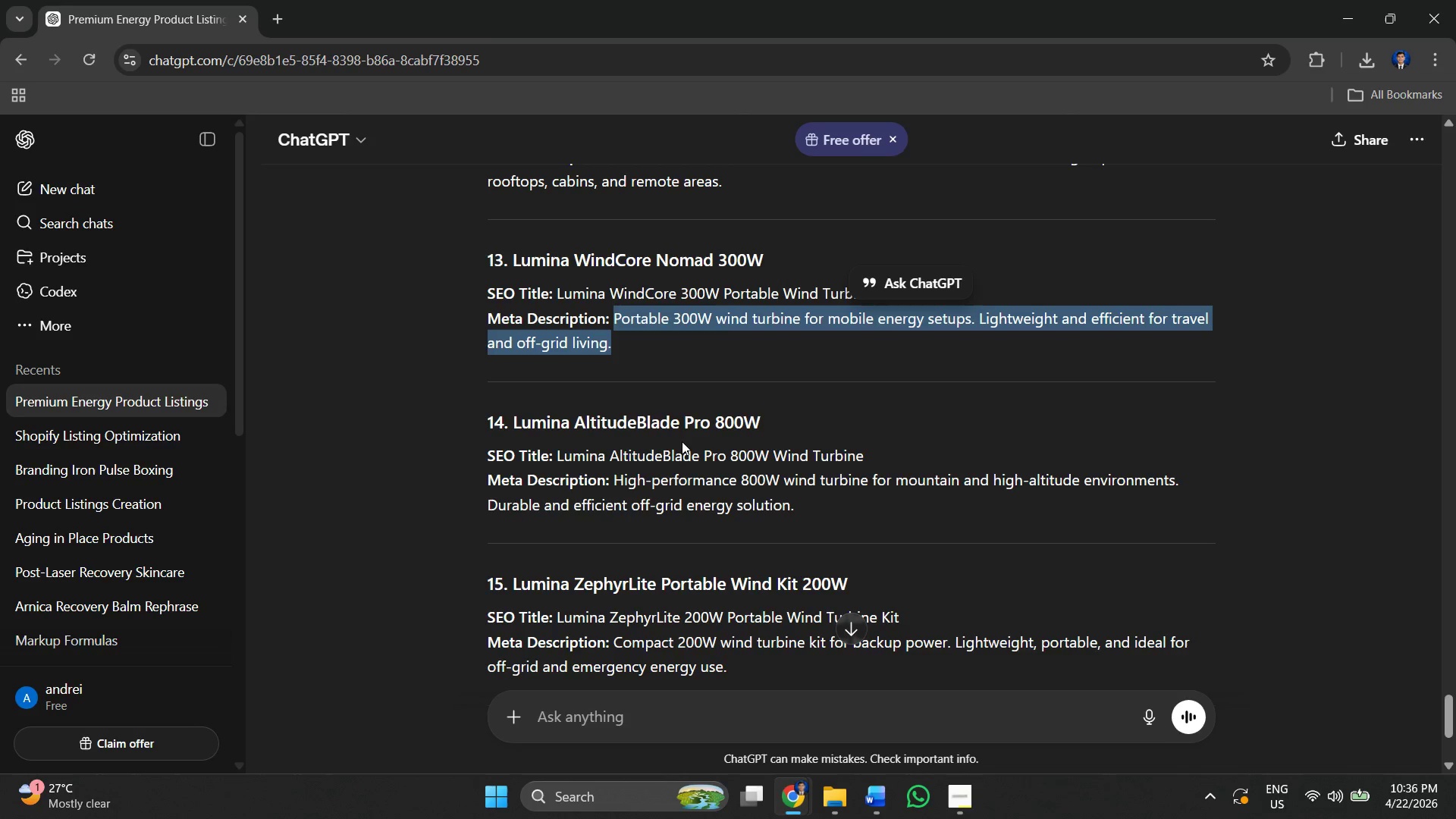 
scroll: coordinate [685, 435], scroll_direction: down, amount: 1.0
 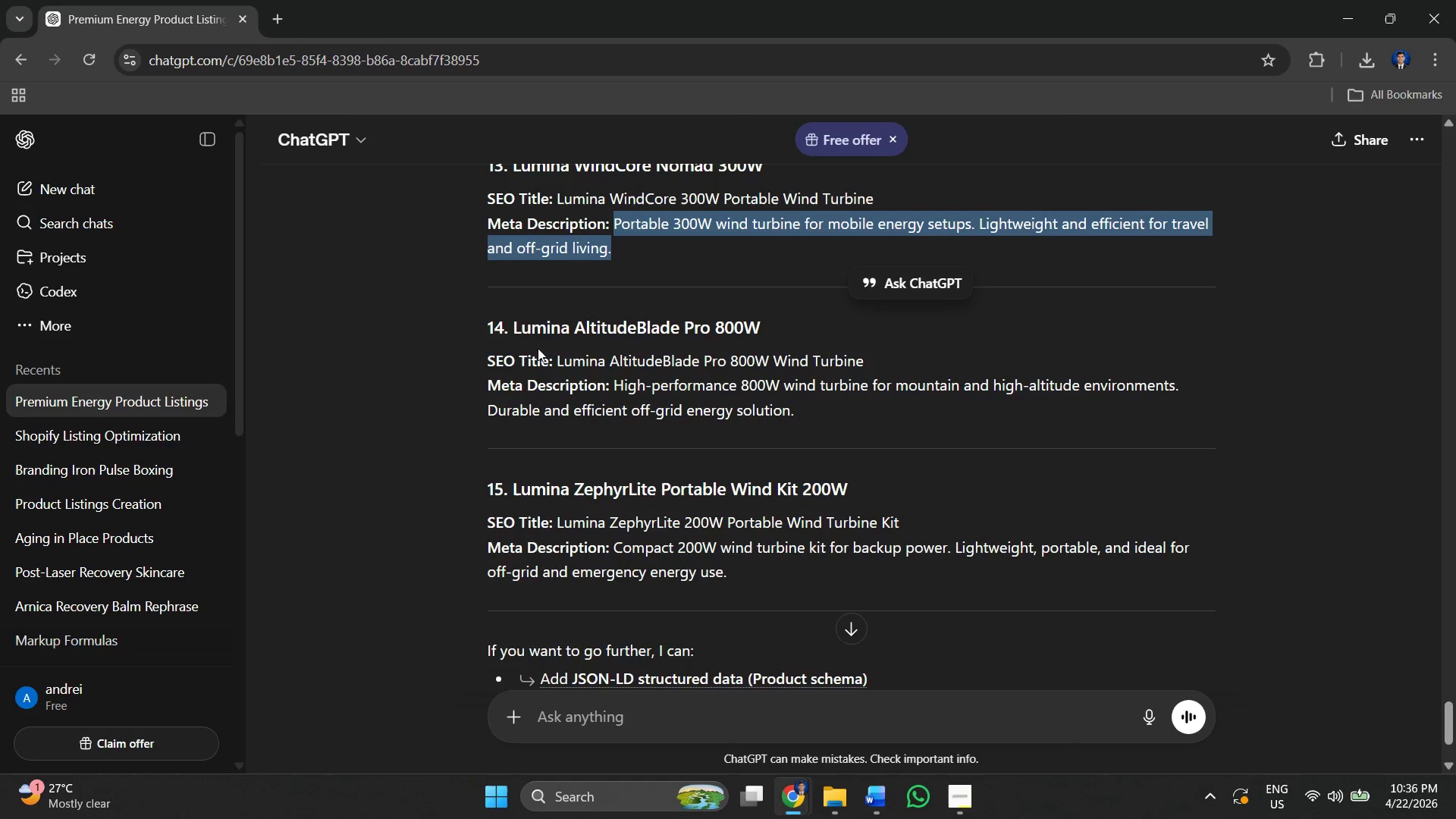 
key(Alt+AltLeft)
 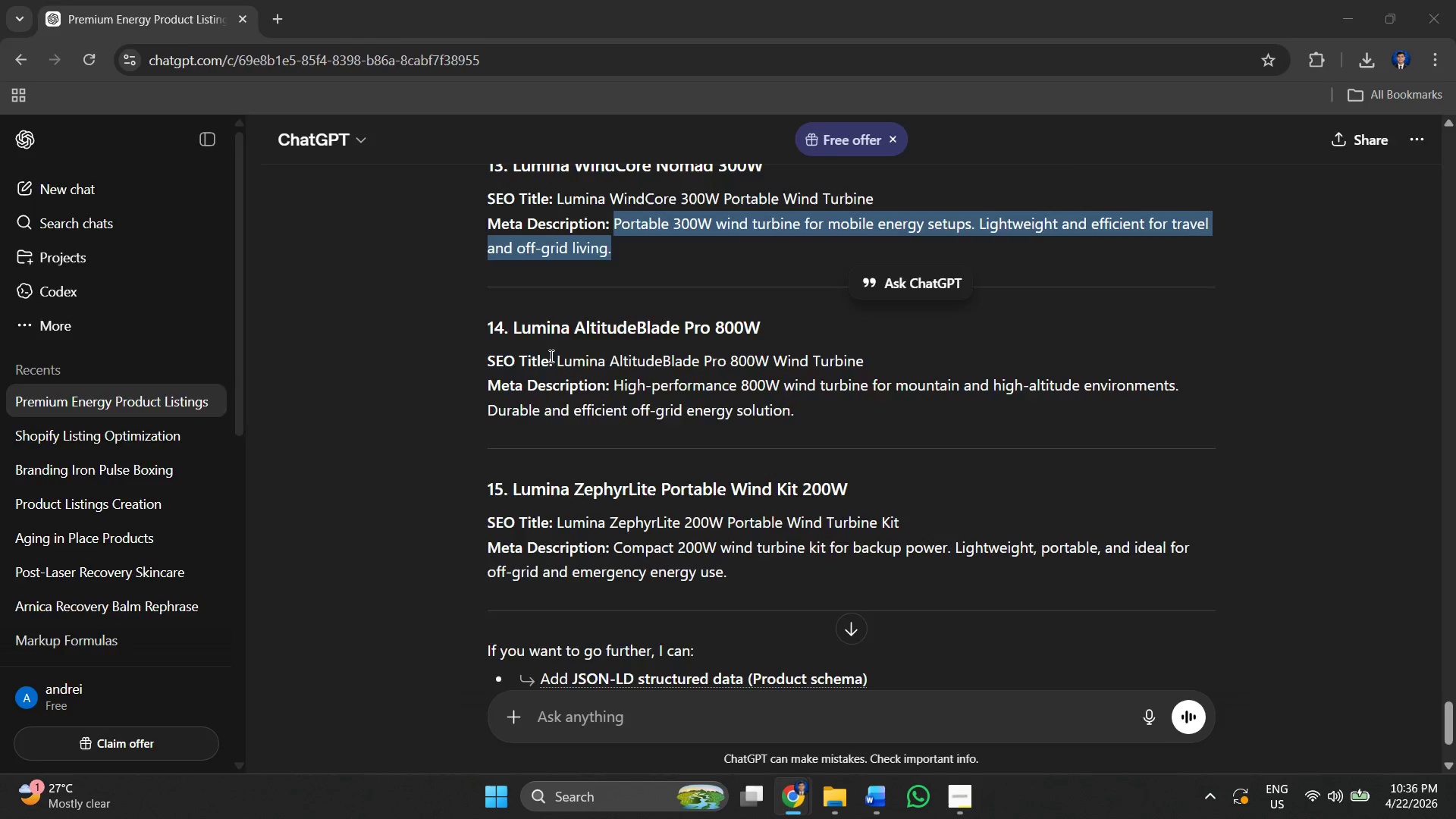 
key(Alt+Tab)
 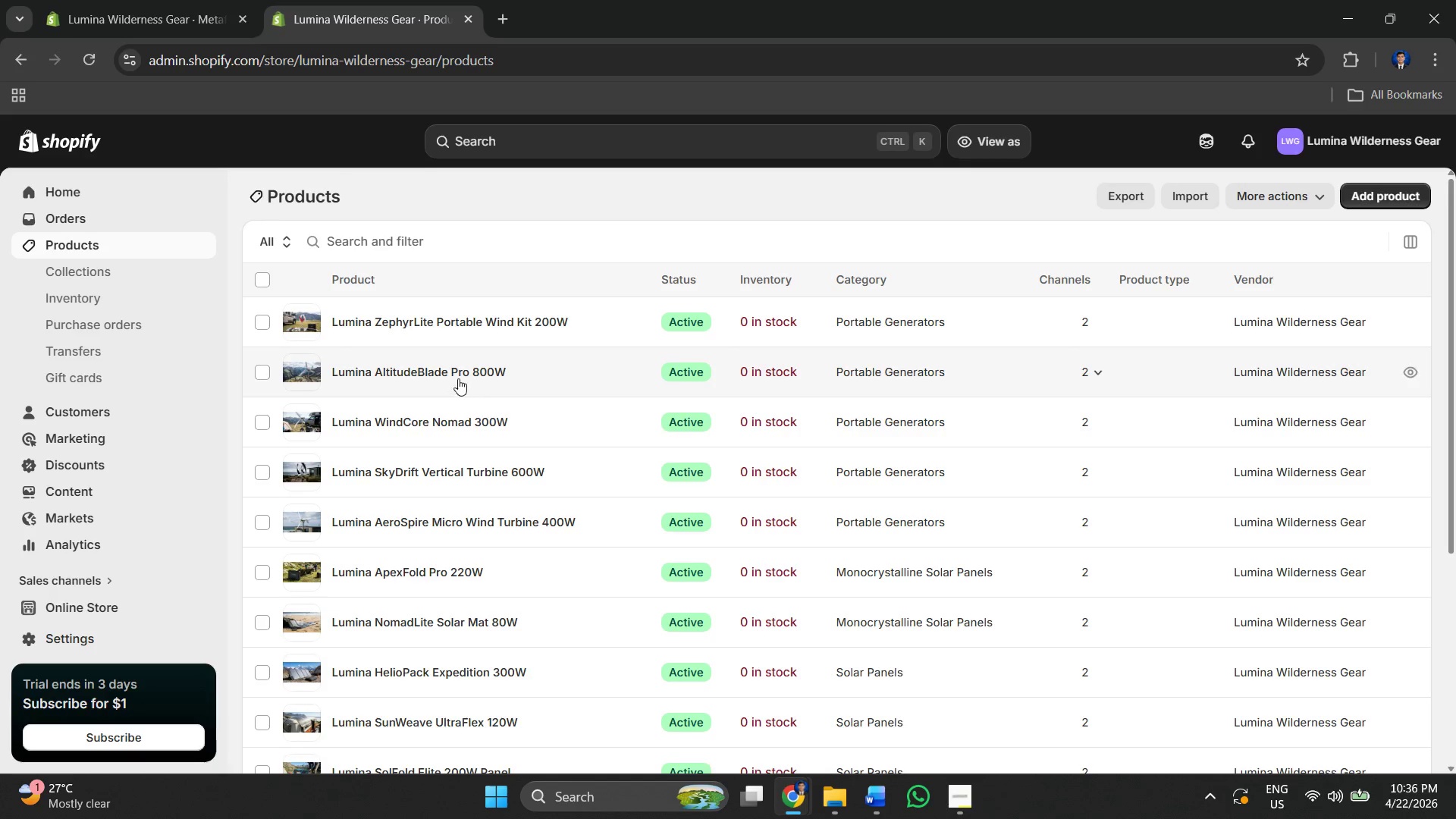 
left_click([458, 372])
 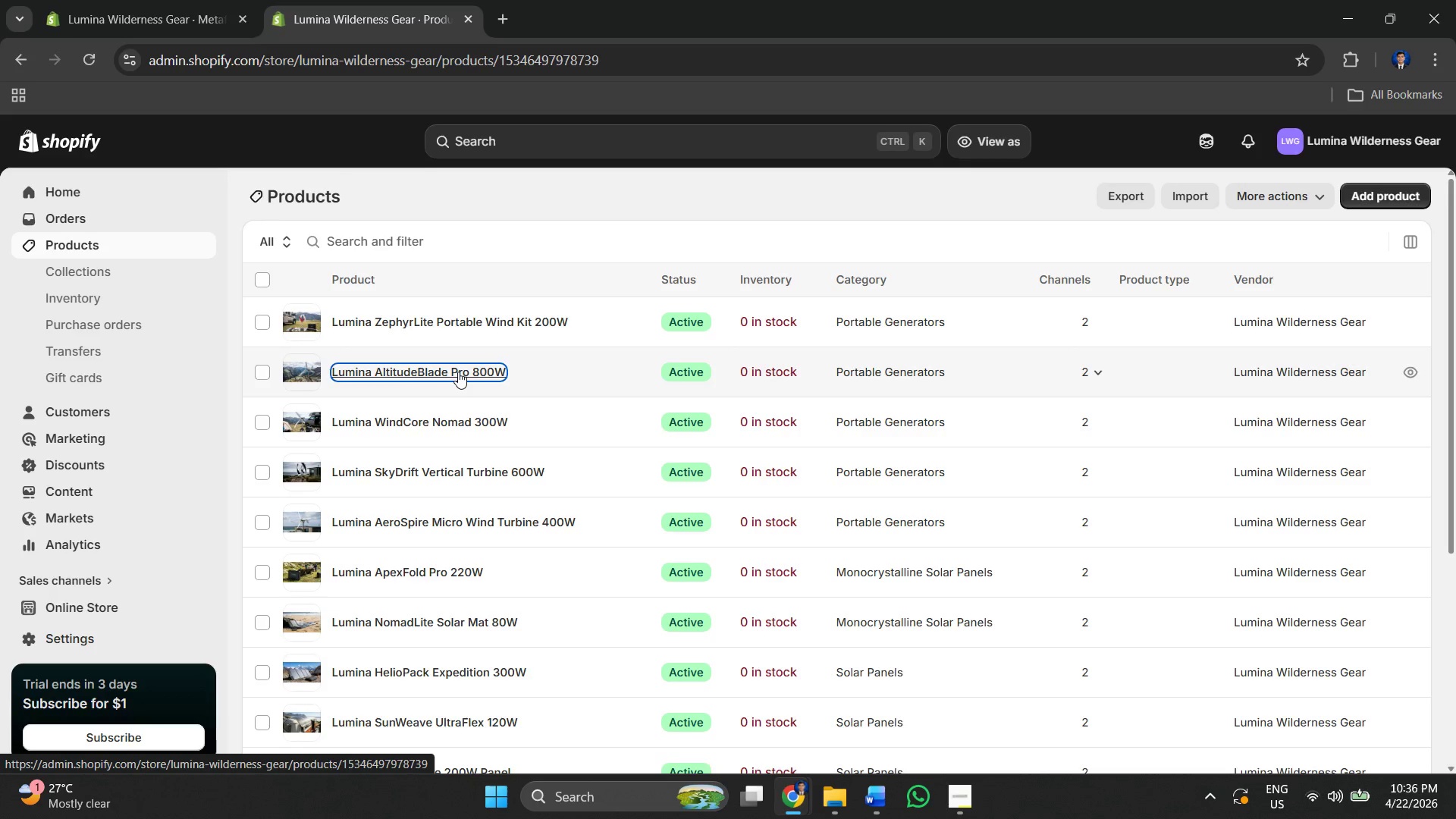 
key(Alt+AltLeft)
 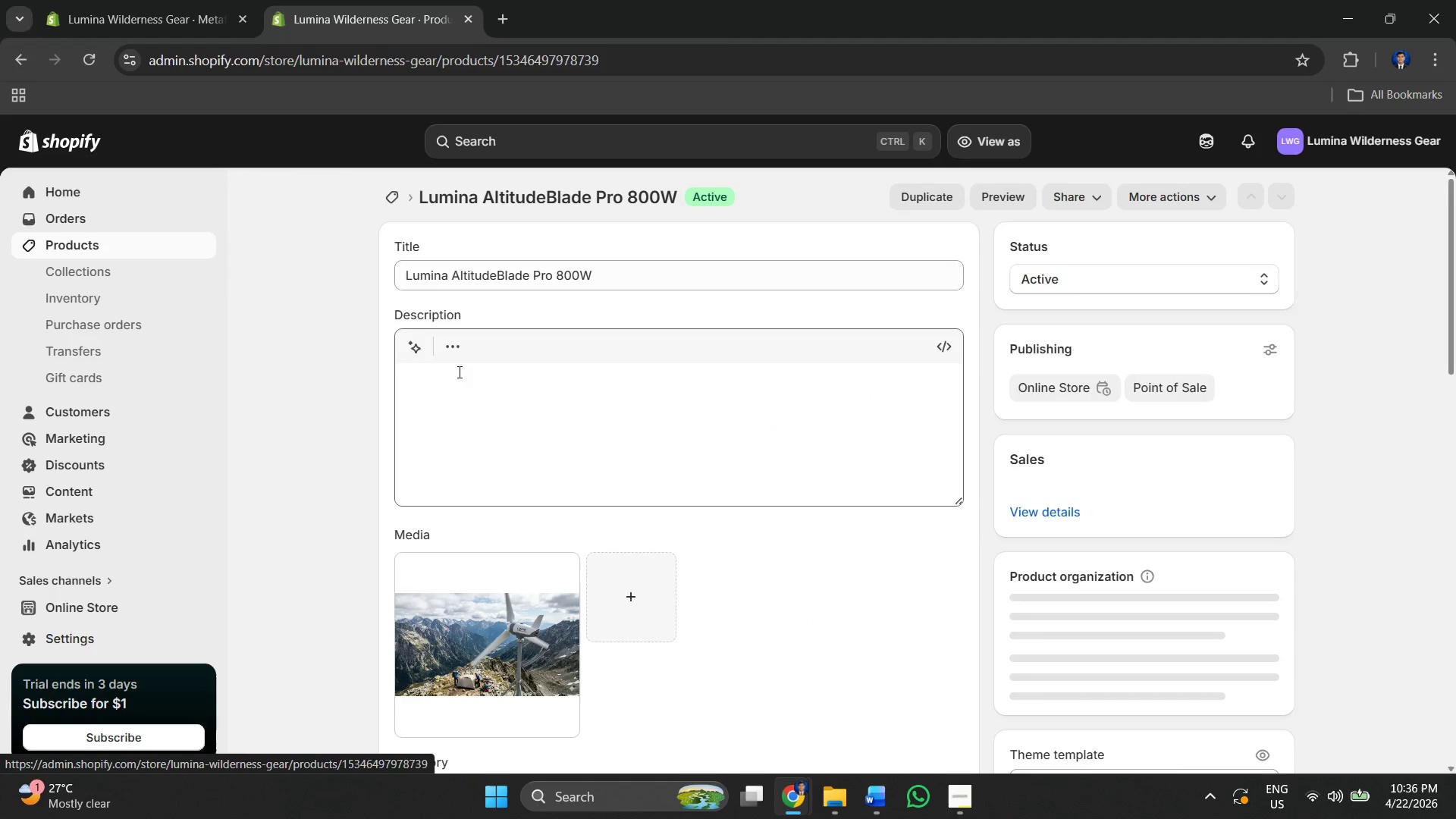 
key(Alt+Tab)
 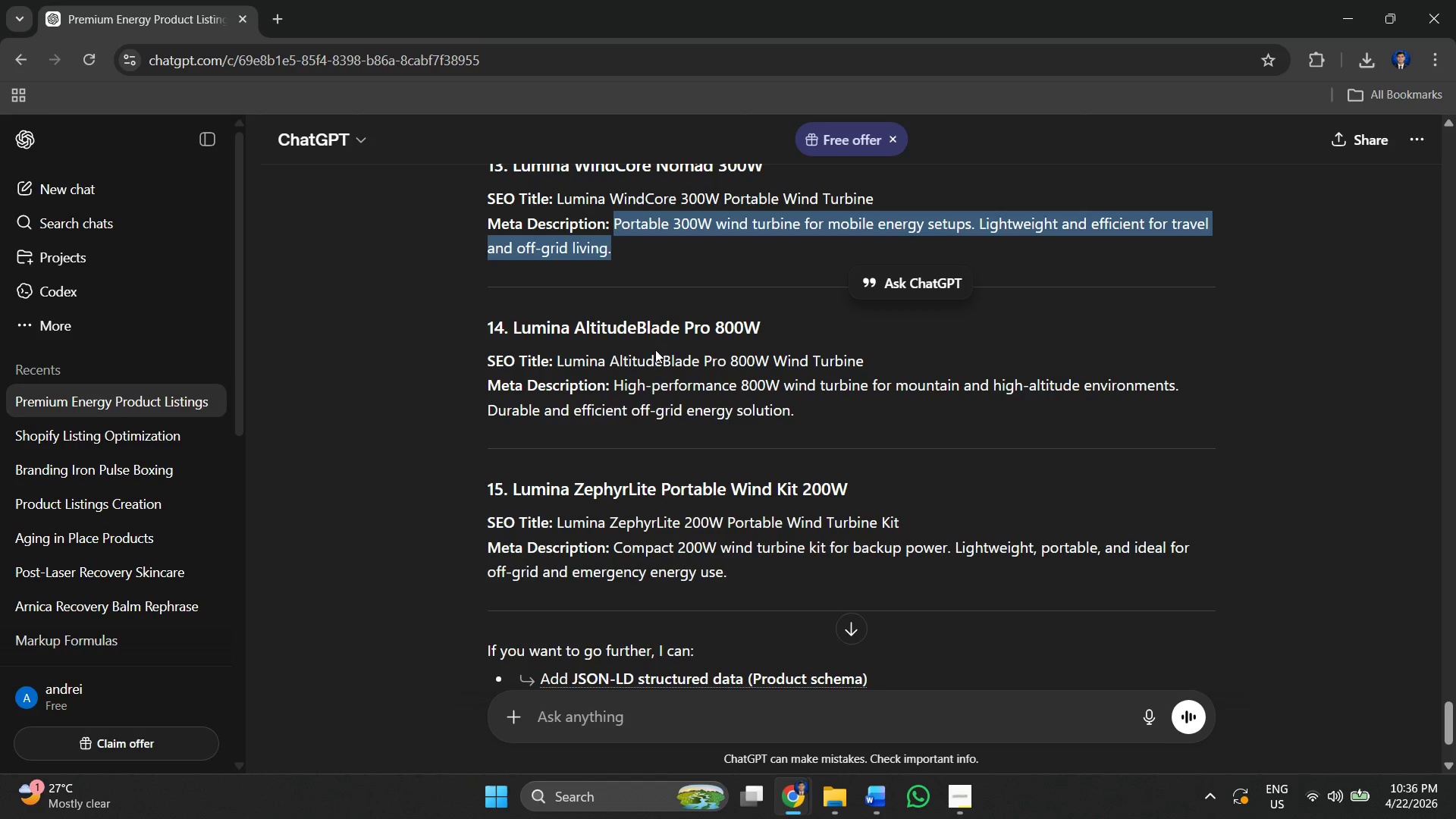 
key(Alt+AltLeft)
 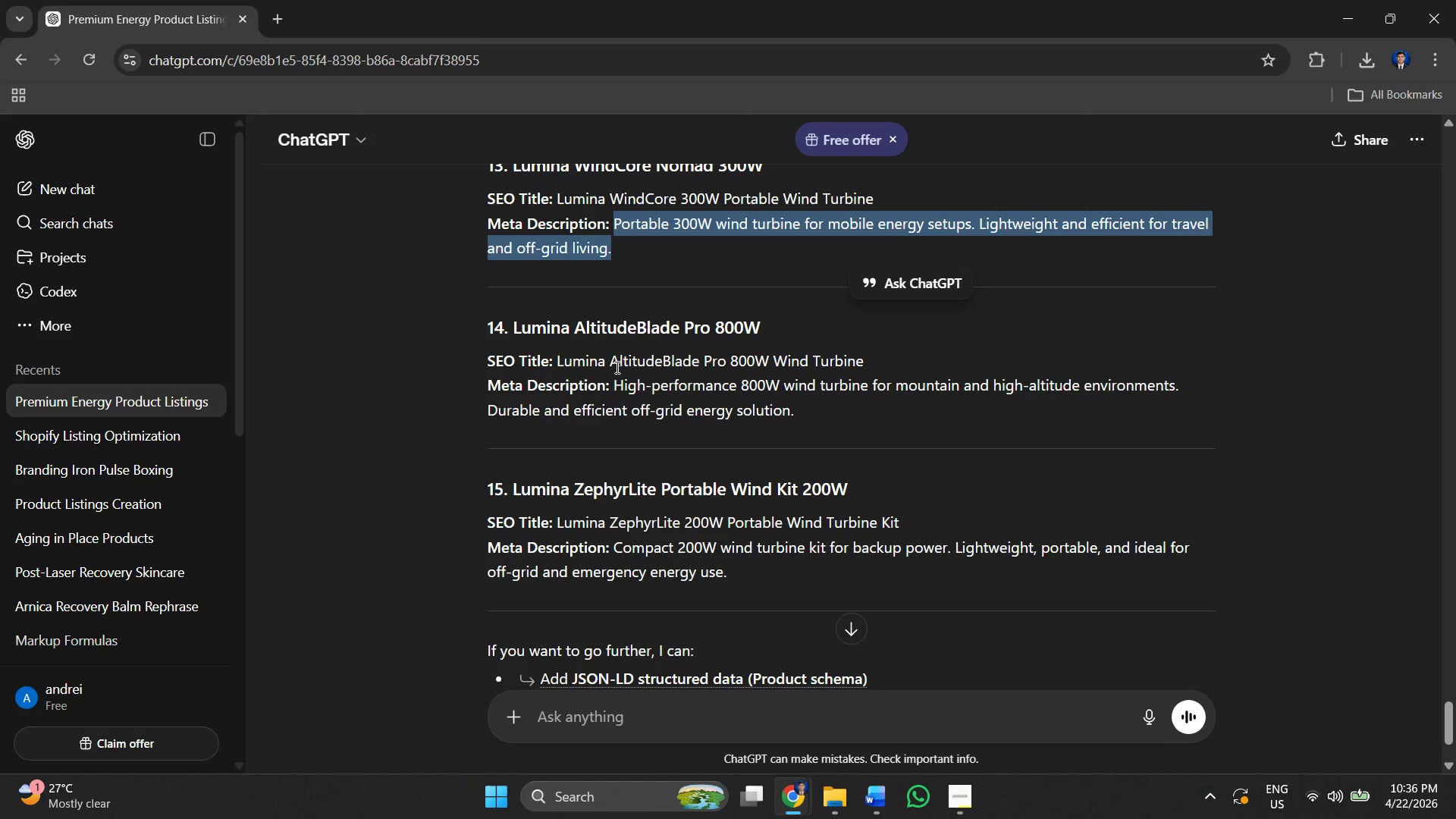 
key(Alt+Tab)
 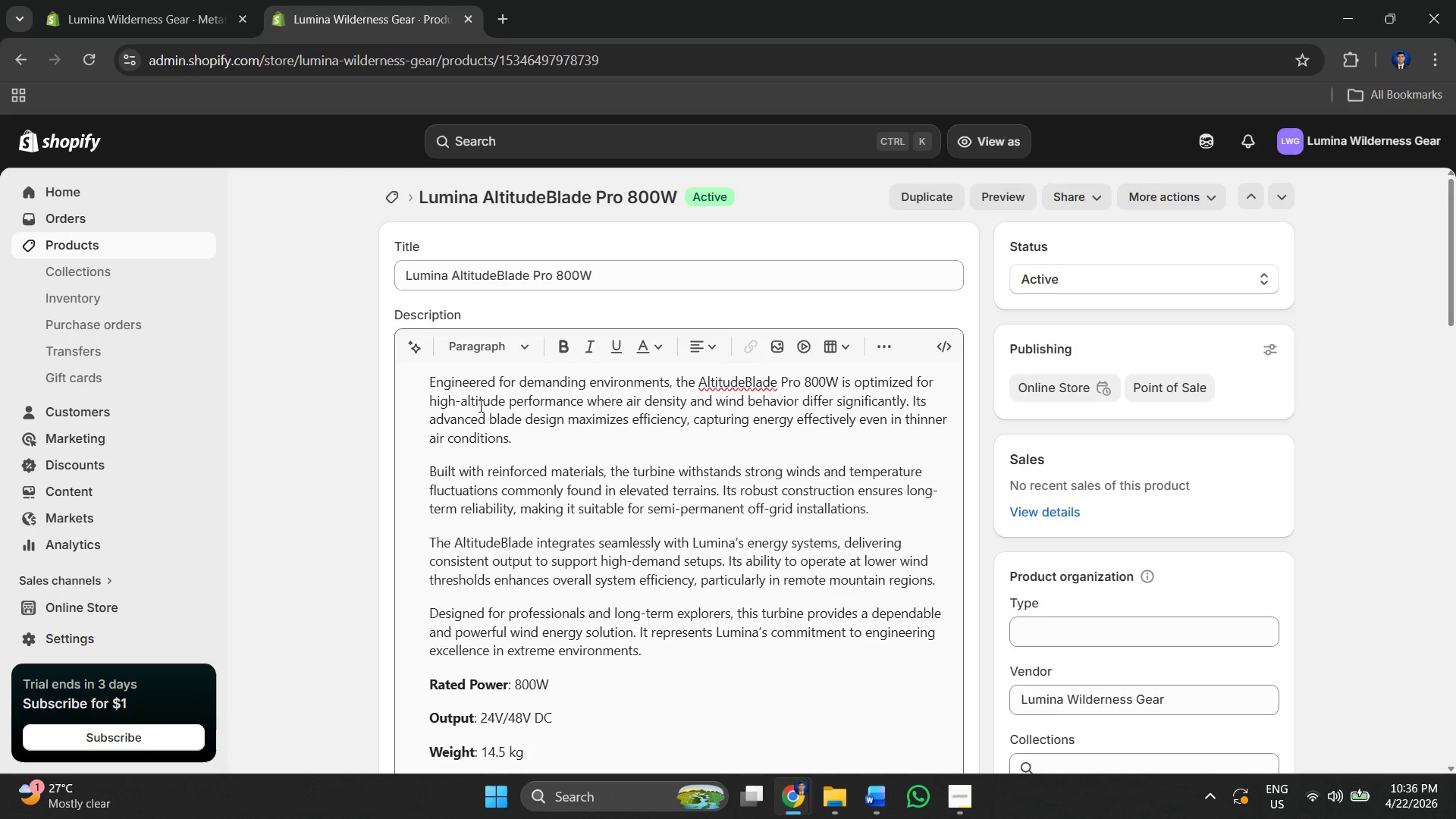 
scroll: coordinate [828, 395], scroll_direction: down, amount: 24.0
 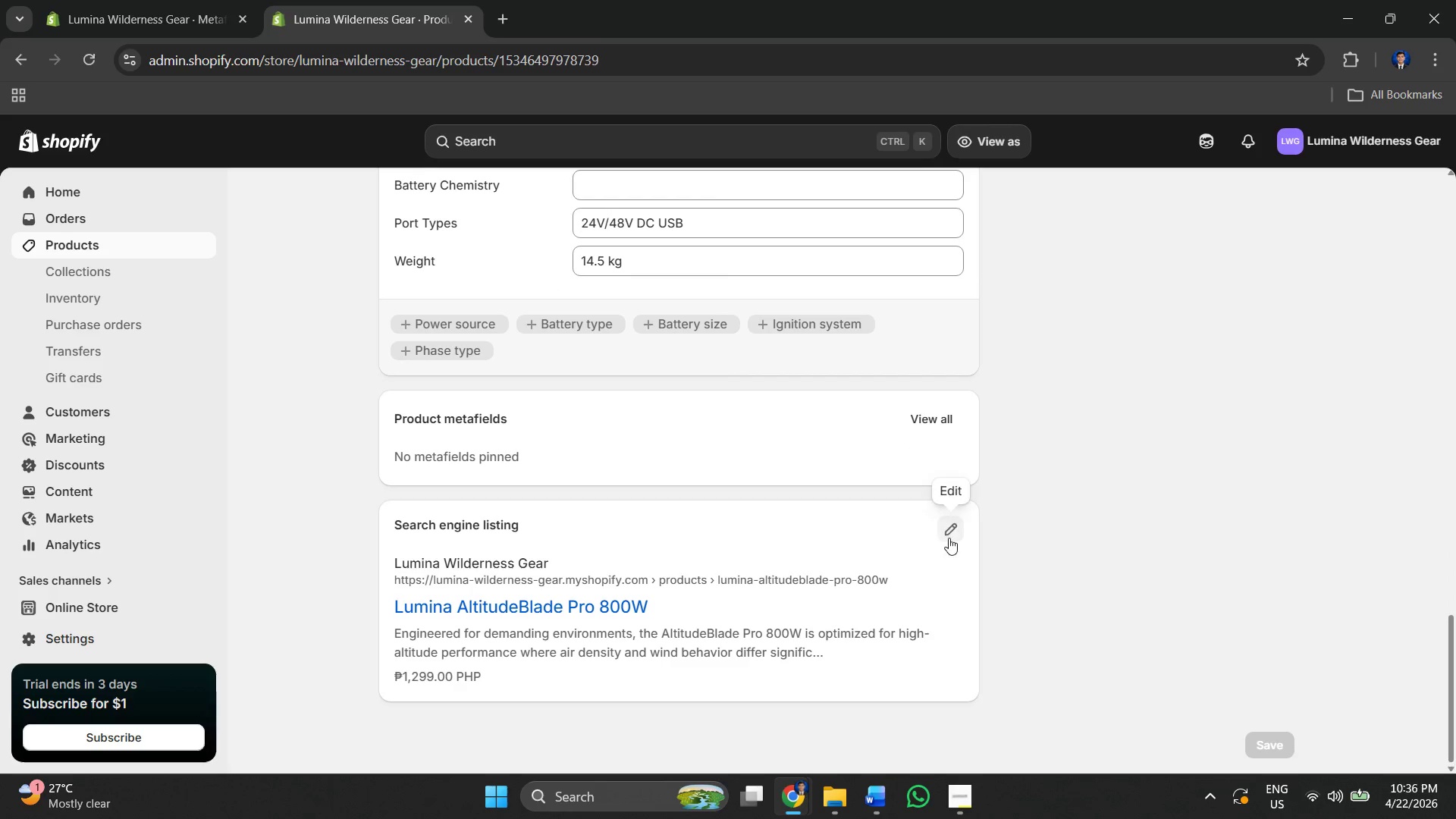 
left_click([949, 537])
 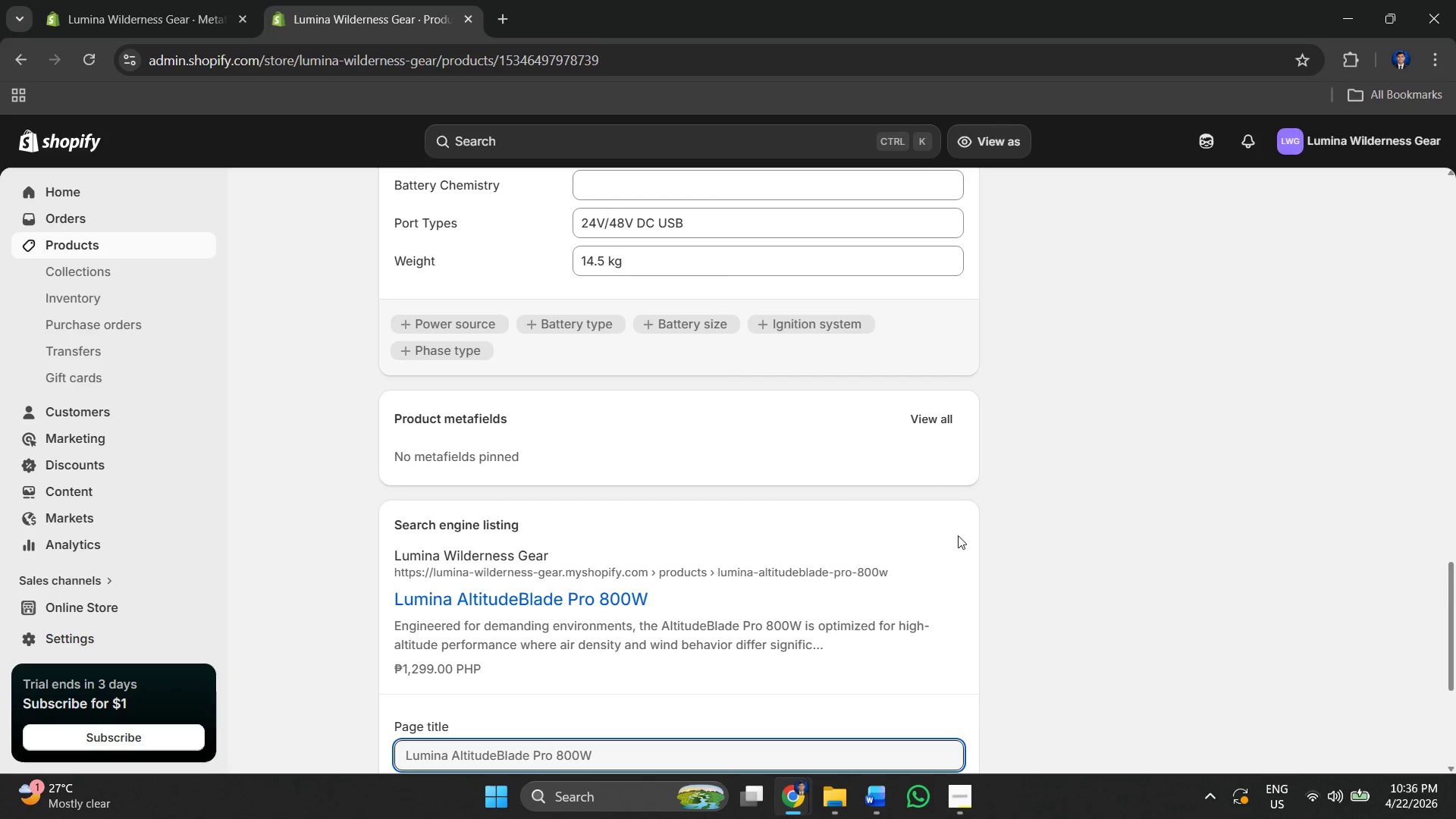 
scroll: coordinate [669, 365], scroll_direction: down, amount: 7.0
 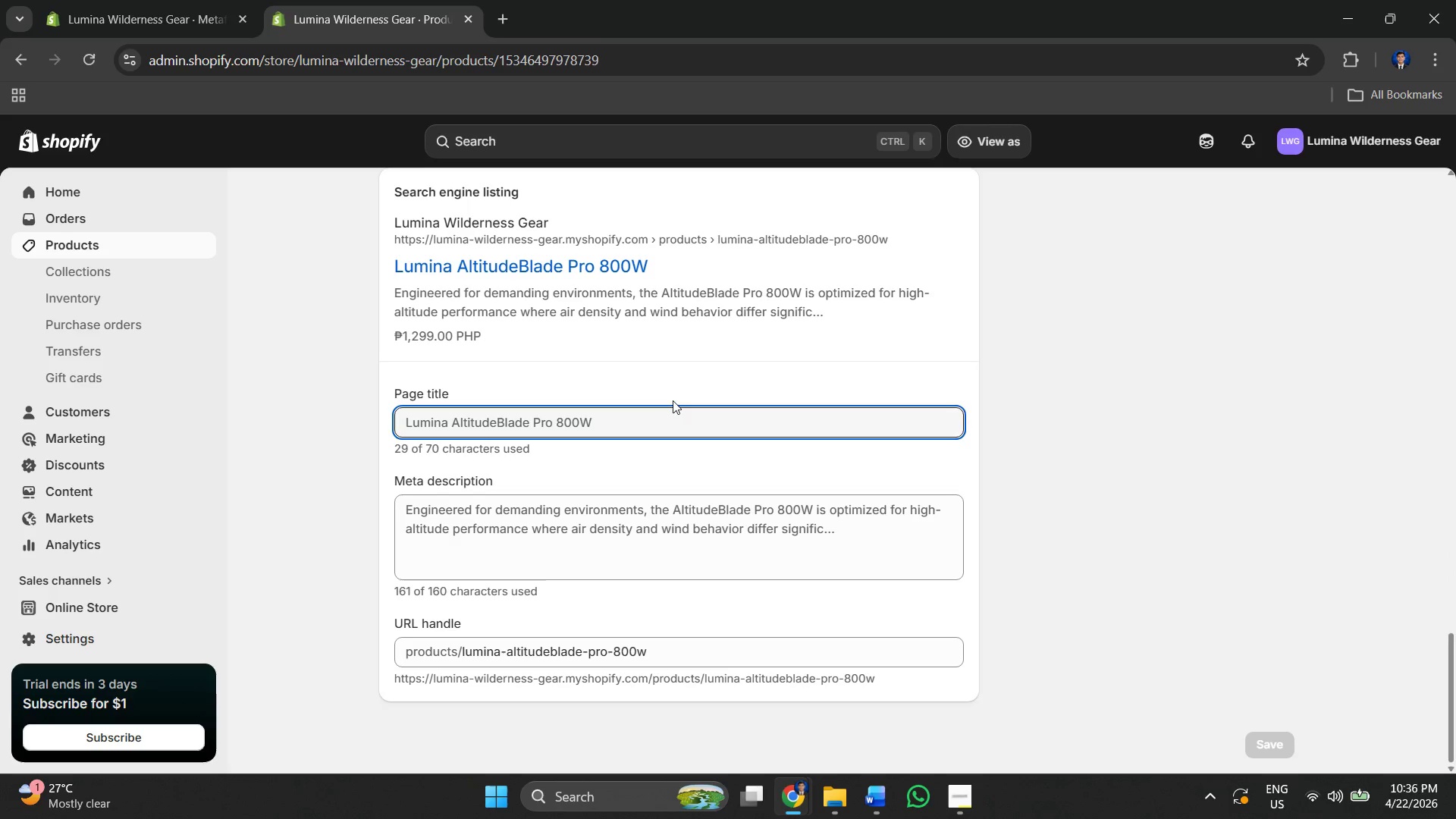 
left_click_drag(start_coordinate=[673, 400], to_coordinate=[673, 409])
 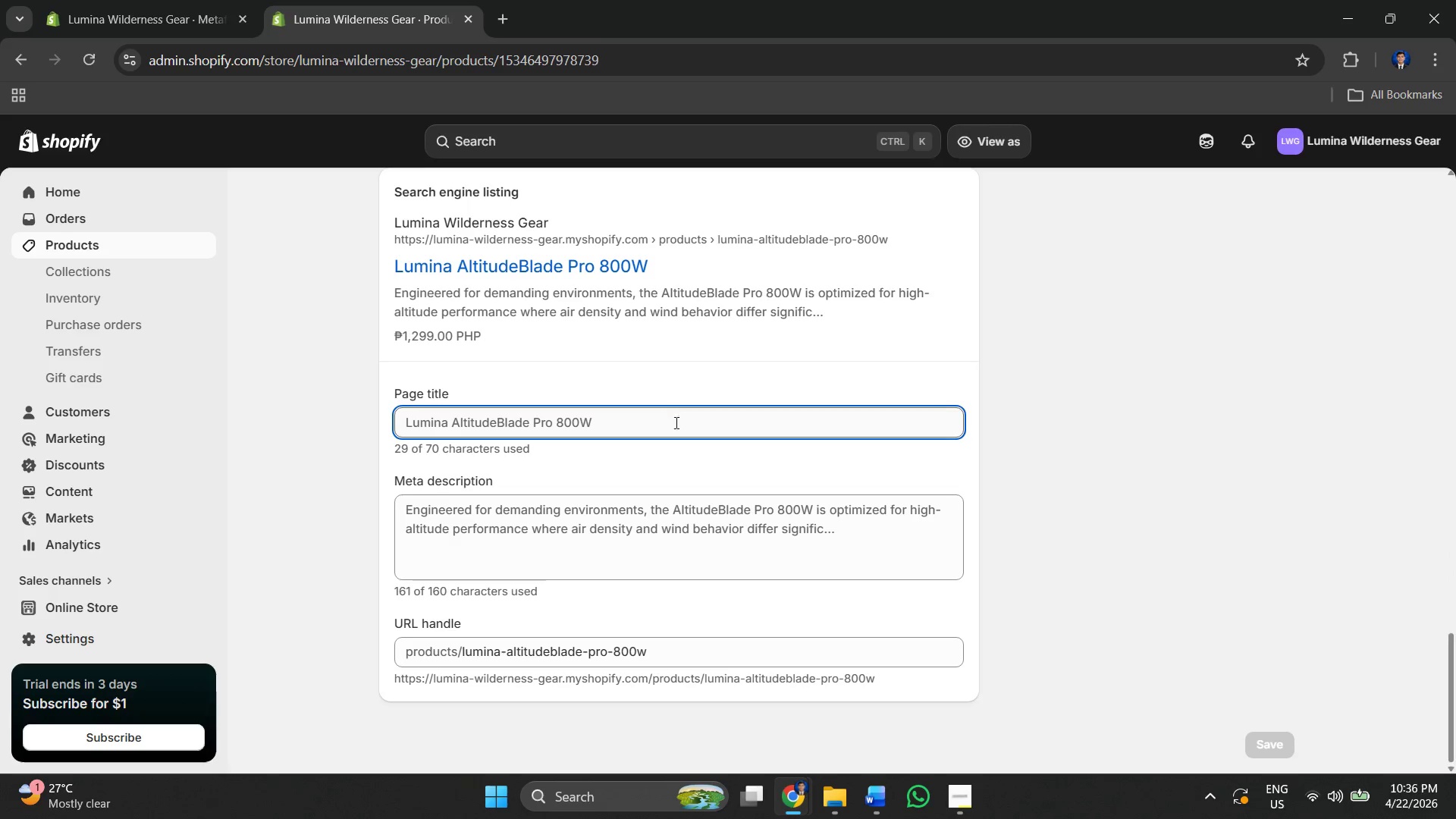 
key(Alt+AltLeft)
 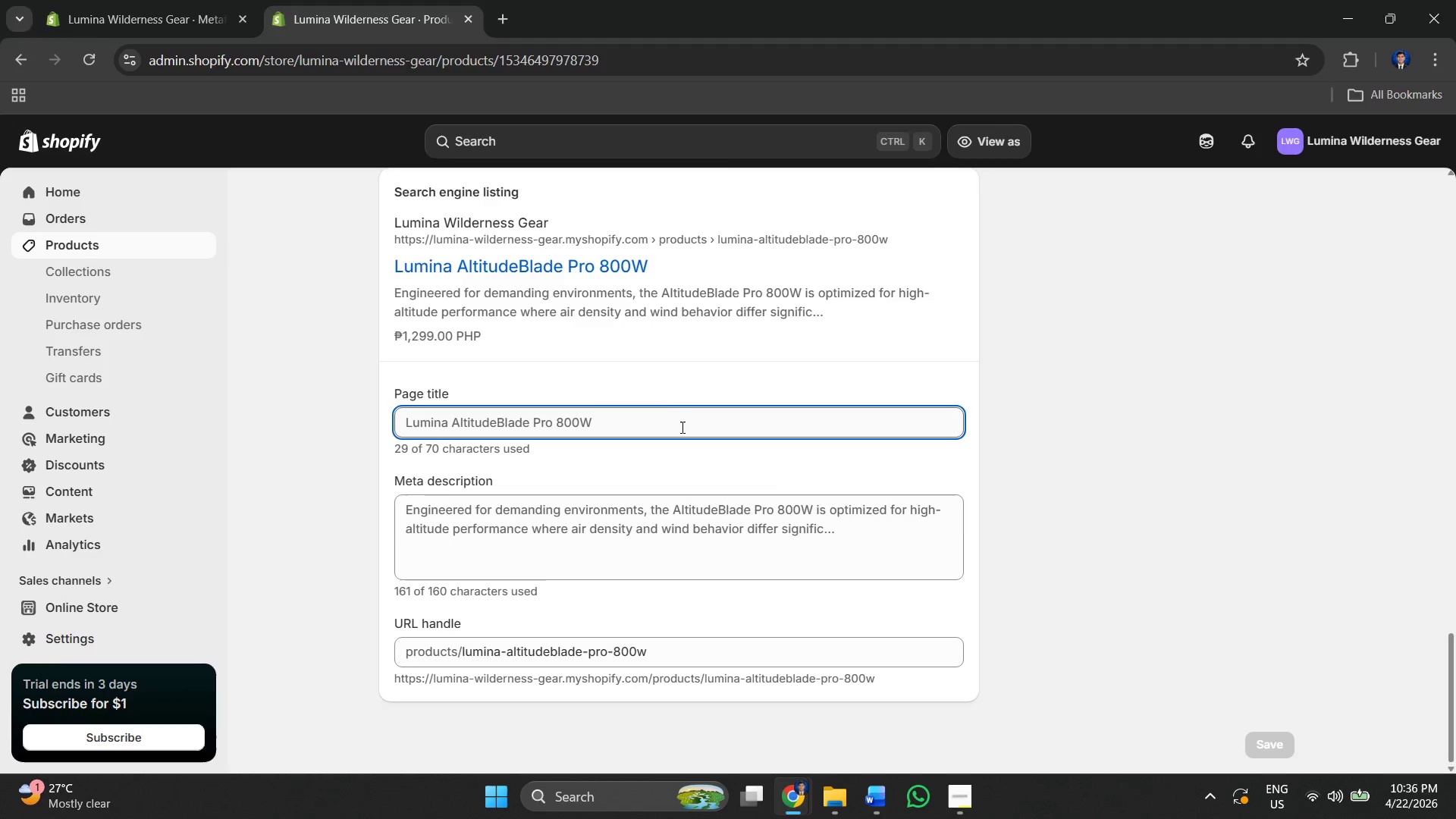 
key(Alt+Tab)
 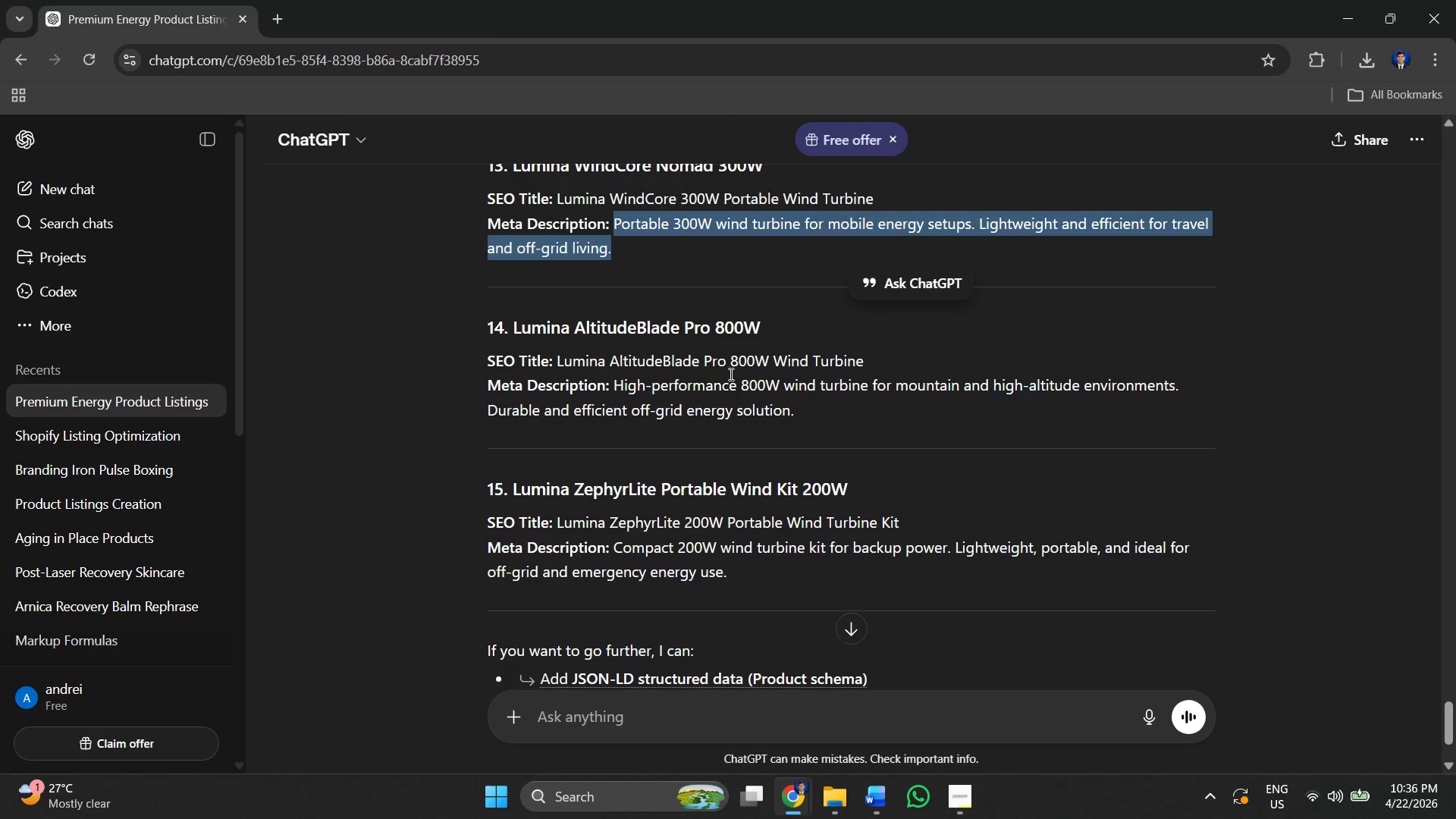 
left_click([719, 370])
 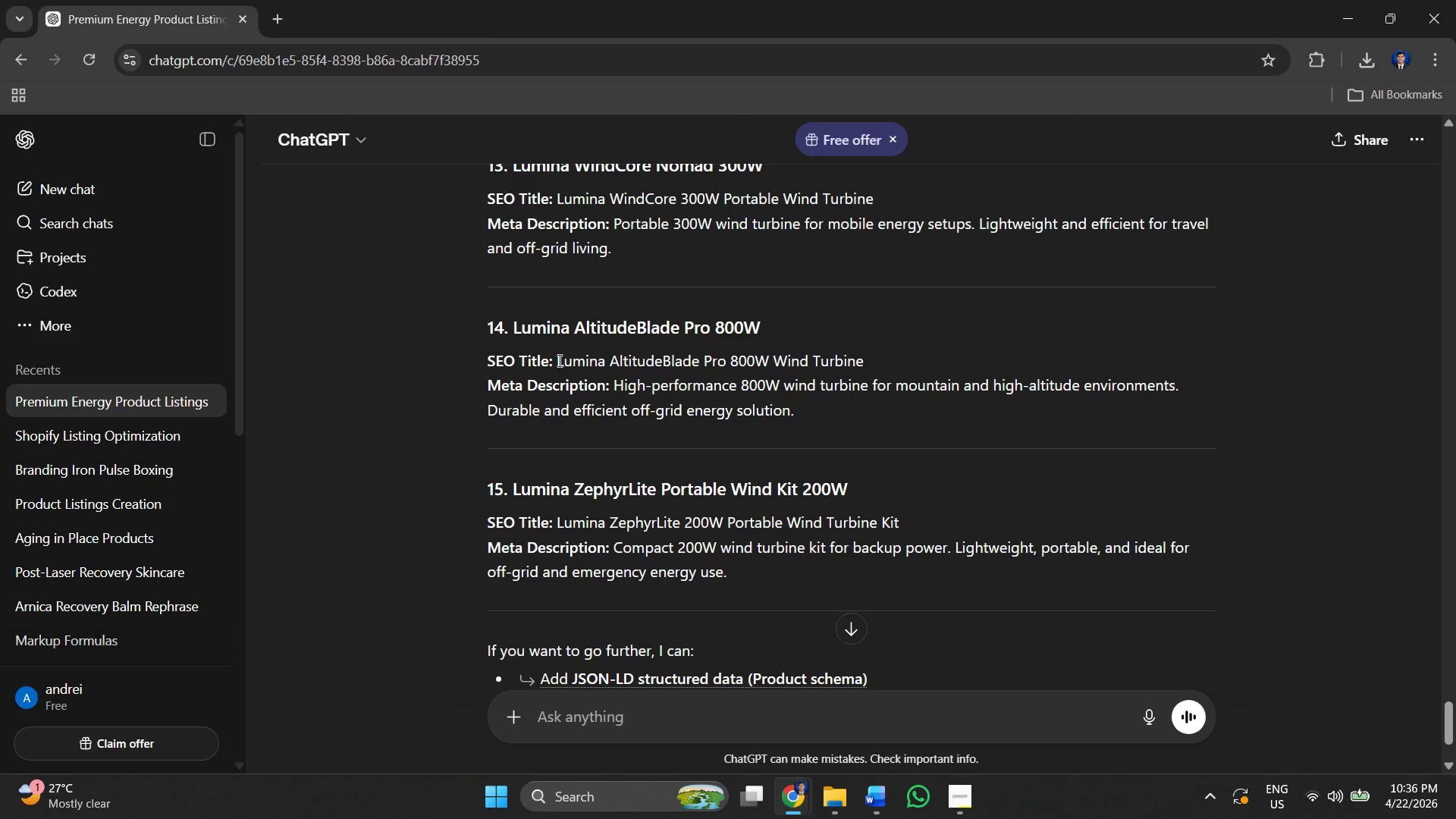 
left_click_drag(start_coordinate=[558, 359], to_coordinate=[876, 366])
 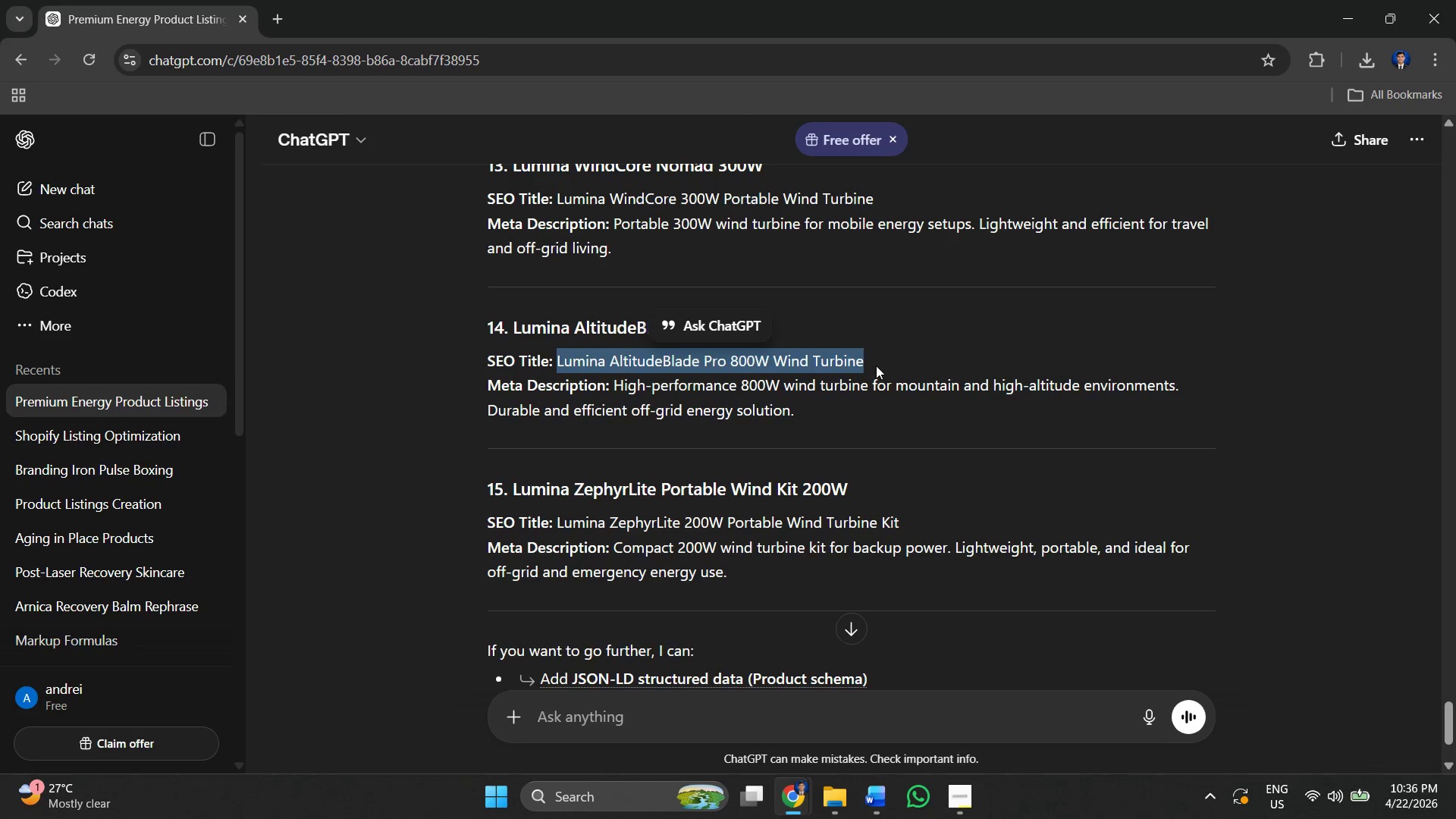 
key(Control+C)
 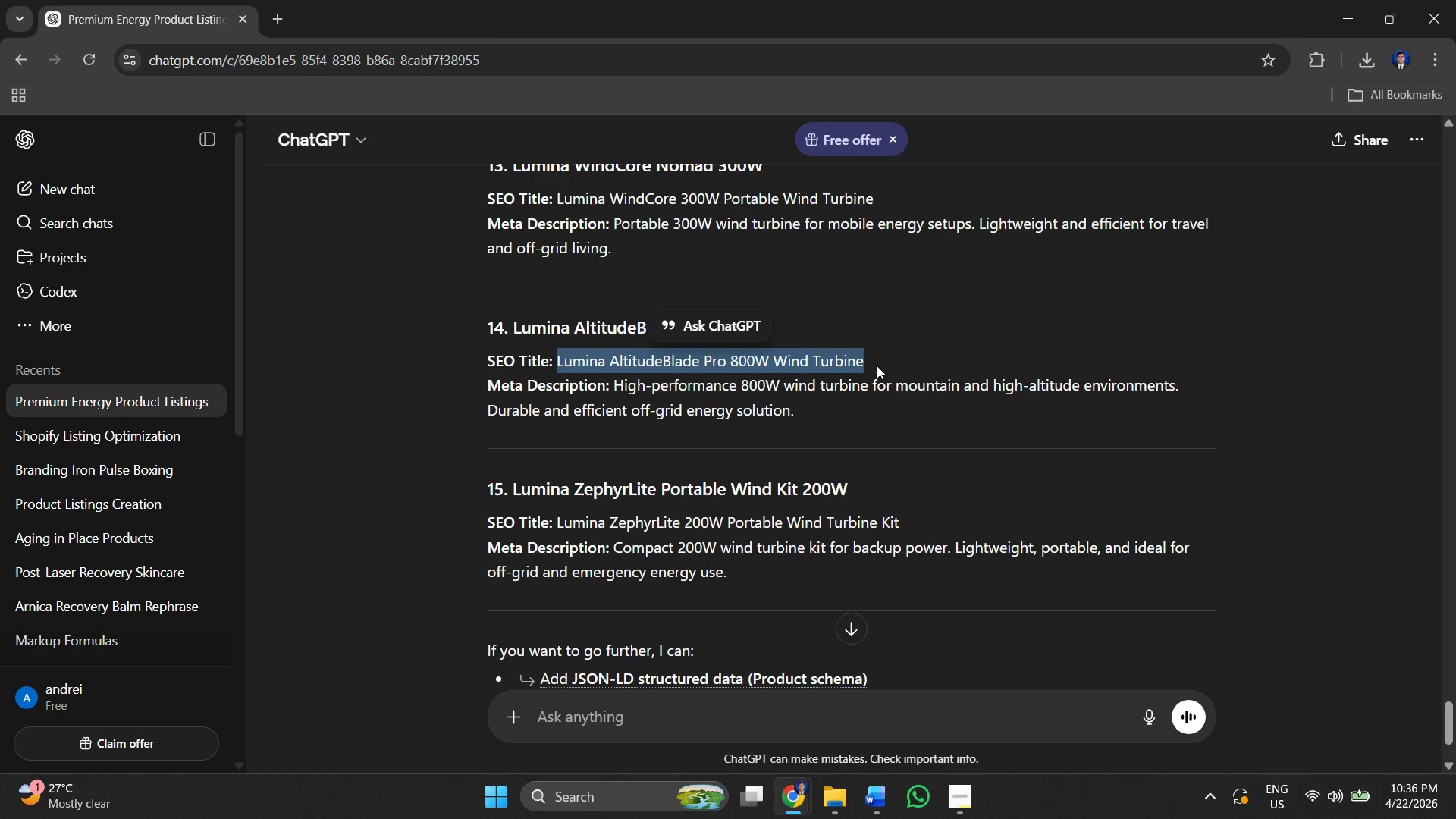 
key(Alt+AltLeft)
 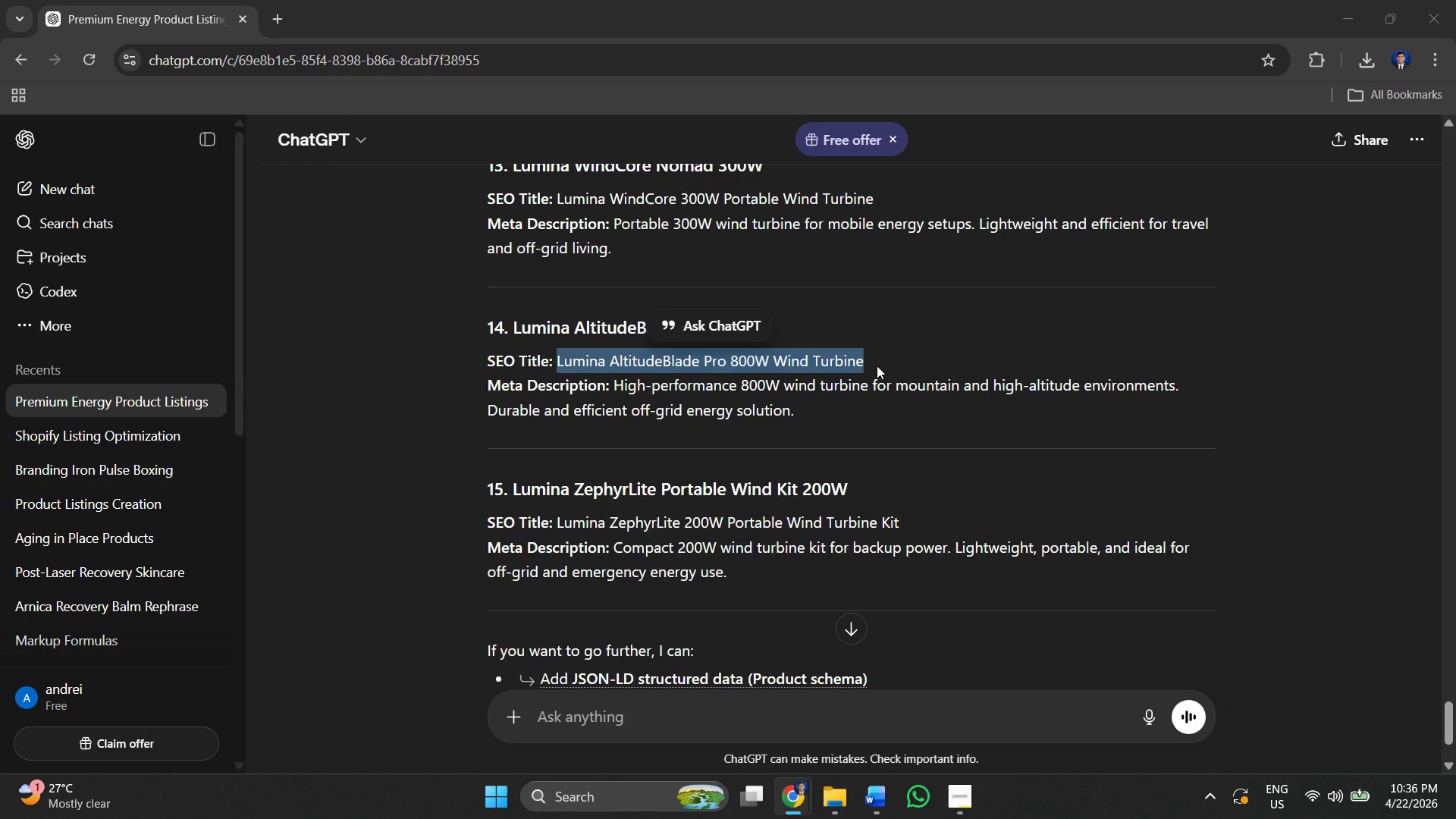 
key(Alt+Tab)
 